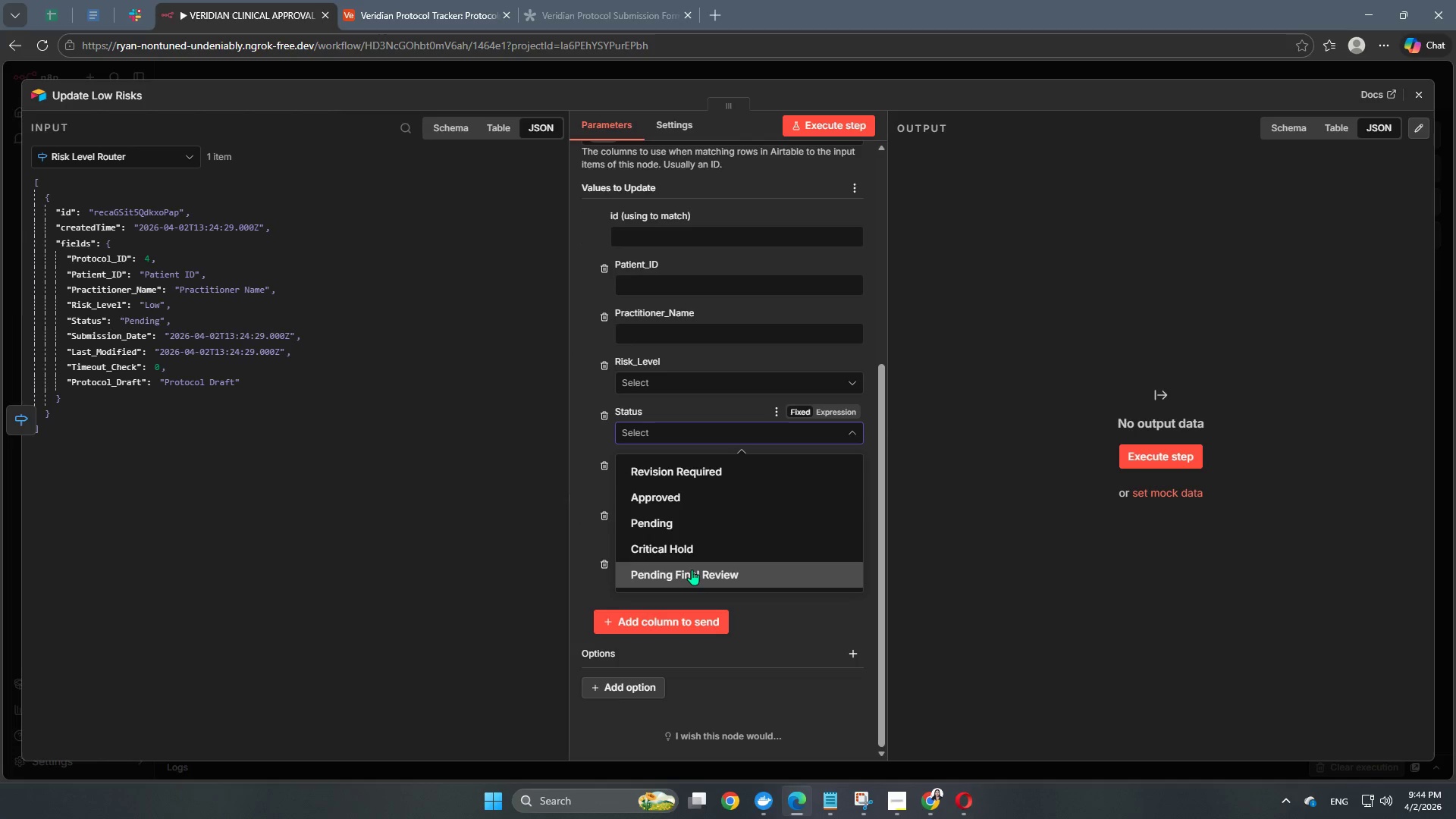 
left_click([692, 570])
 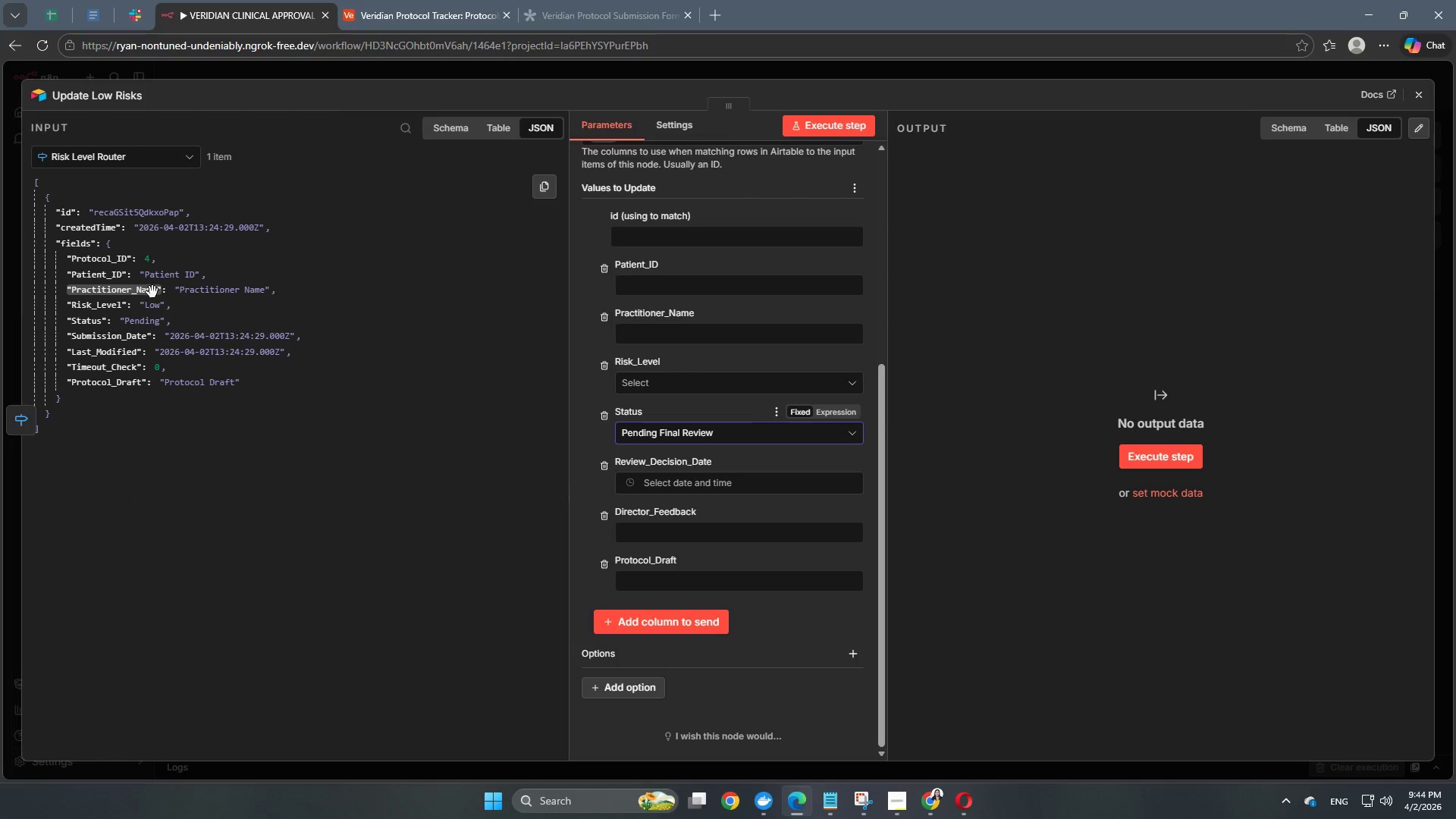 
wait(24.26)
 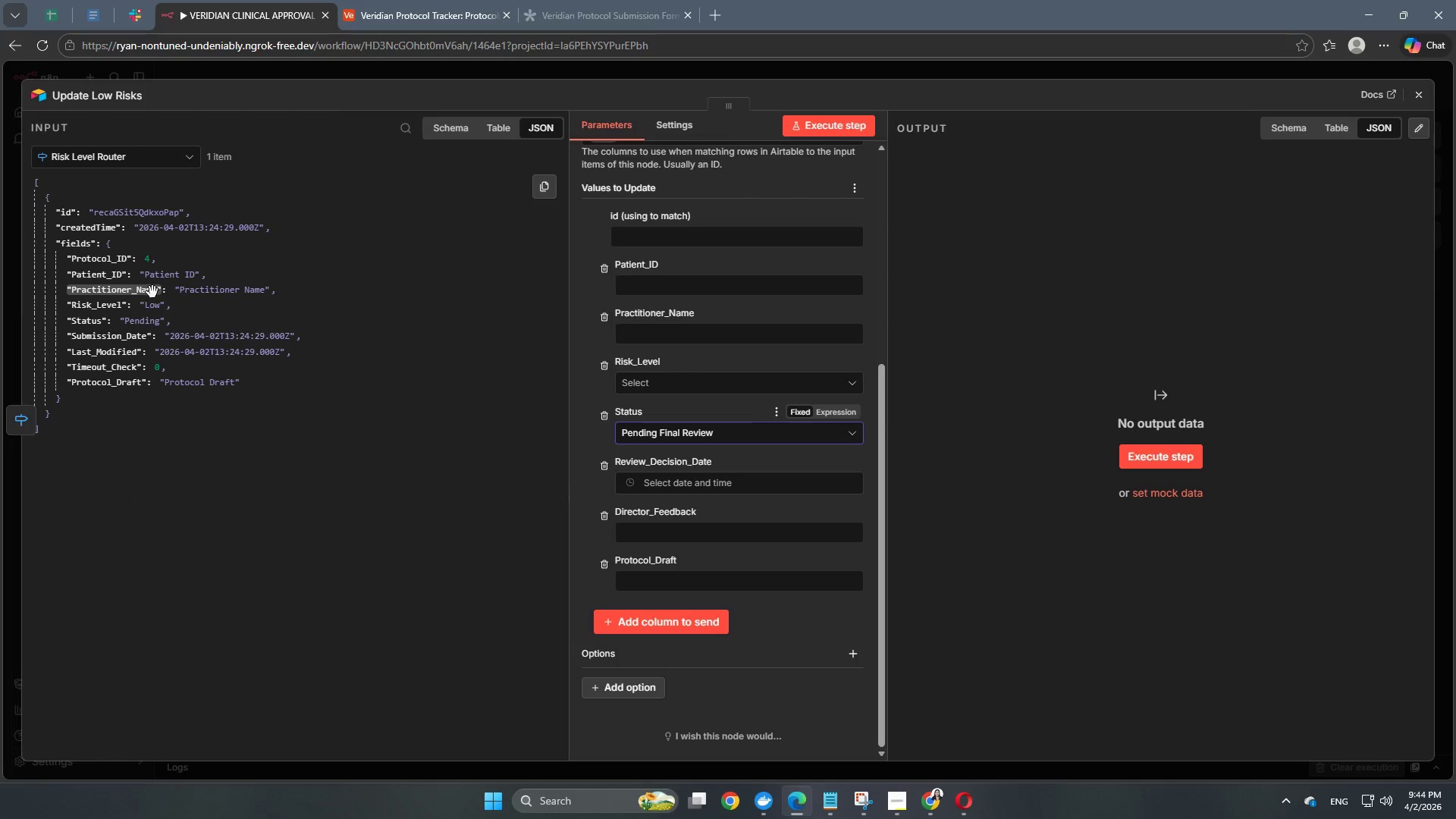 
scroll: coordinate [548, 375], scroll_direction: up, amount: 2.0
 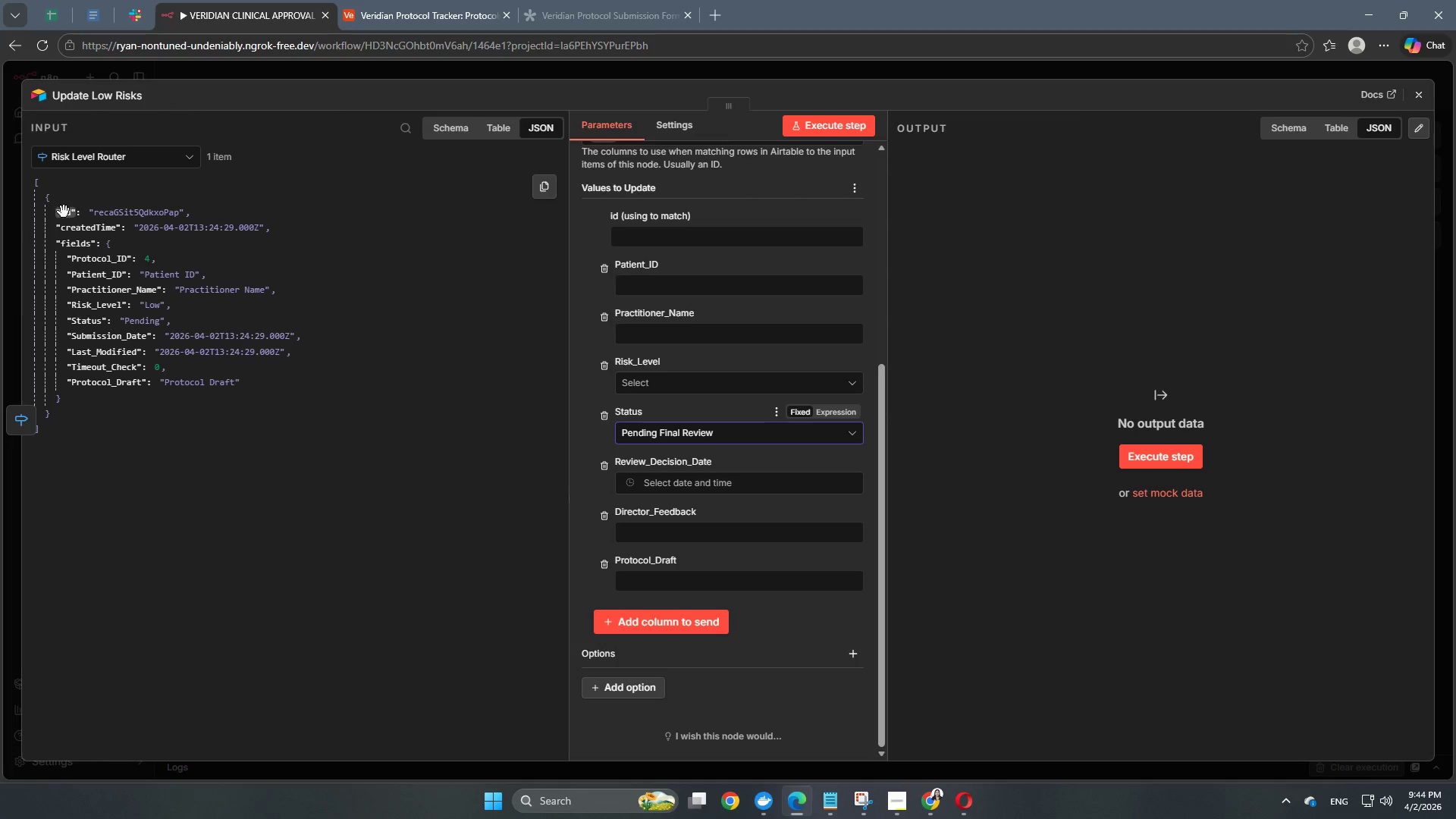 
left_click_drag(start_coordinate=[64, 216], to_coordinate=[637, 246])
 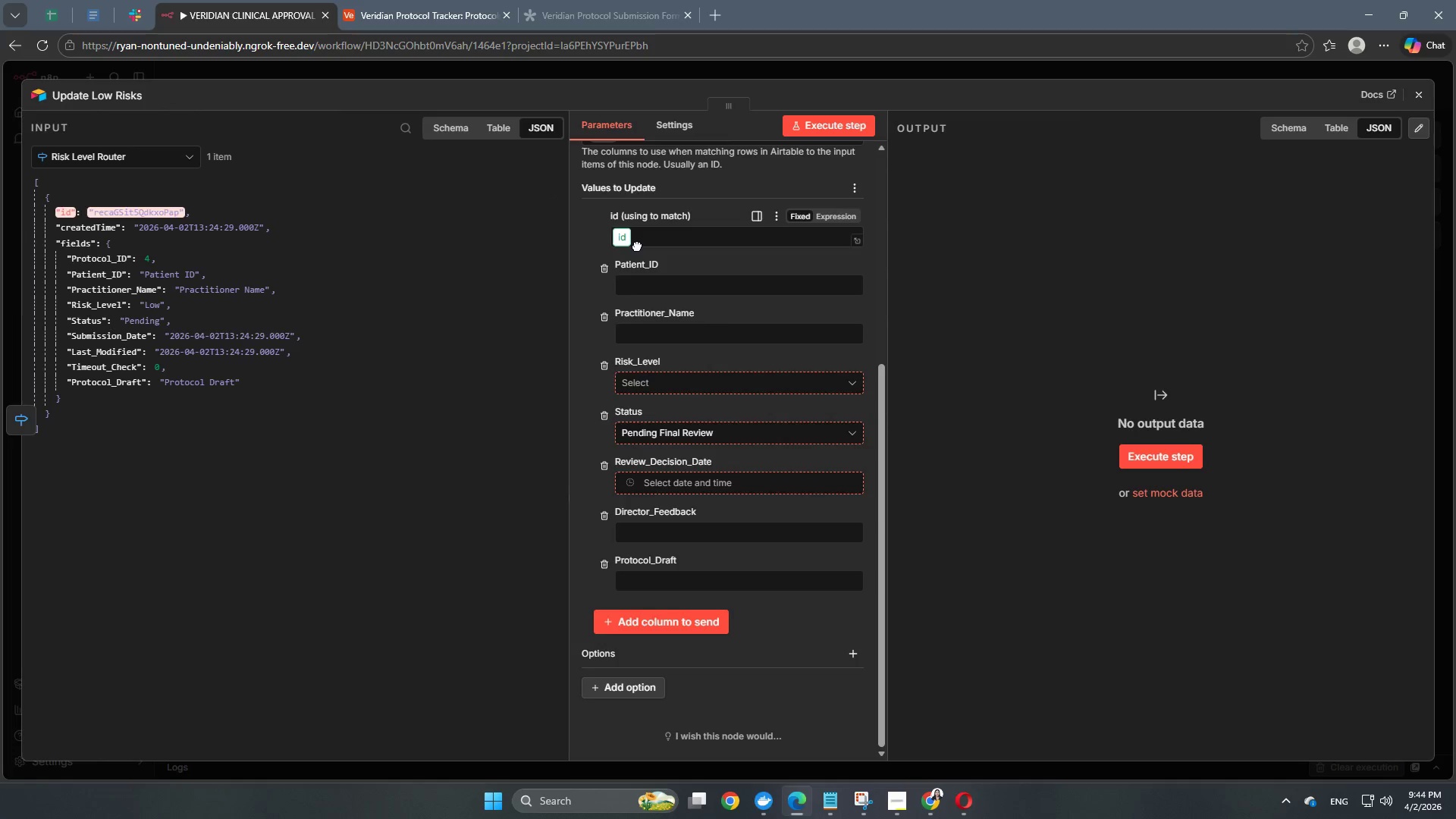 
left_click([637, 246])
 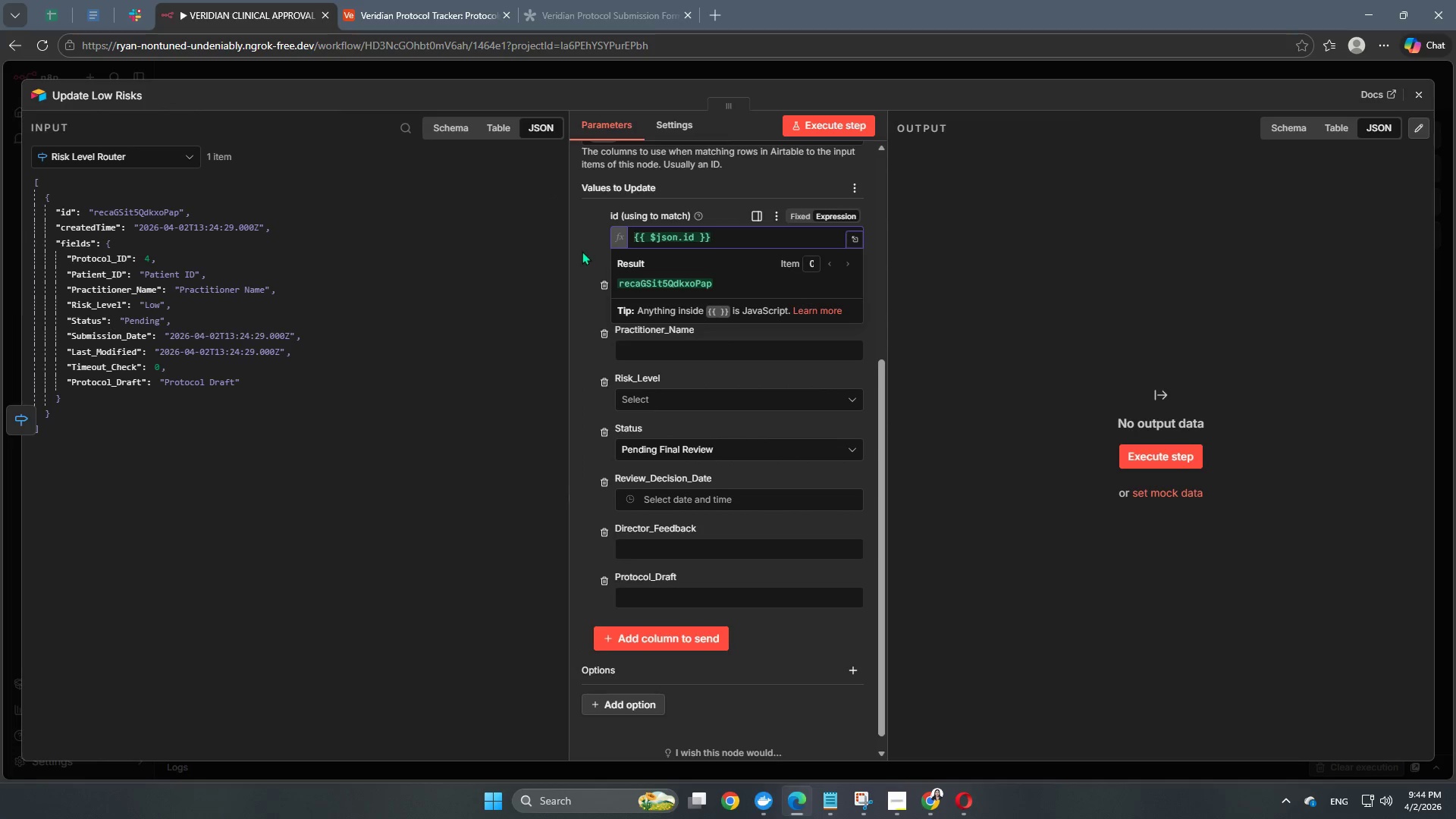 
left_click([582, 251])
 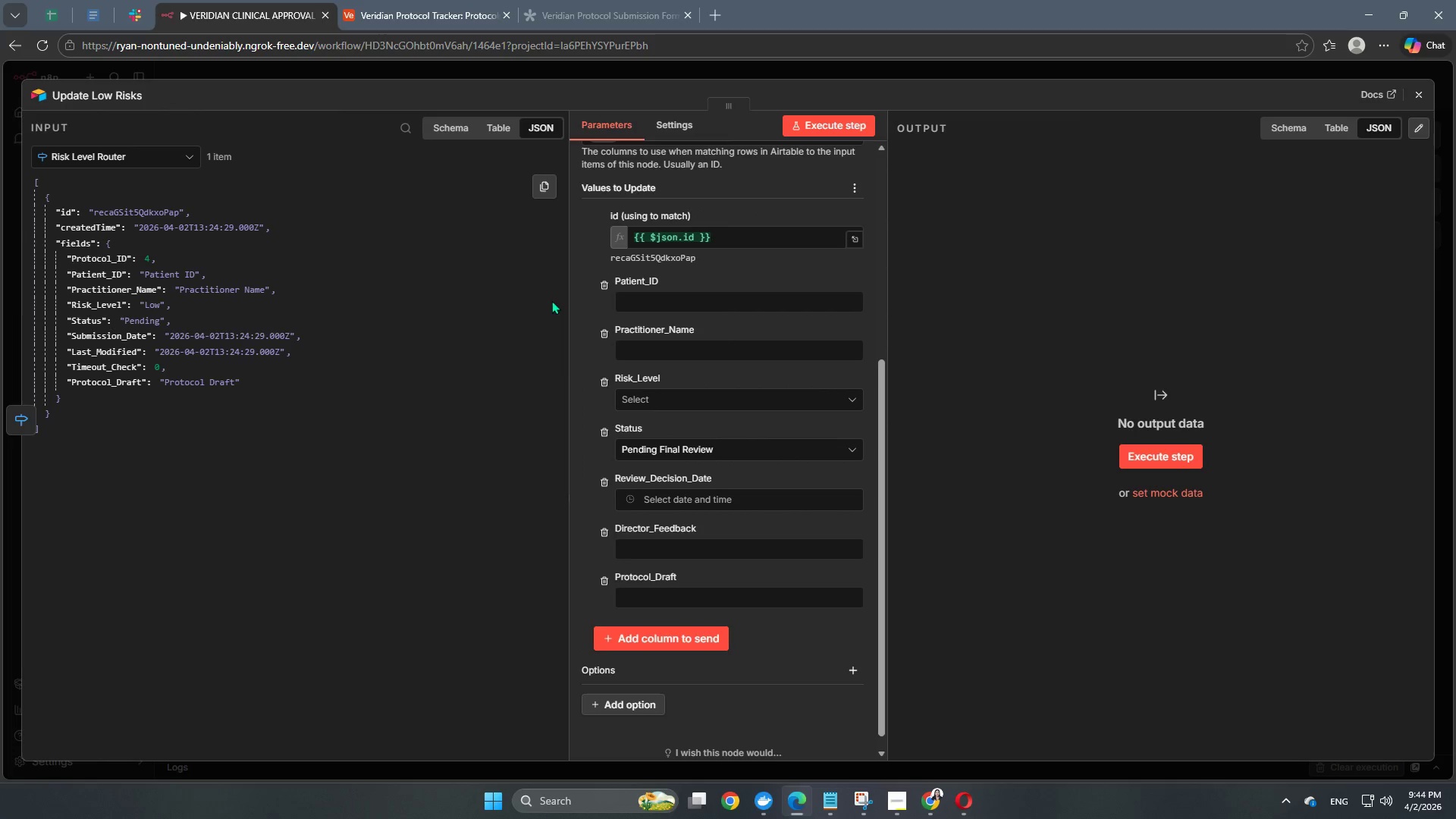 
left_click([162, 156])
 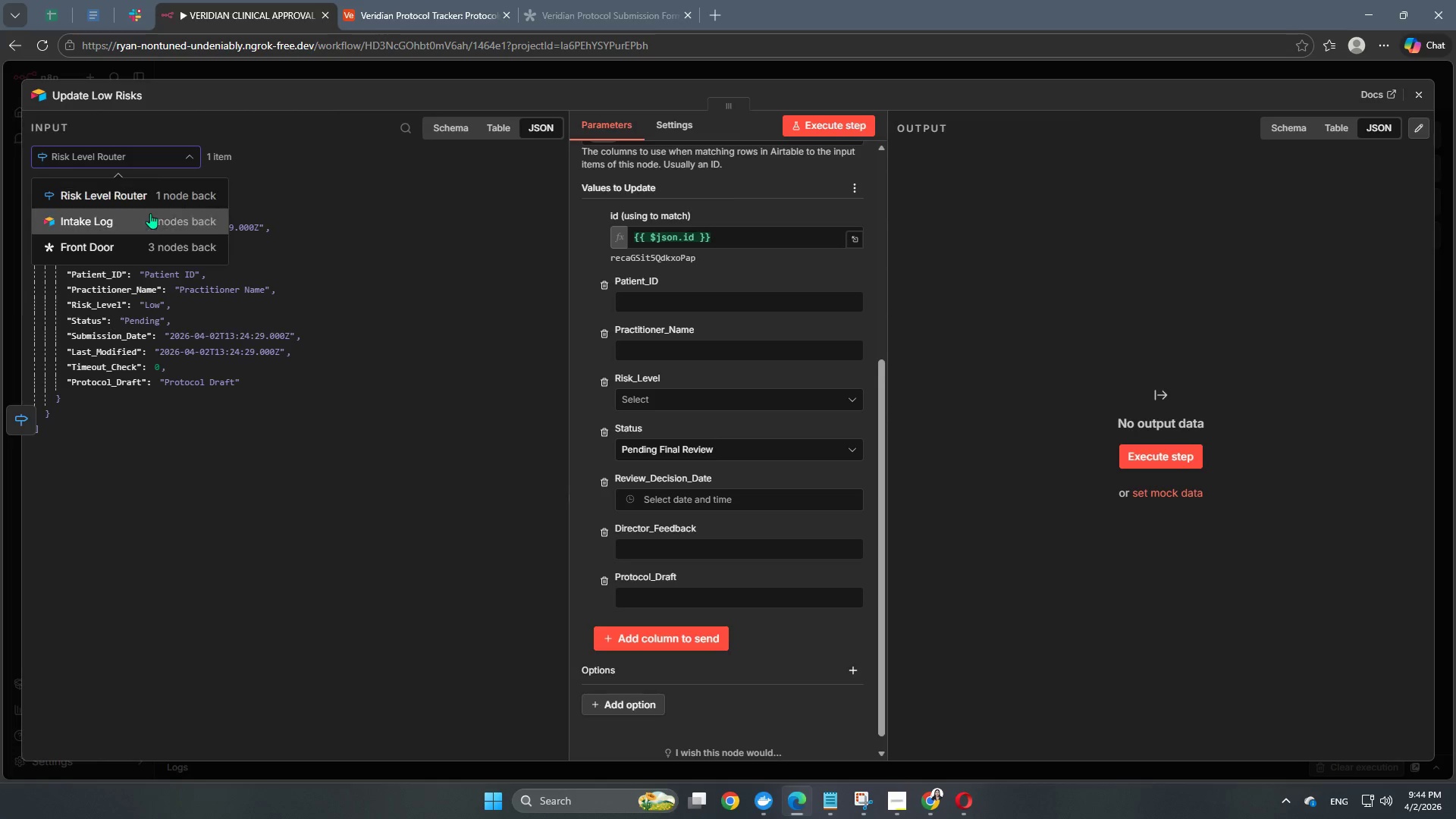 
left_click([149, 218])
 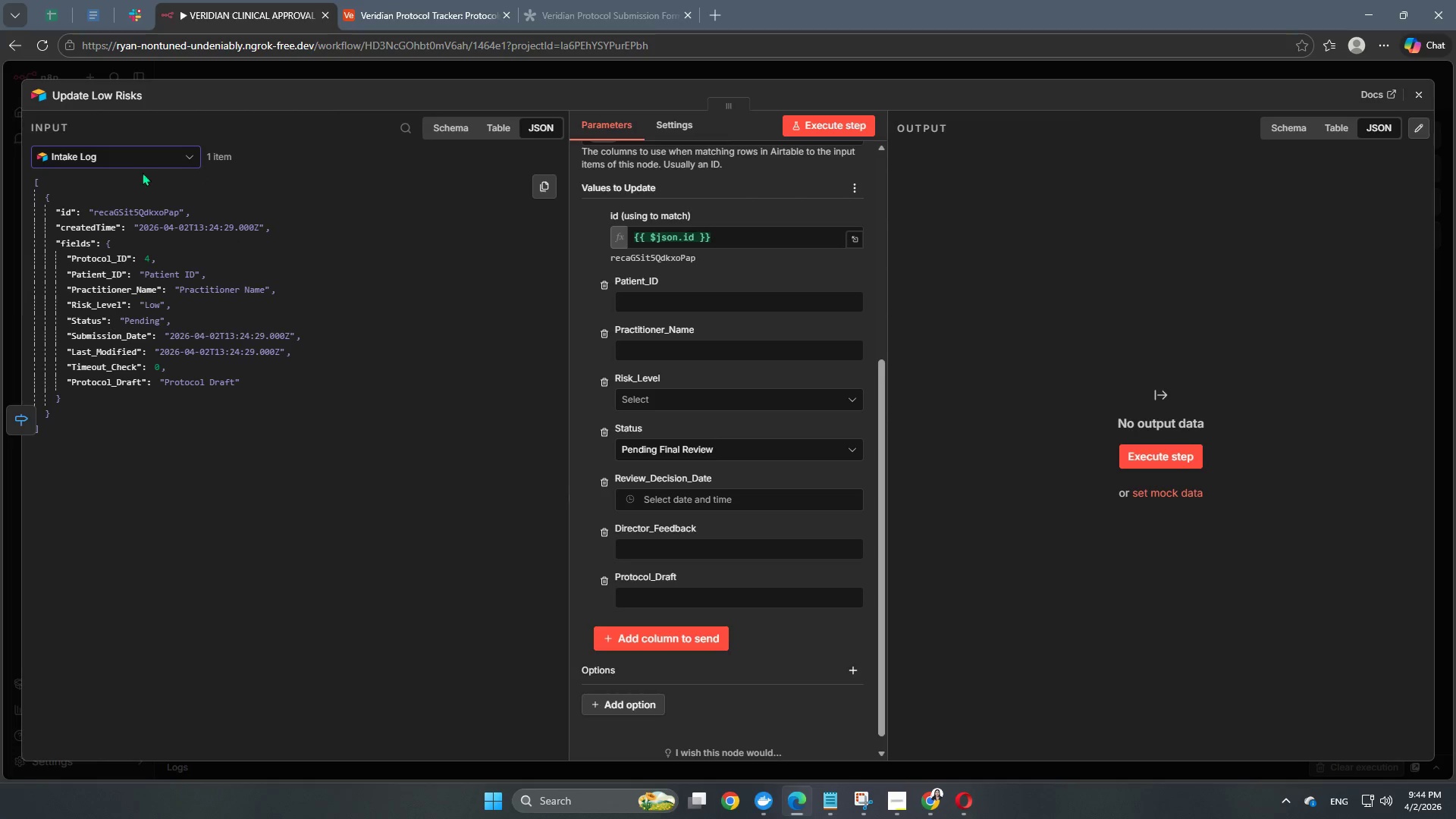 
left_click([117, 147])
 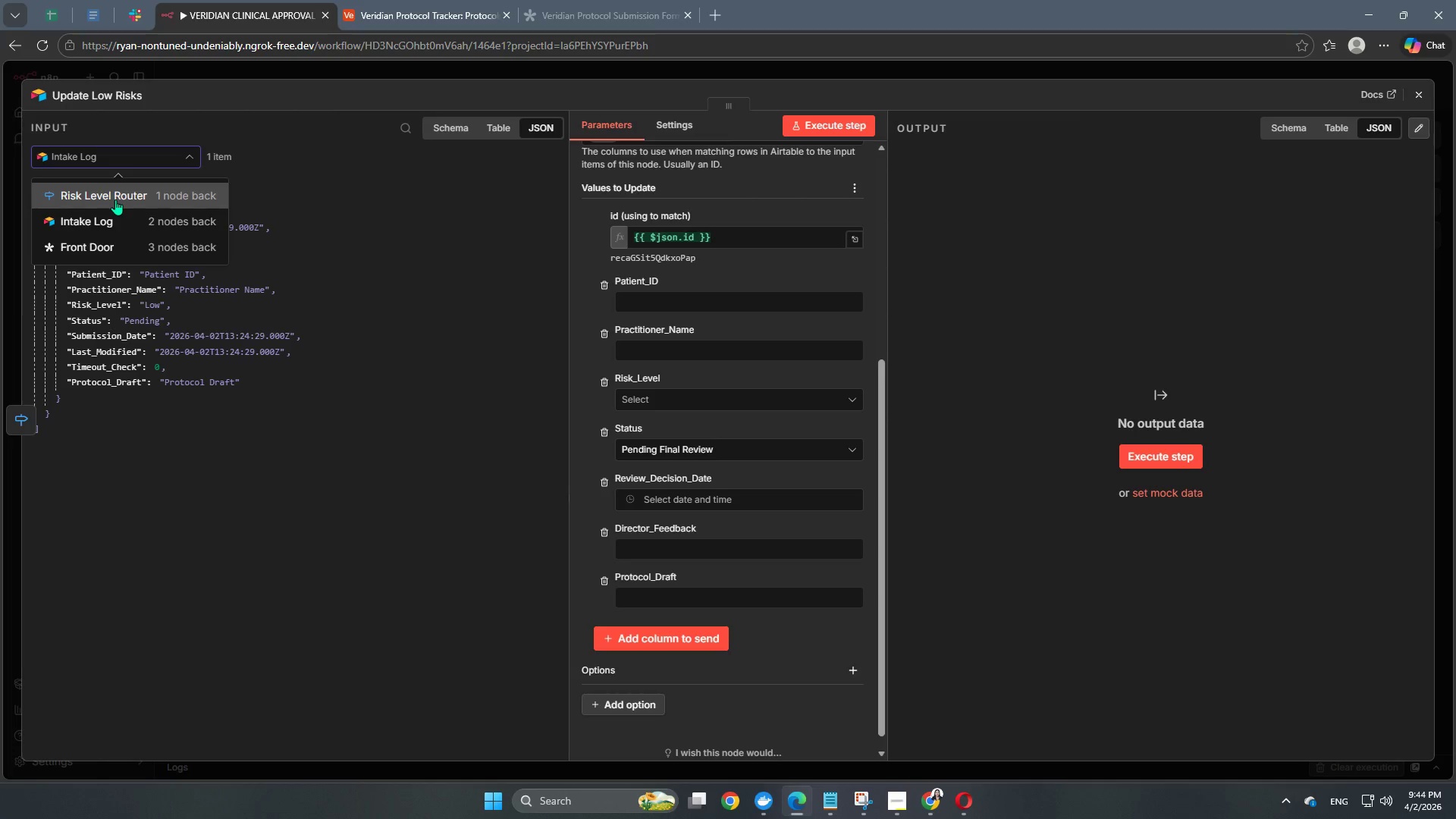 
left_click([115, 199])
 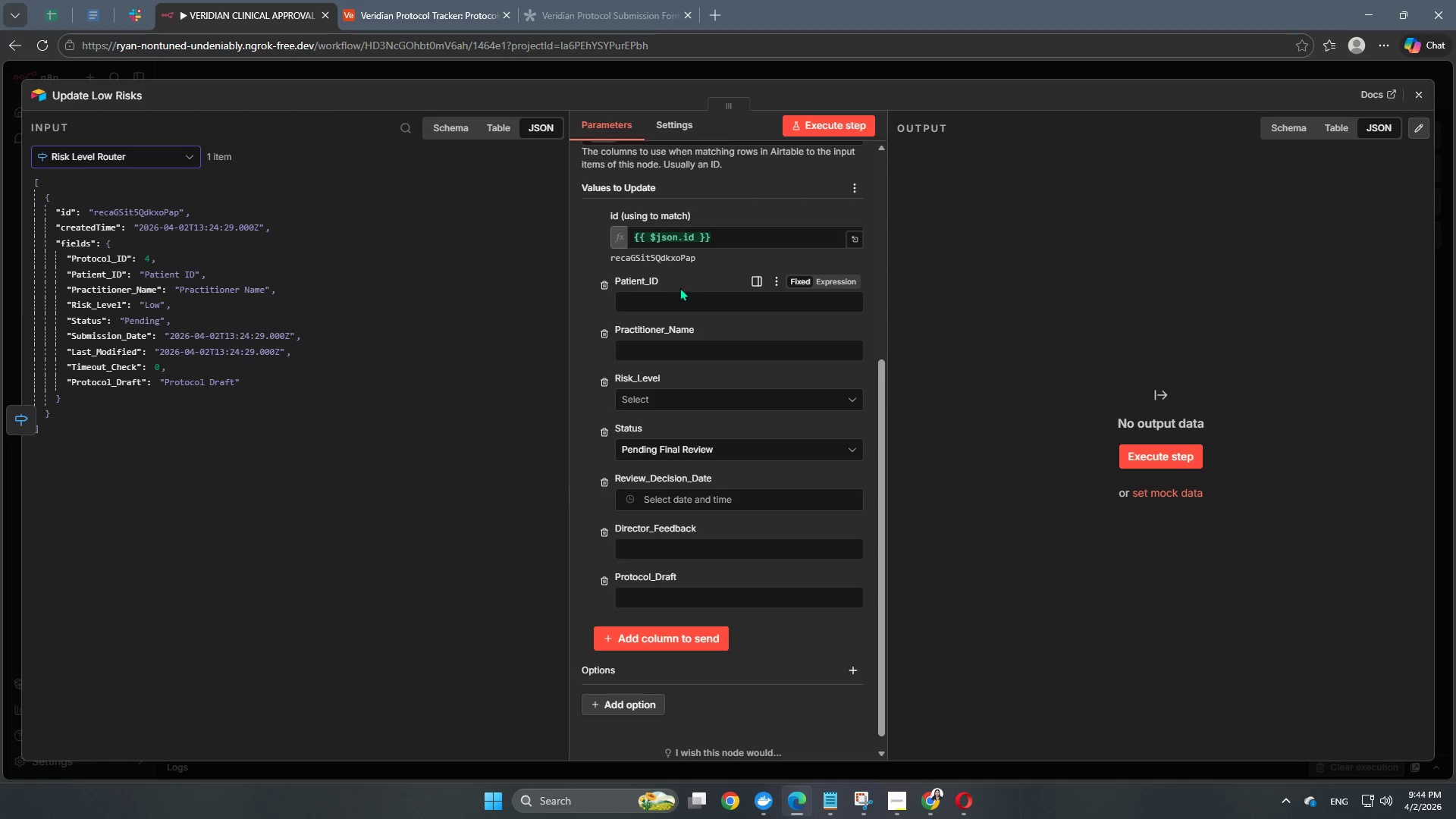 
scroll: coordinate [635, 303], scroll_direction: up, amount: 2.0
 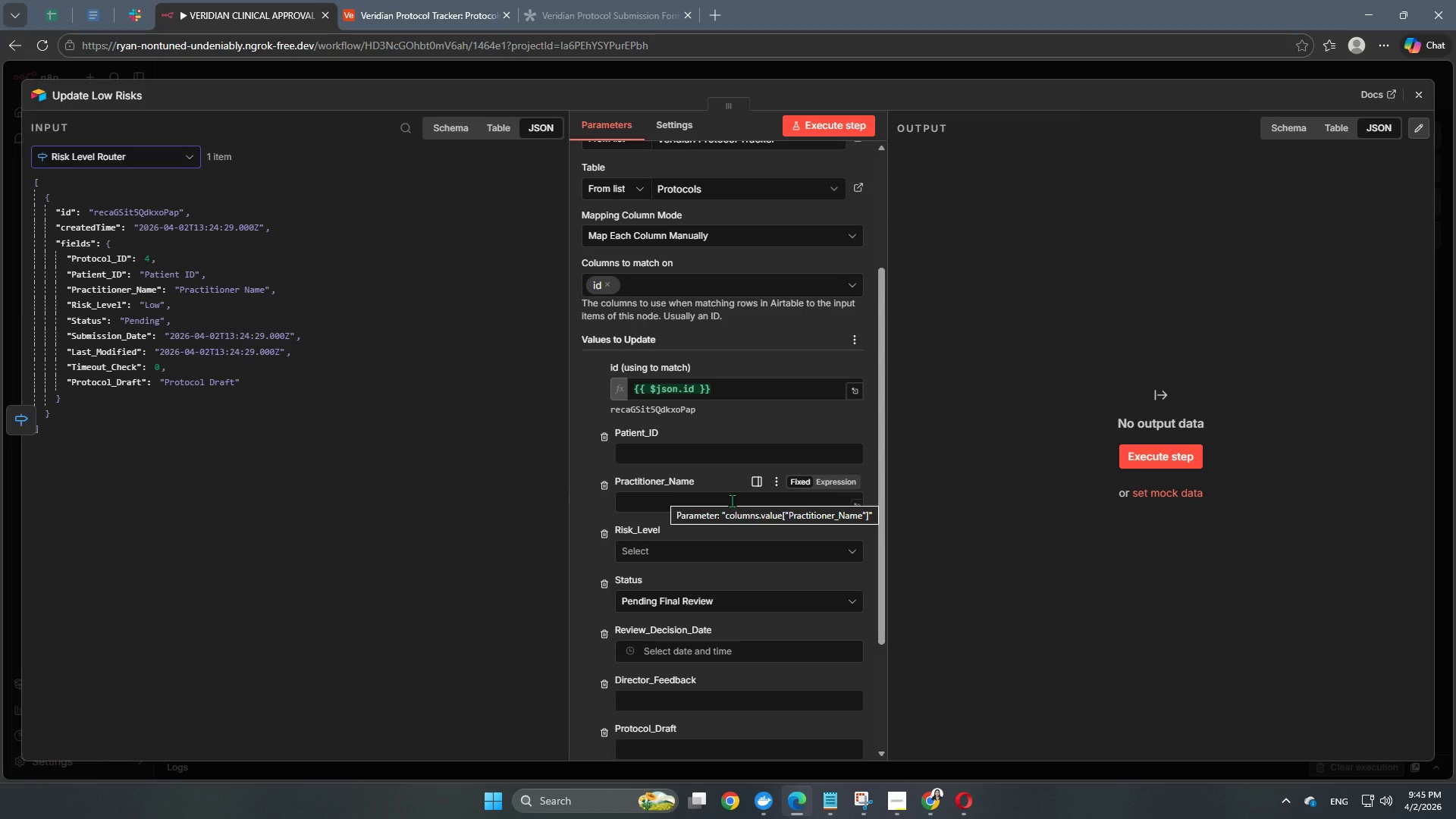 
wait(32.41)
 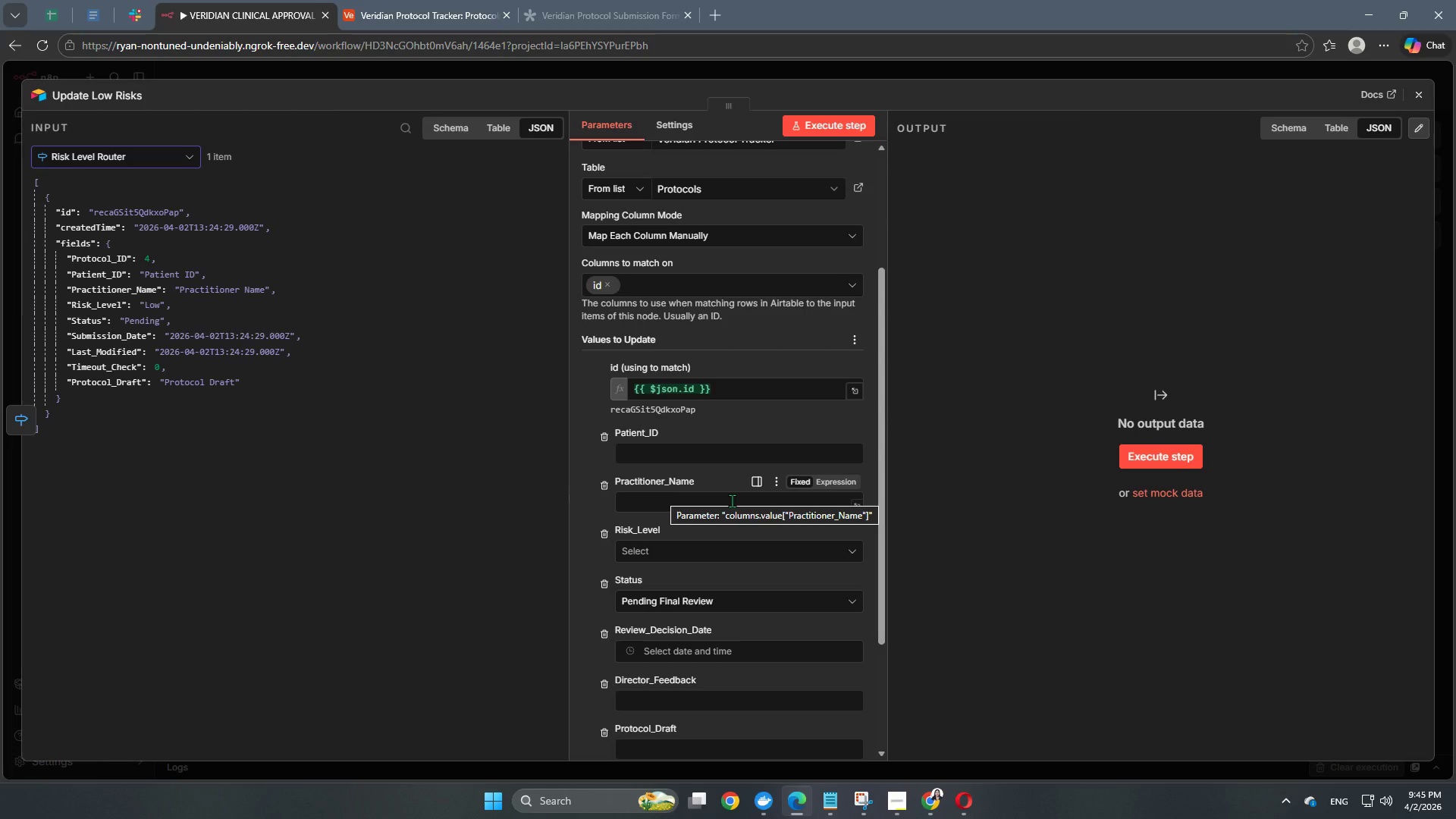 
scroll: coordinate [761, 438], scroll_direction: none, amount: 0.0
 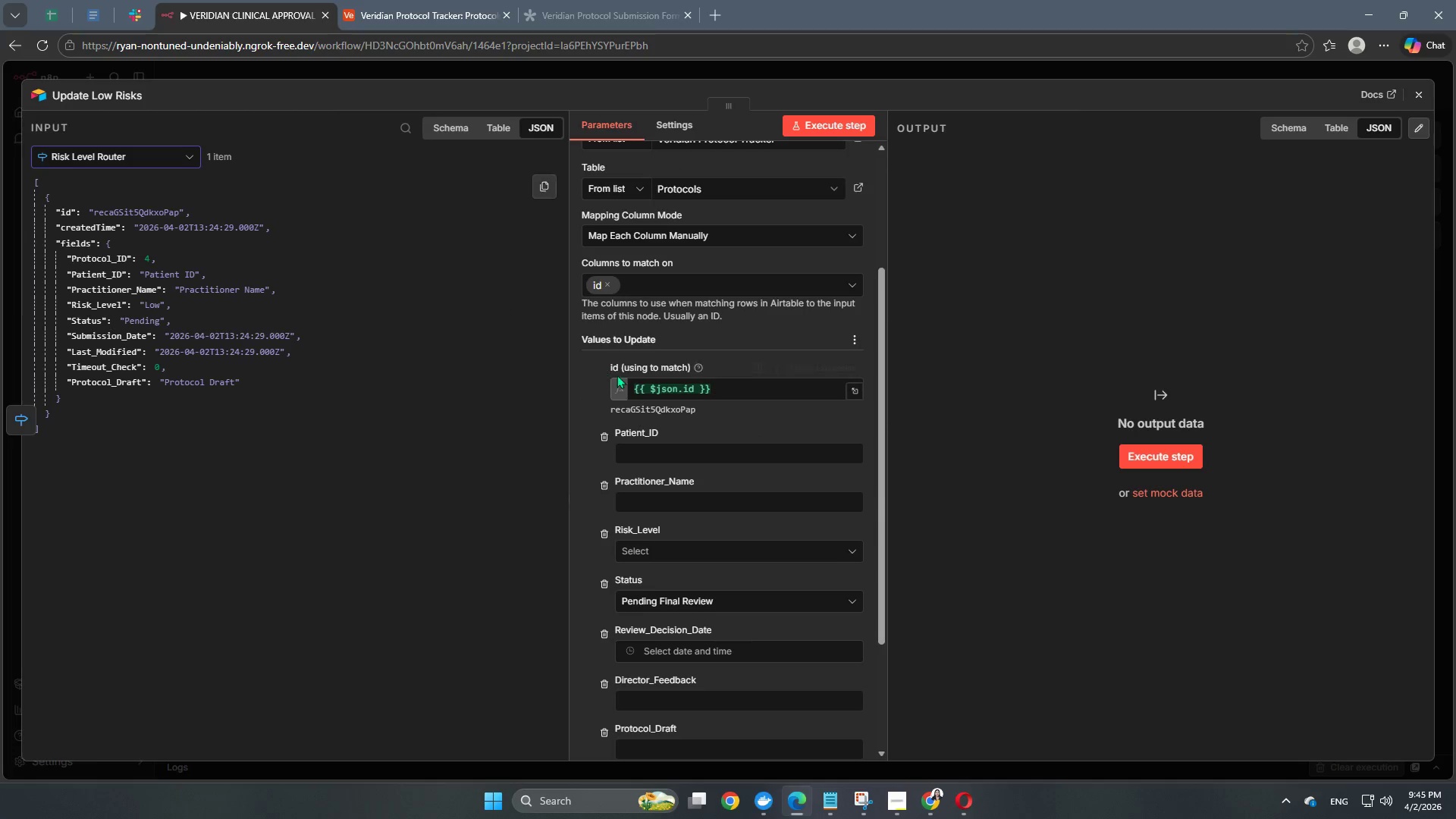 
left_click_drag(start_coordinate=[736, 386], to_coordinate=[606, 388])
 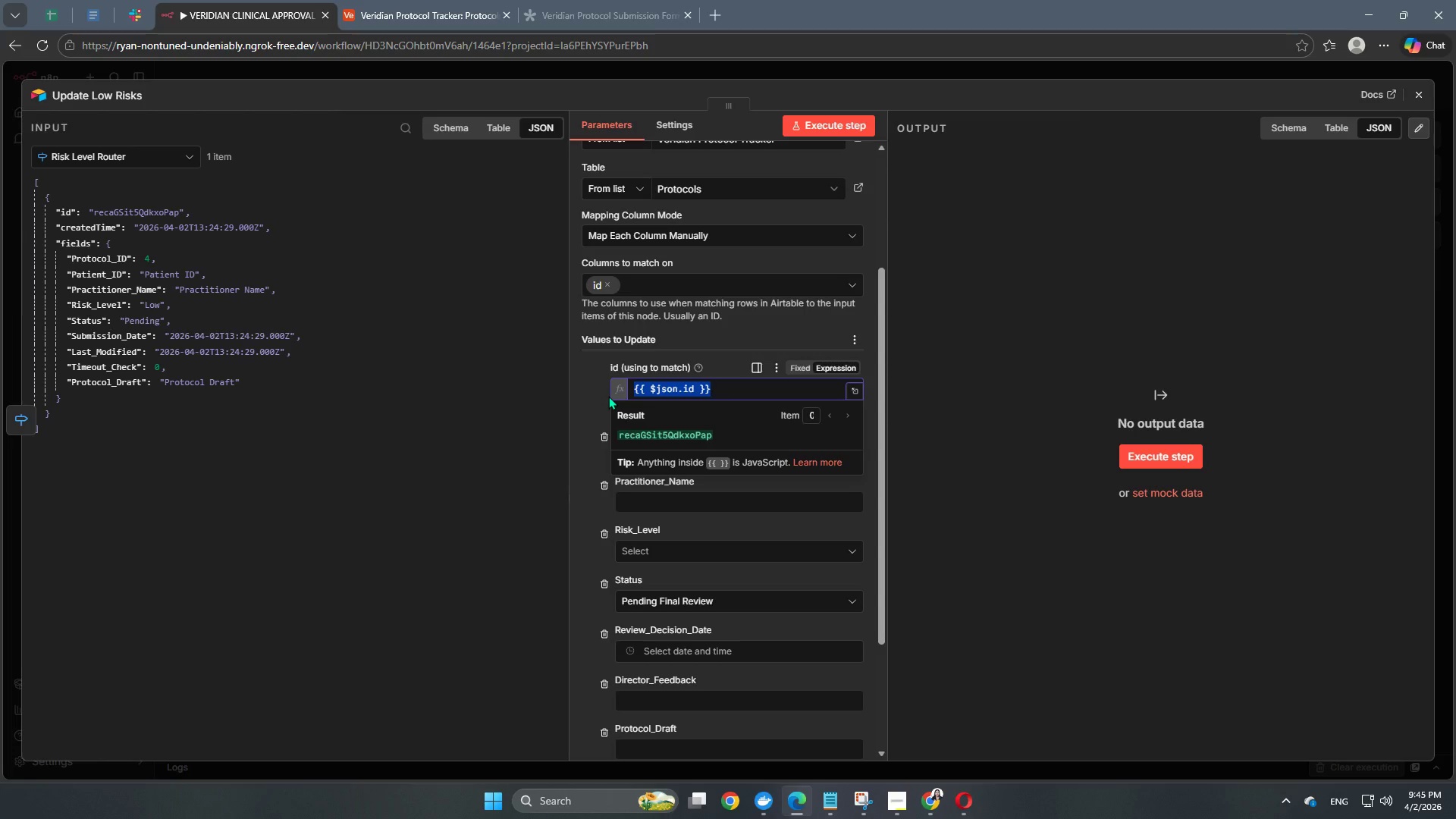 
key(Backspace)
 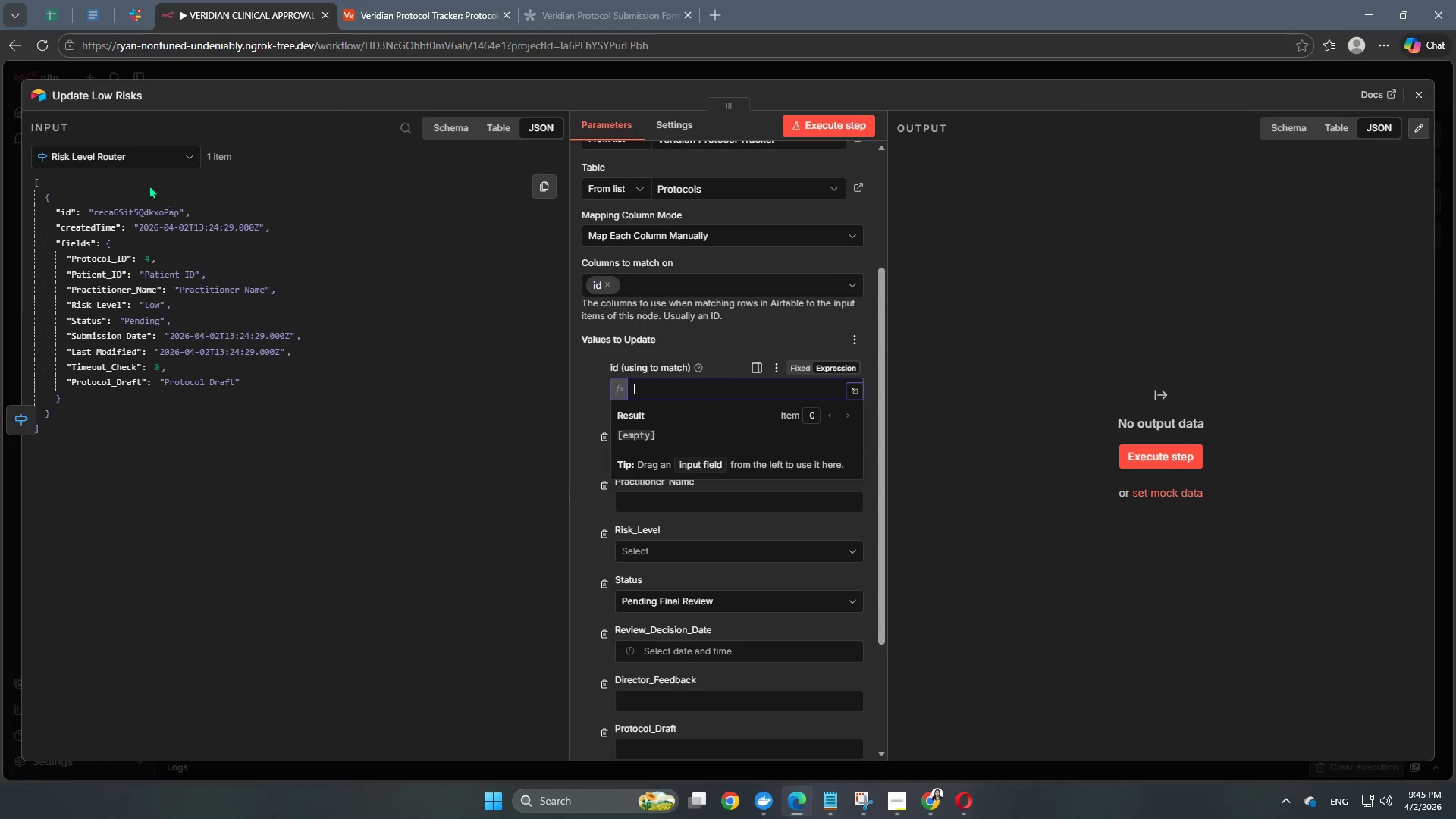 
left_click([145, 163])
 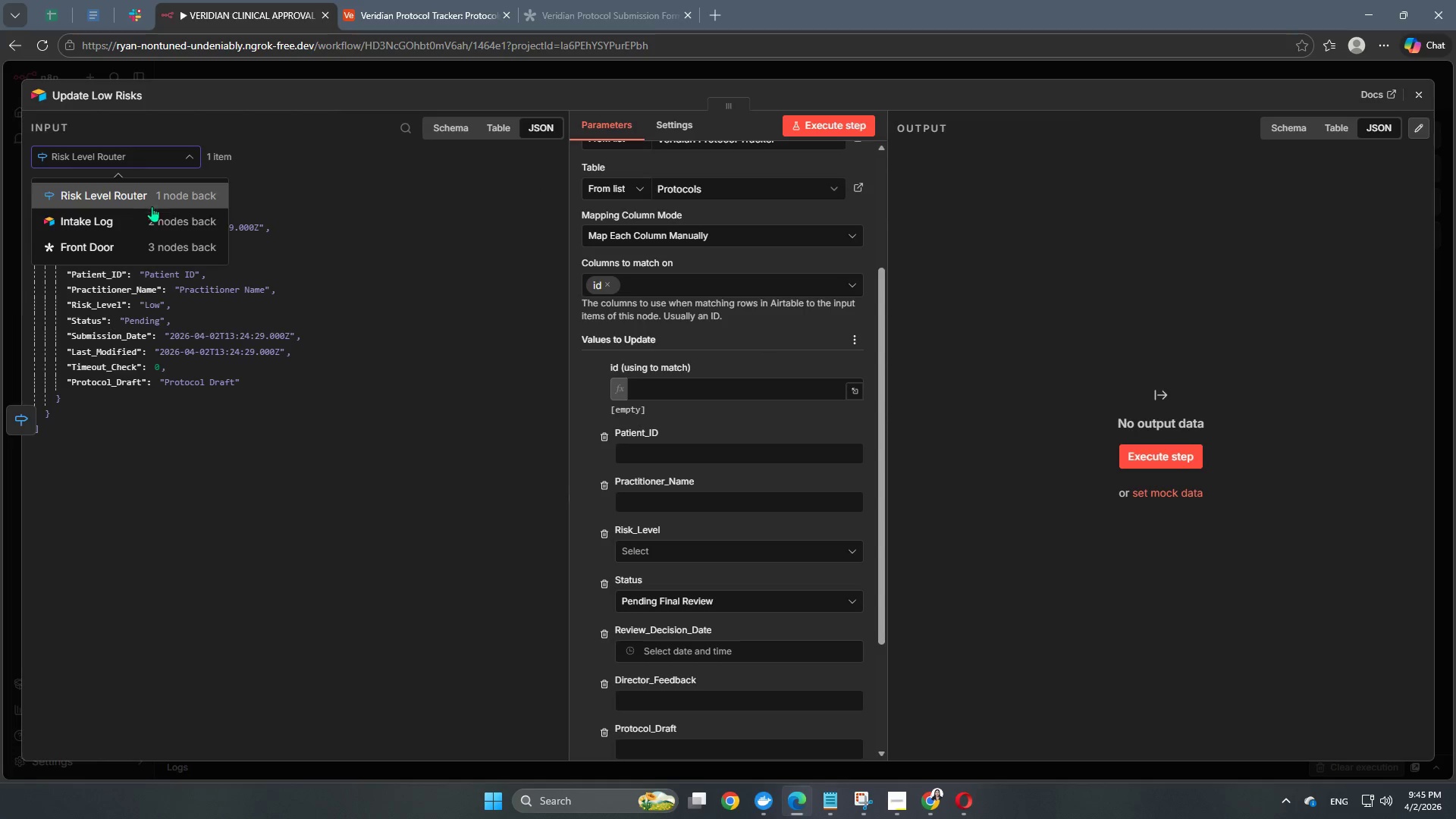 
left_click([148, 217])
 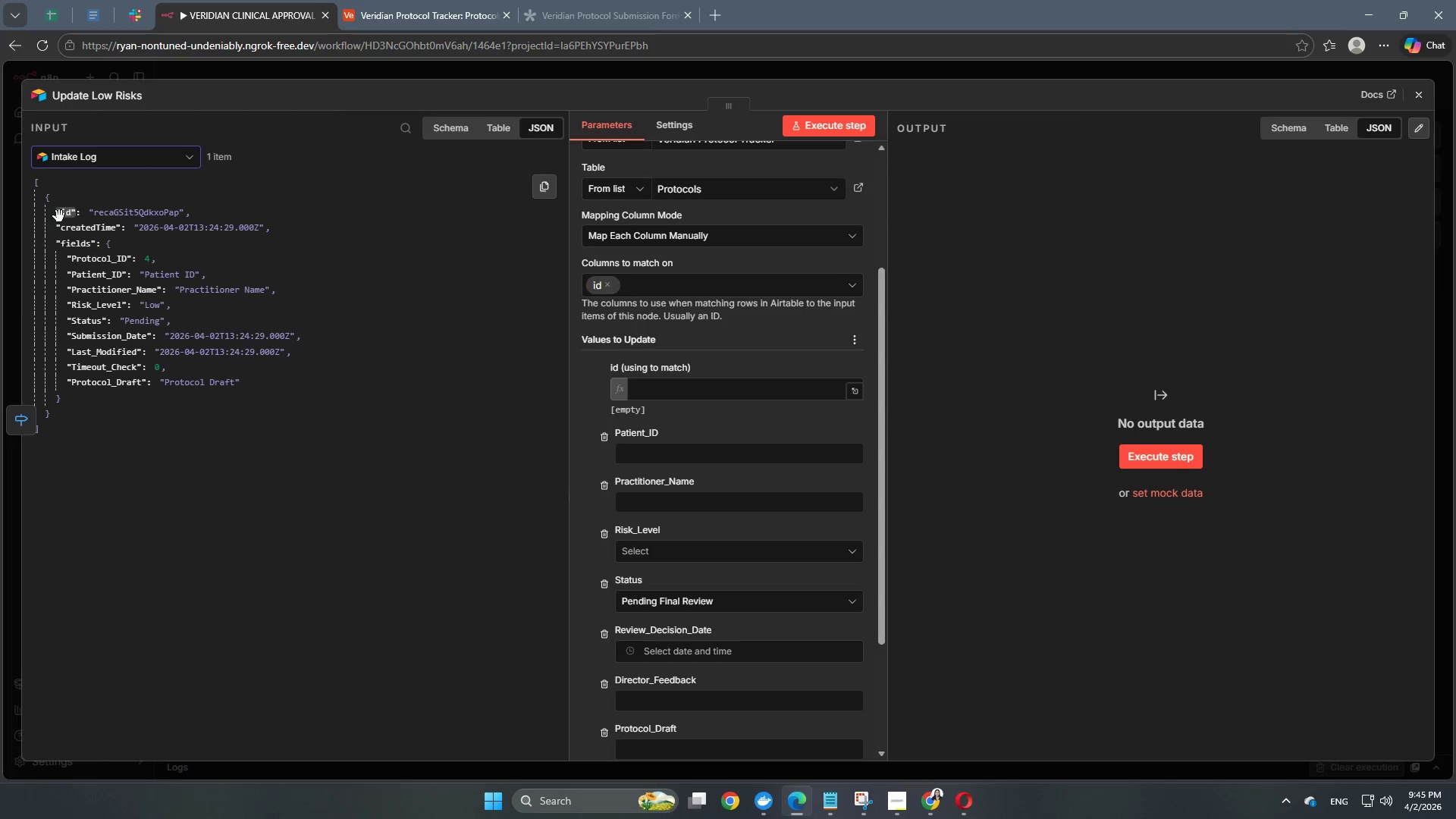 
left_click_drag(start_coordinate=[66, 216], to_coordinate=[663, 389])
 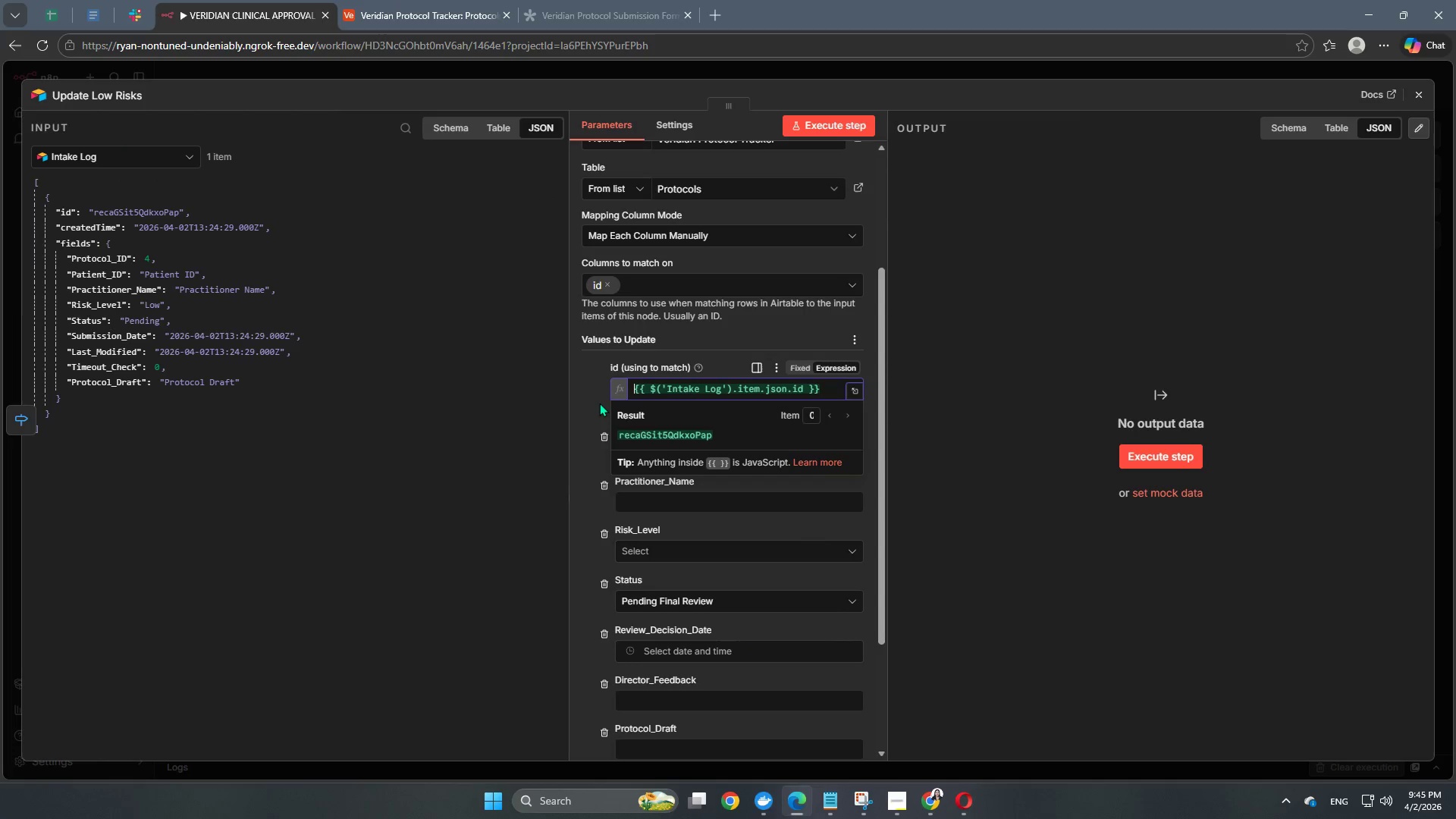 
left_click([599, 401])
 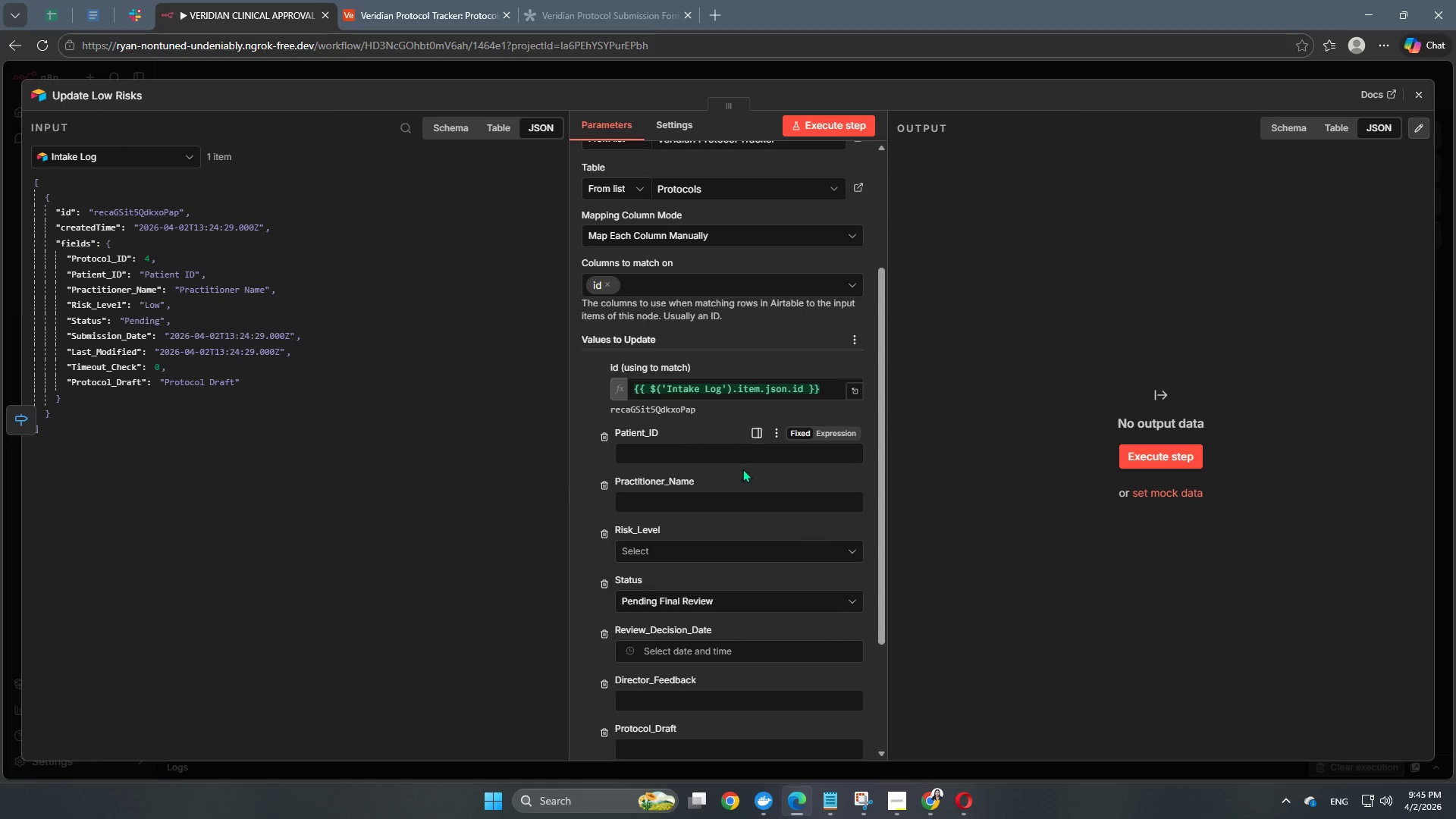 
scroll: coordinate [742, 469], scroll_direction: down, amount: 1.0
 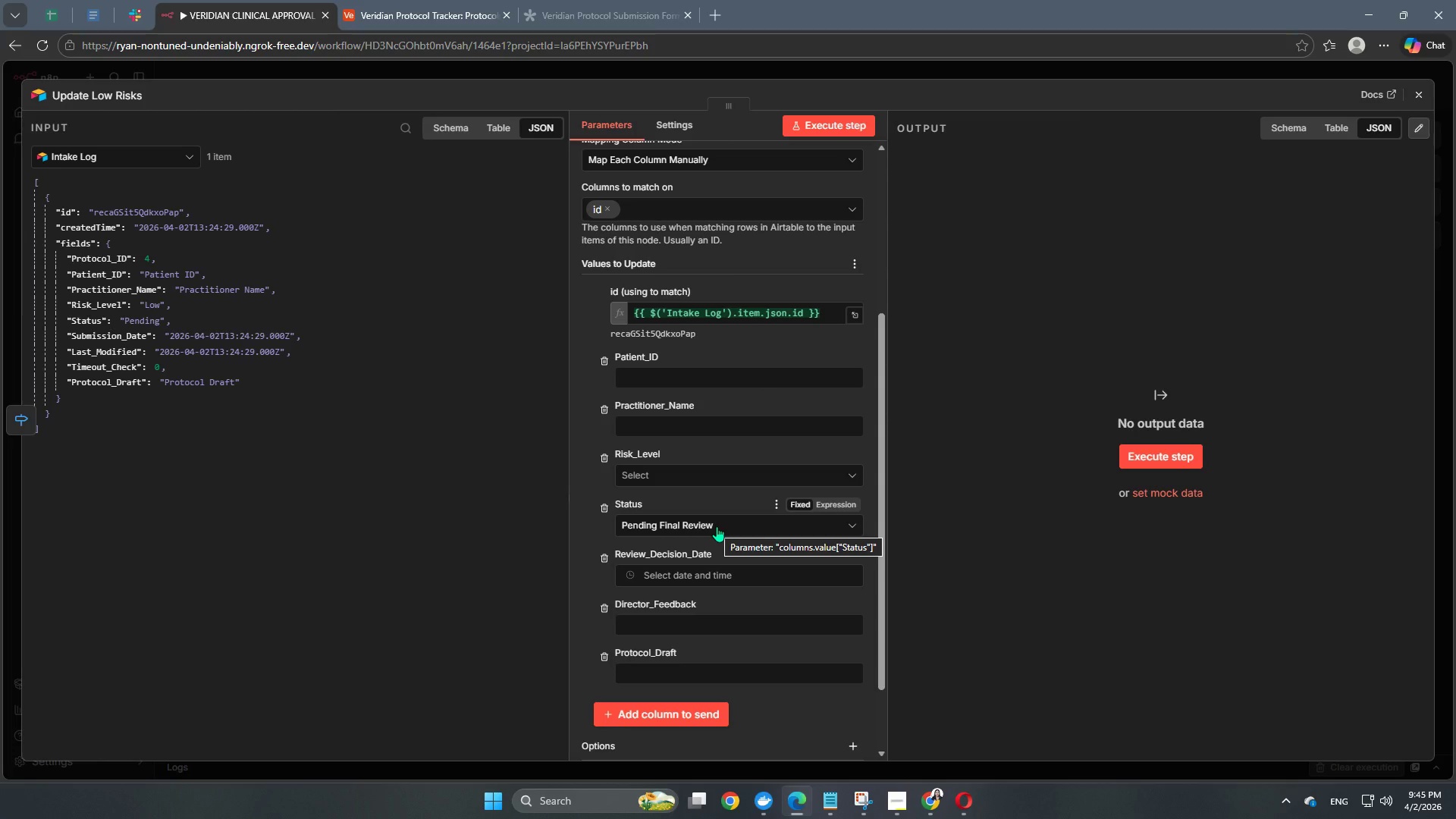 
wait(7.89)
 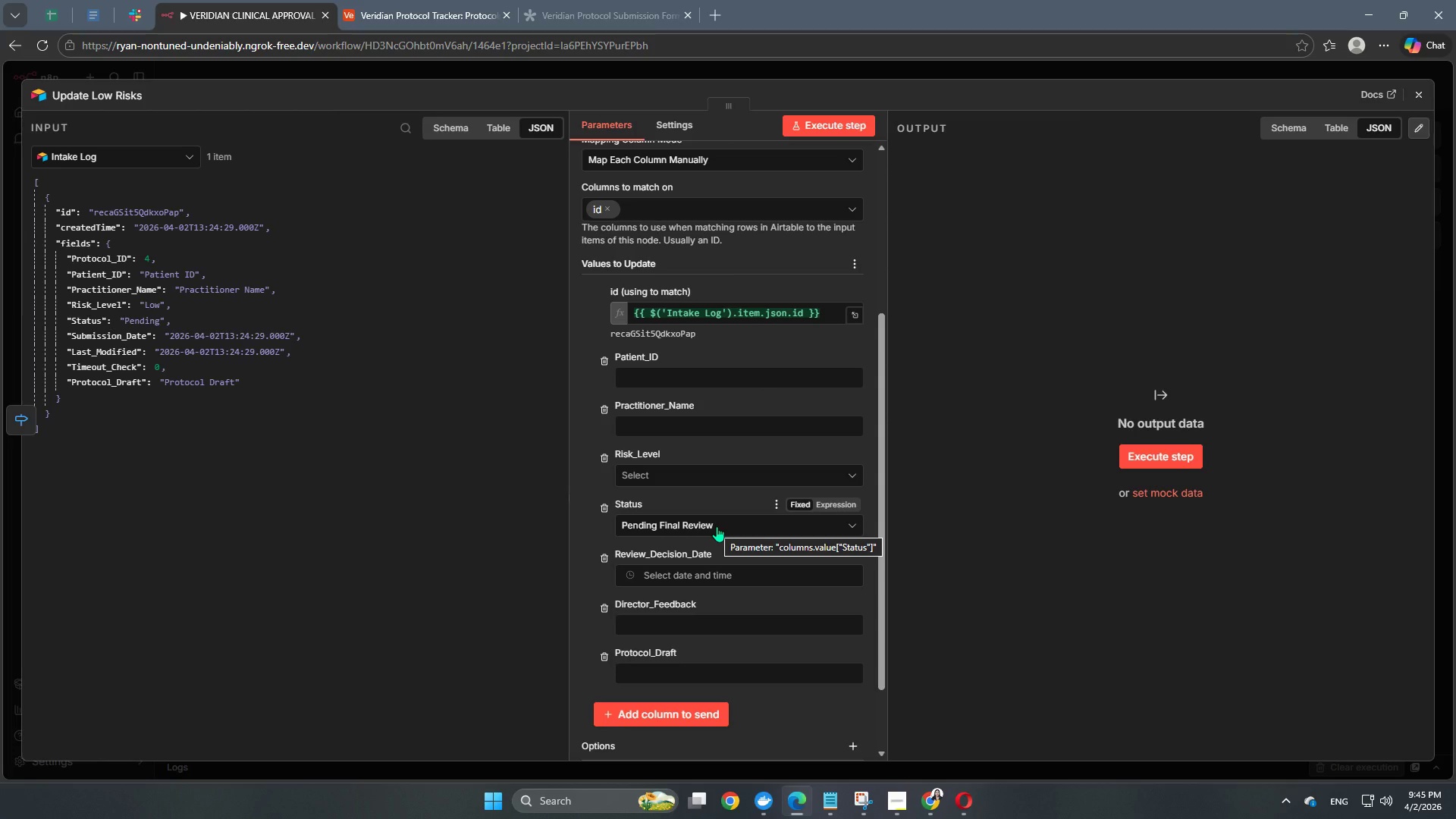 
scroll: coordinate [702, 548], scroll_direction: down, amount: 1.0
 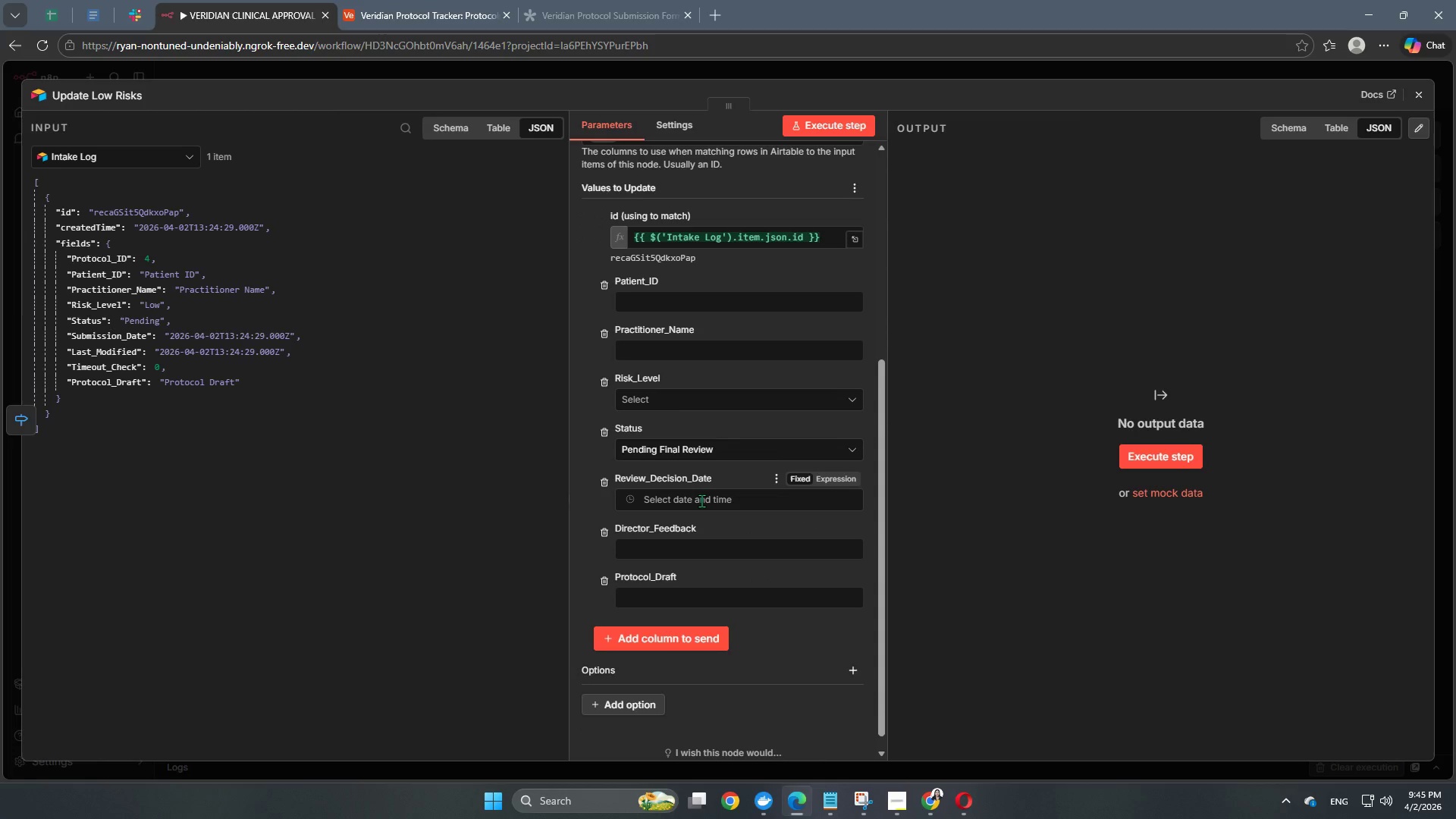 
left_click([701, 500])
 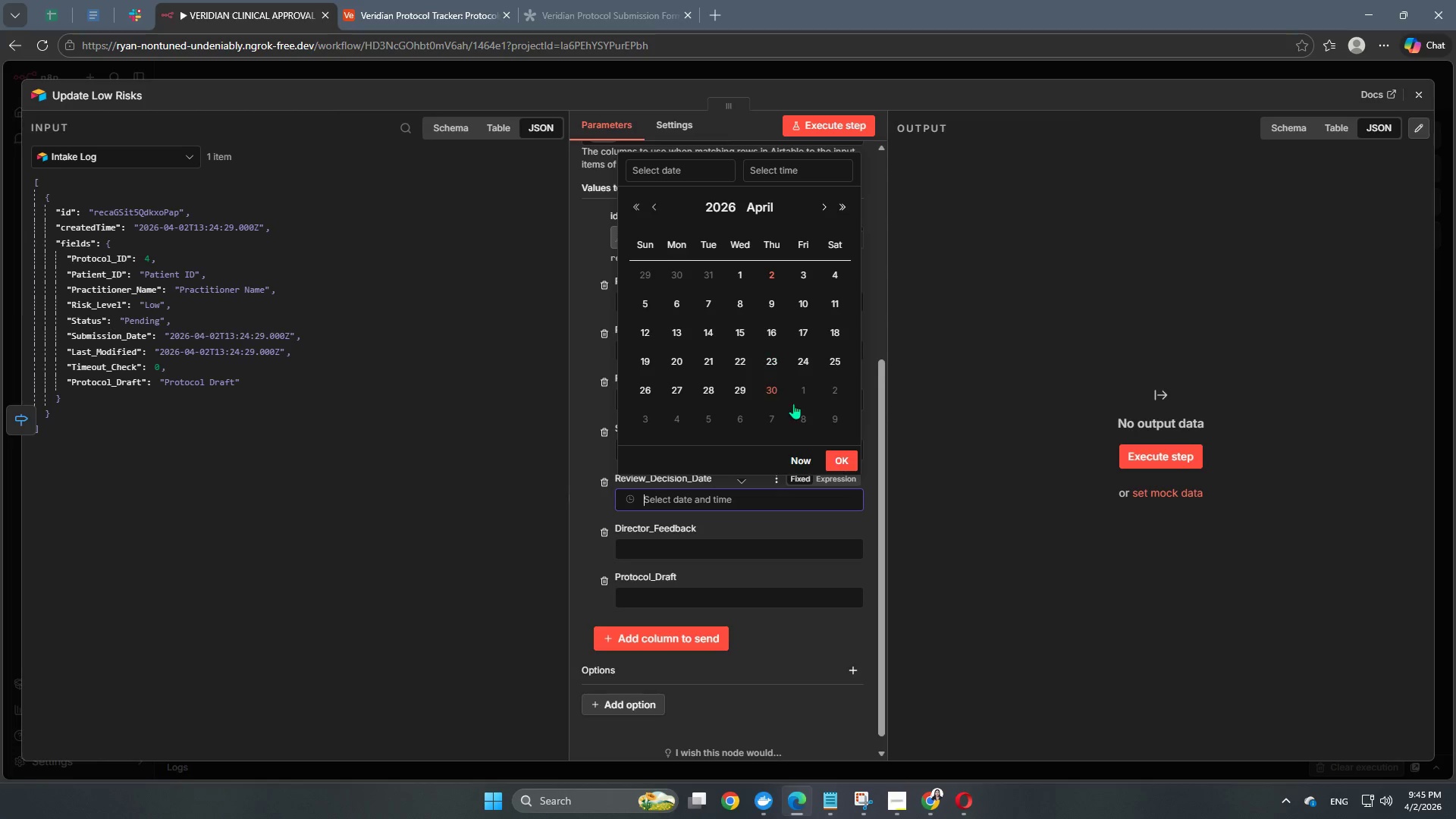 
left_click([829, 483])
 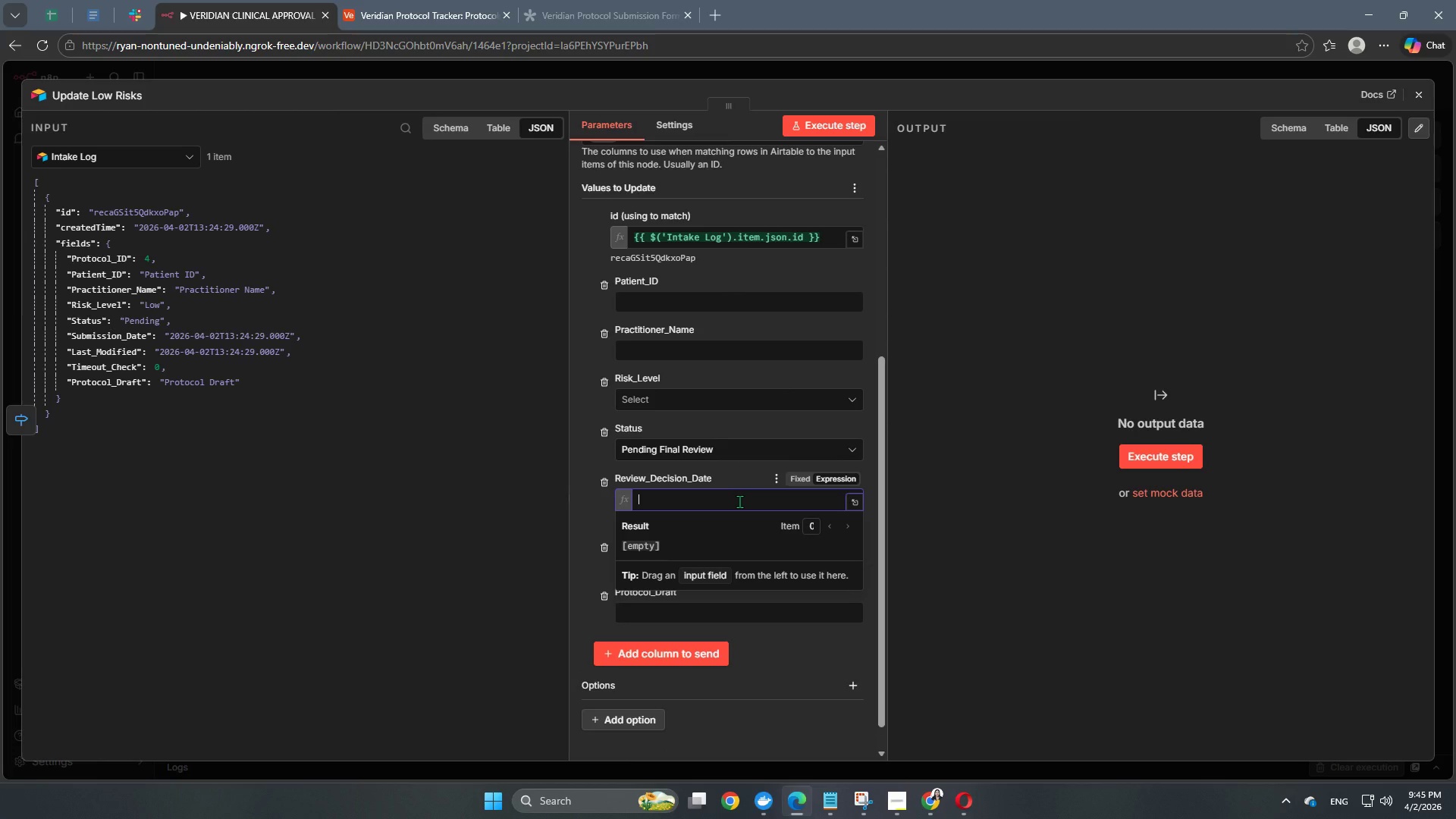 
type({{$now)
 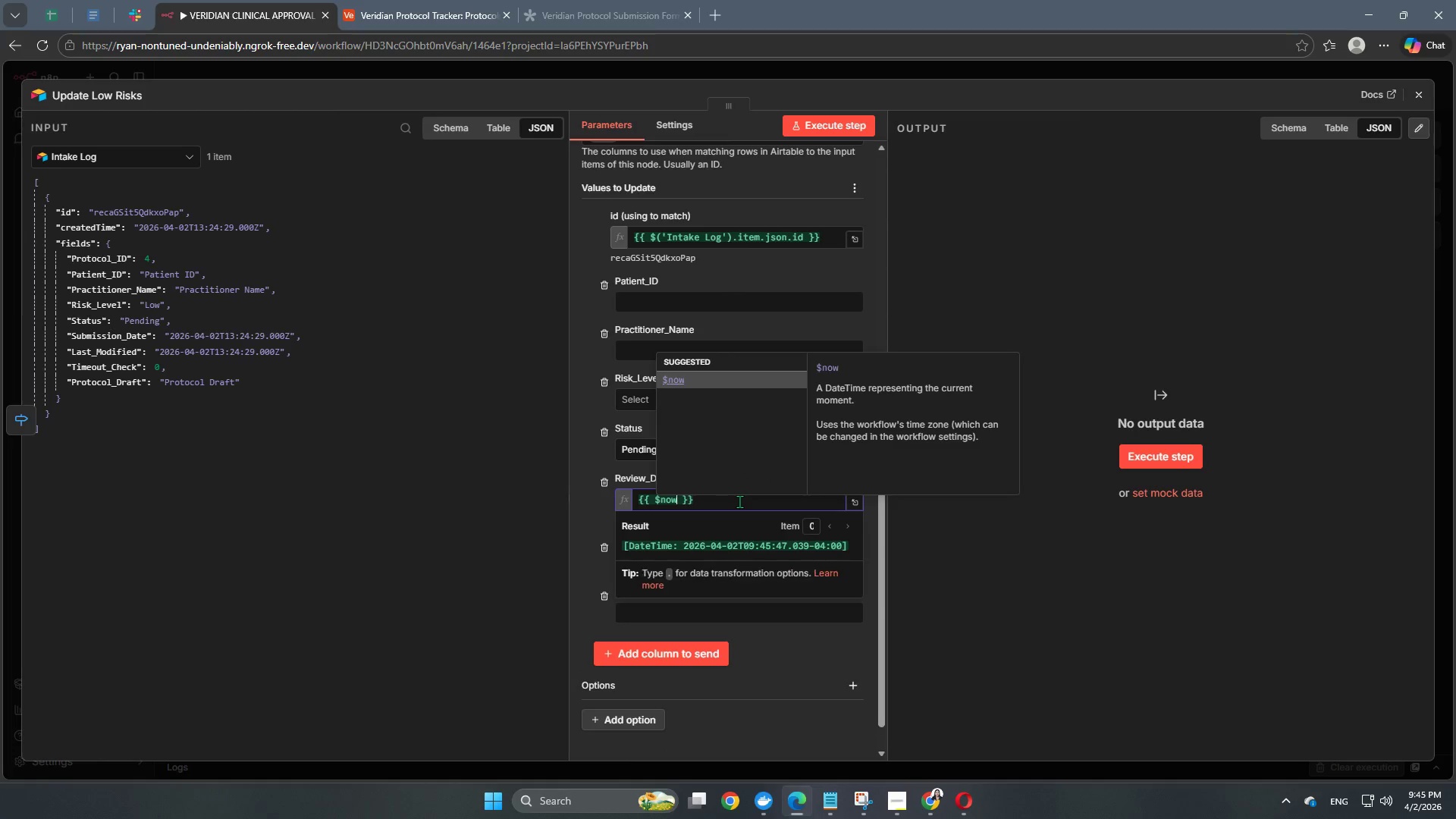 
left_click([715, 380])
 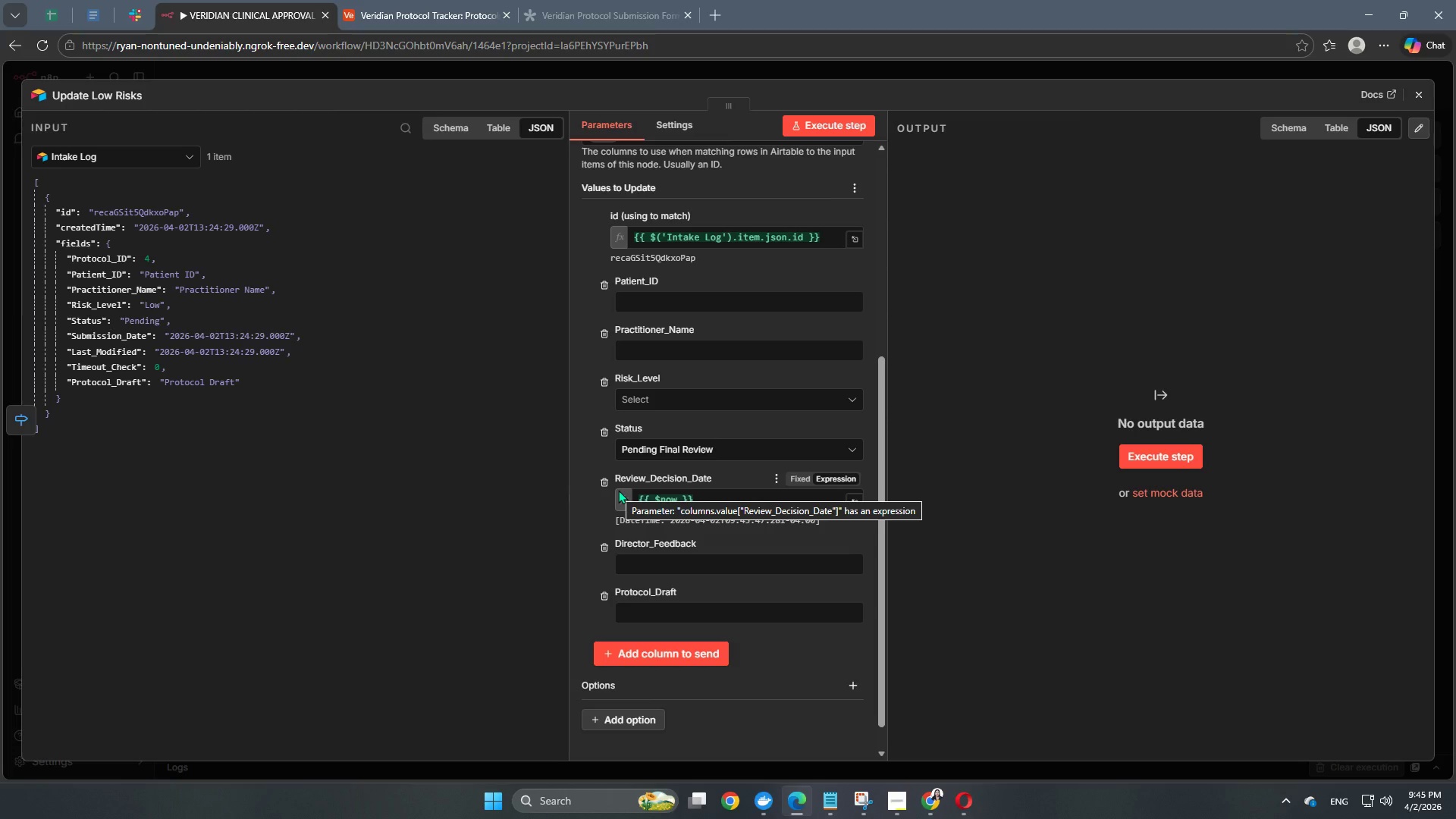 
wait(11.66)
 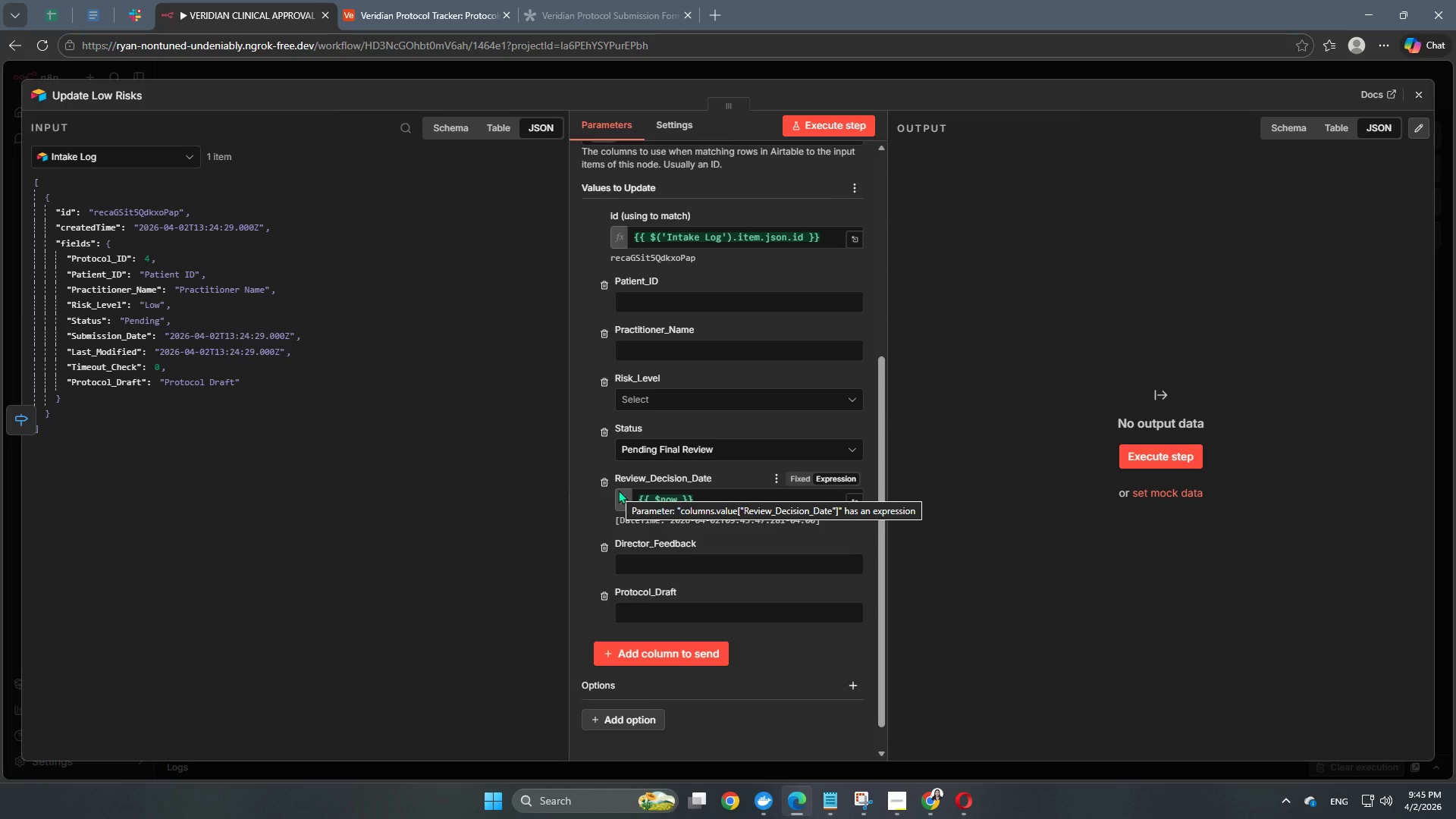 
scroll: coordinate [689, 501], scroll_direction: down, amount: 1.0
 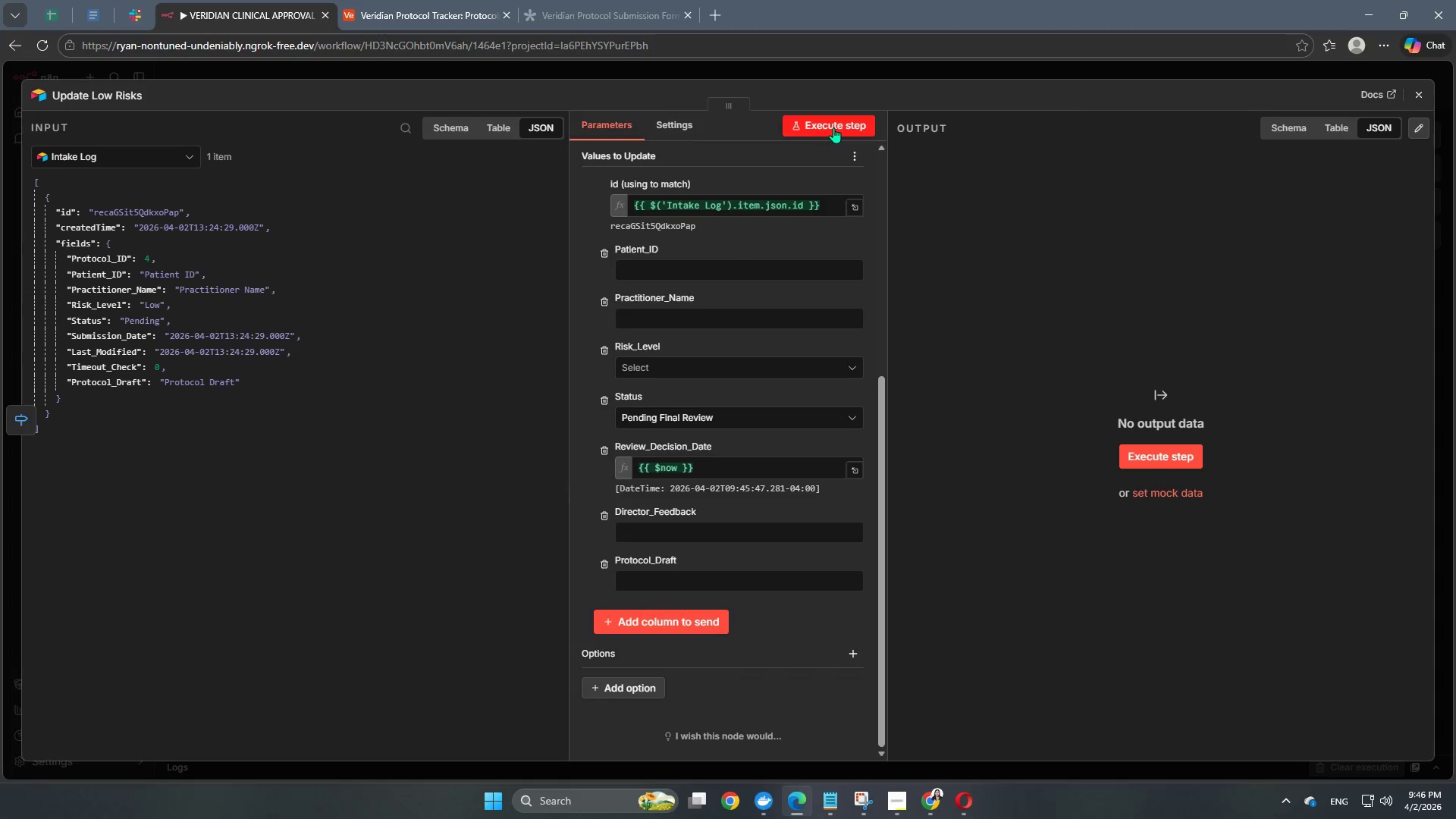 
left_click([833, 127])
 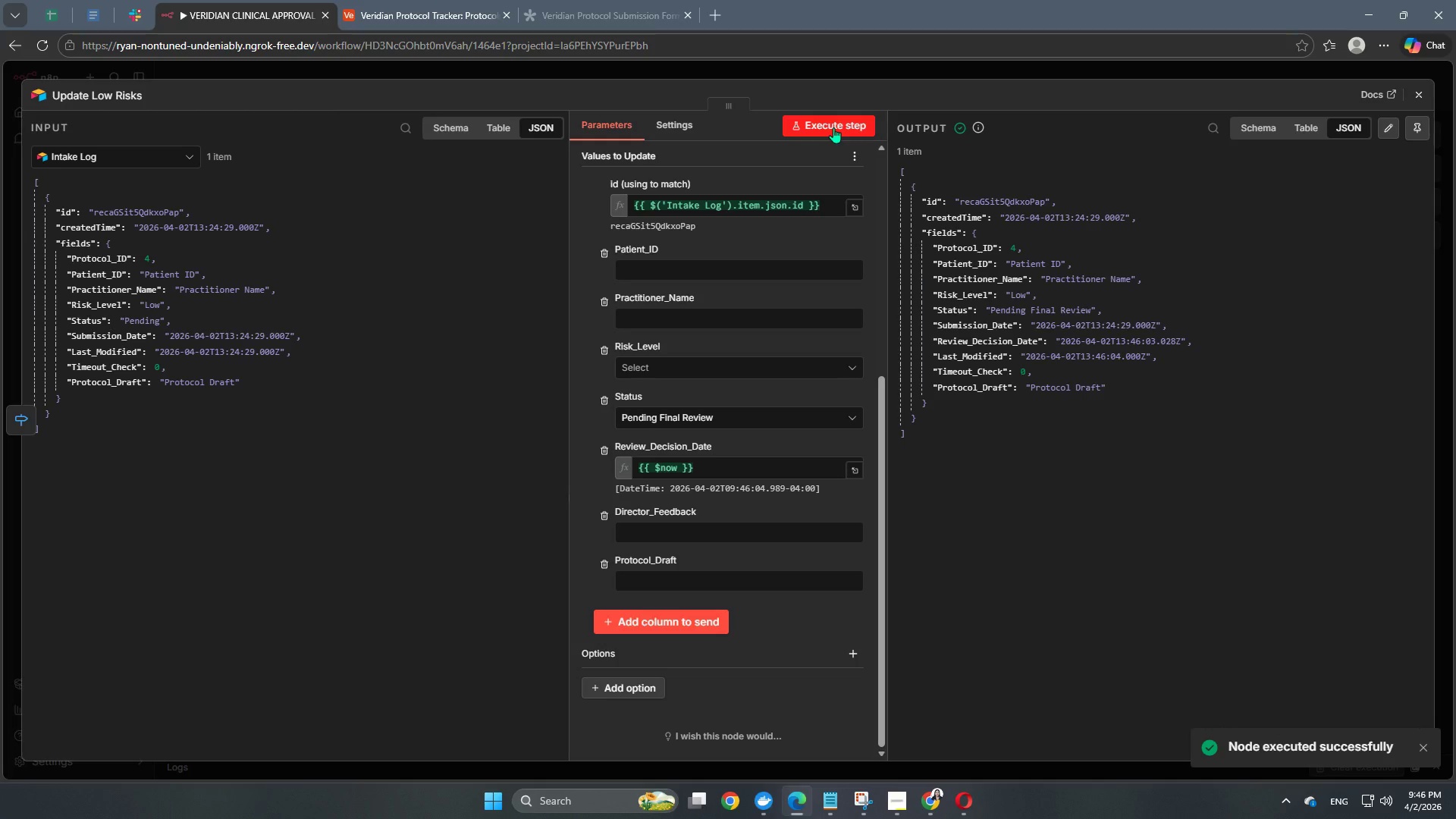 
scroll: coordinate [757, 390], scroll_direction: up, amount: 2.0
 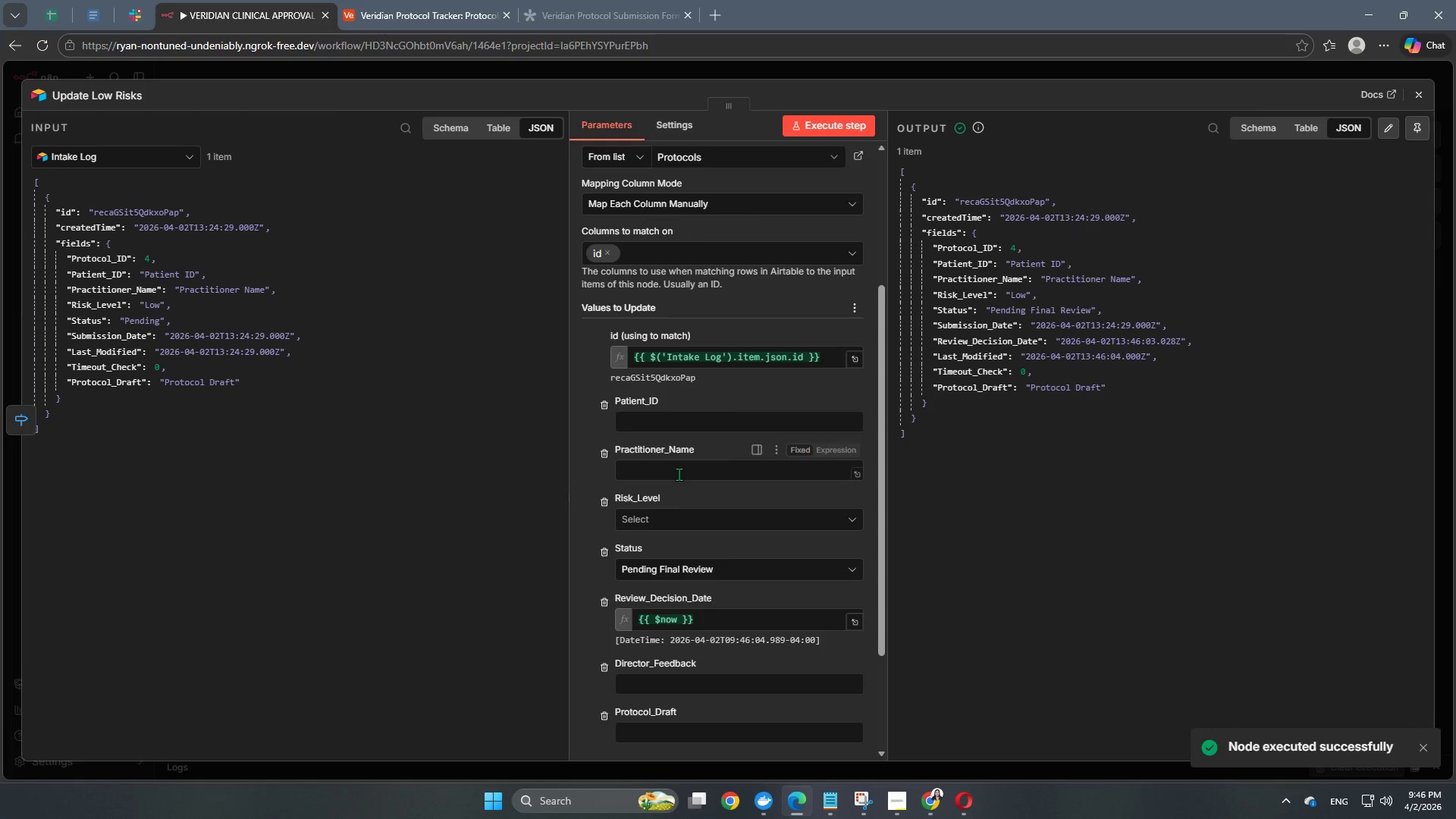 
scroll: coordinate [714, 506], scroll_direction: down, amount: 1.0
 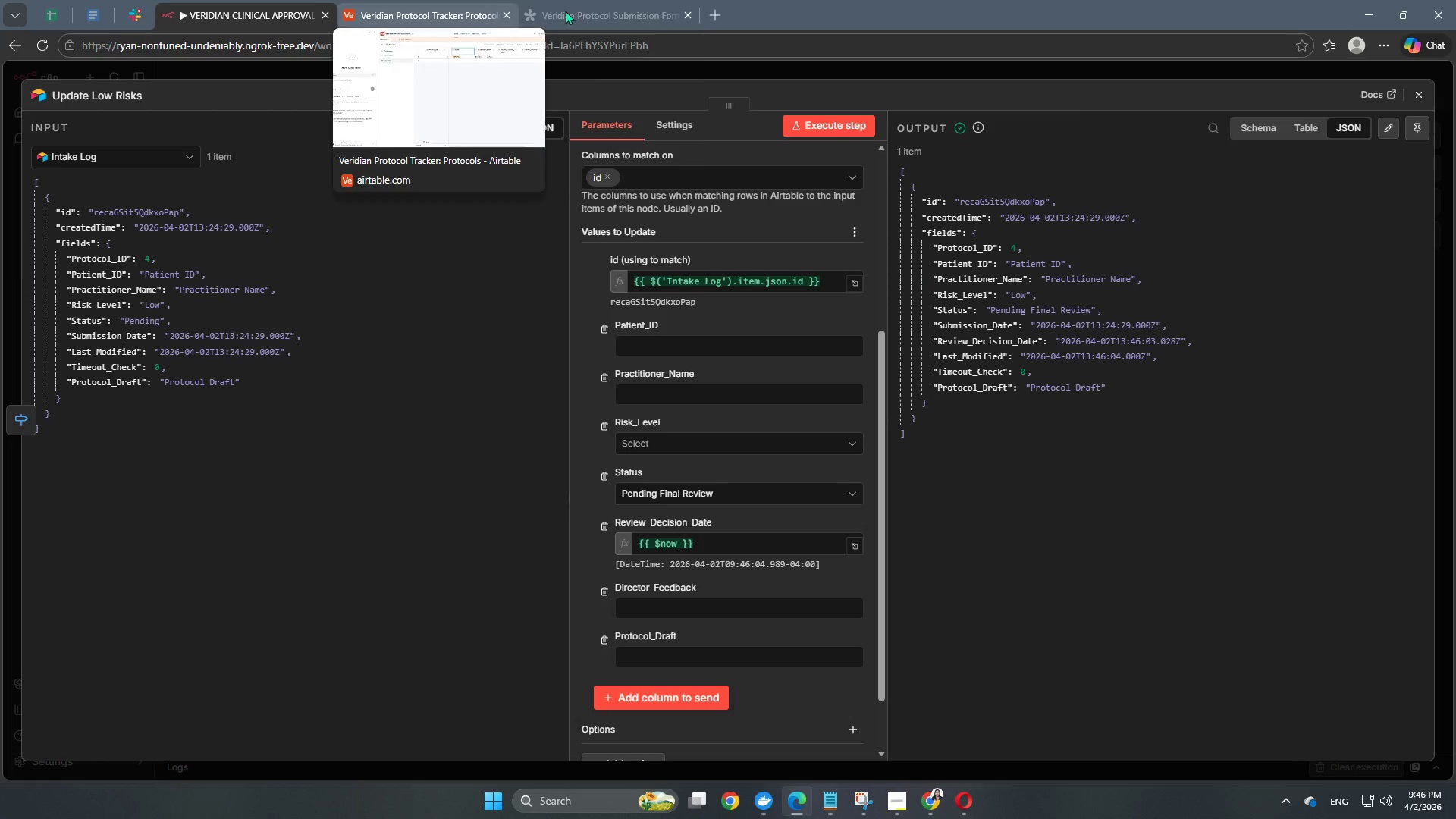 
wait(7.37)
 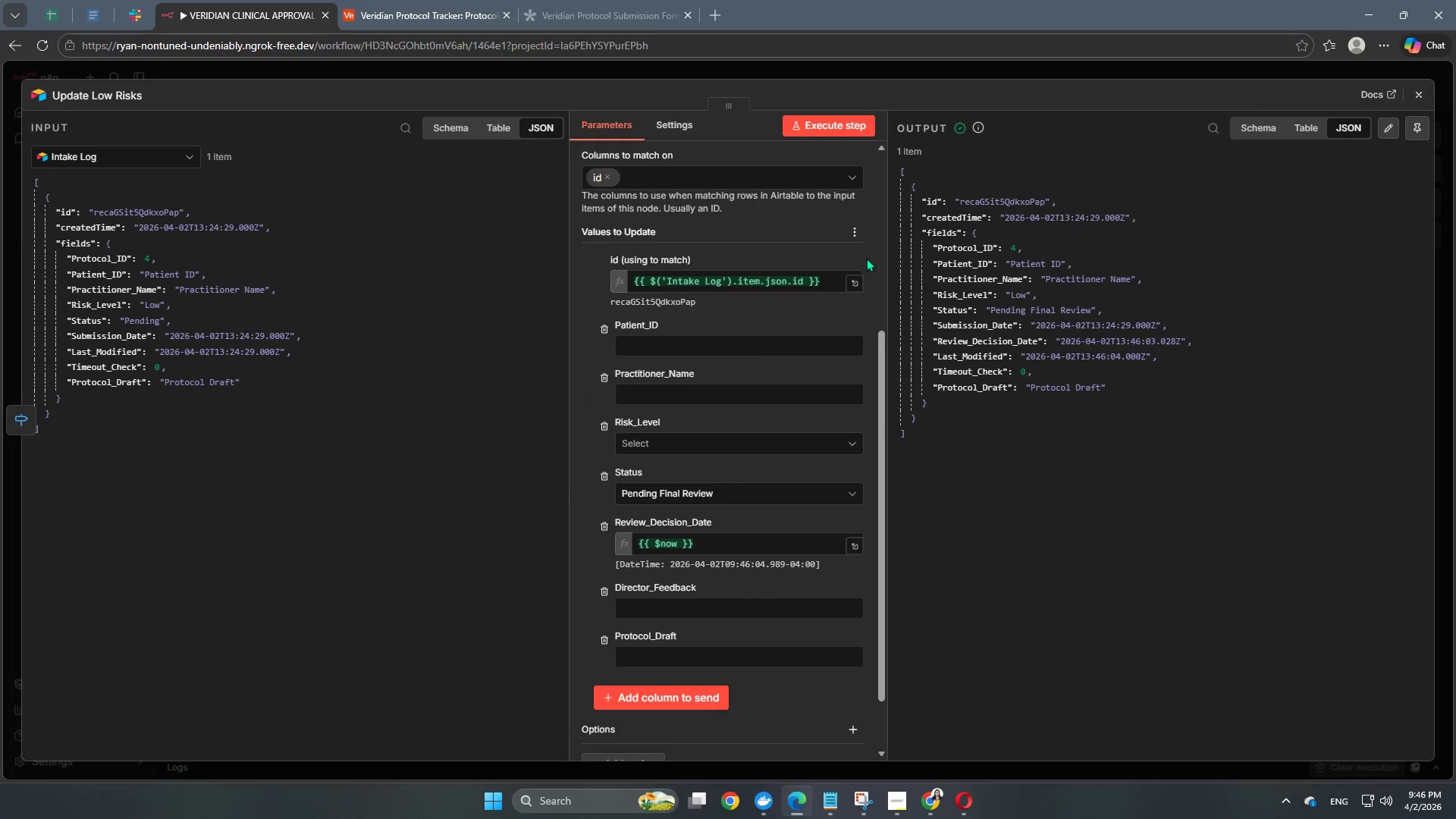 
double_click([457, 8])
 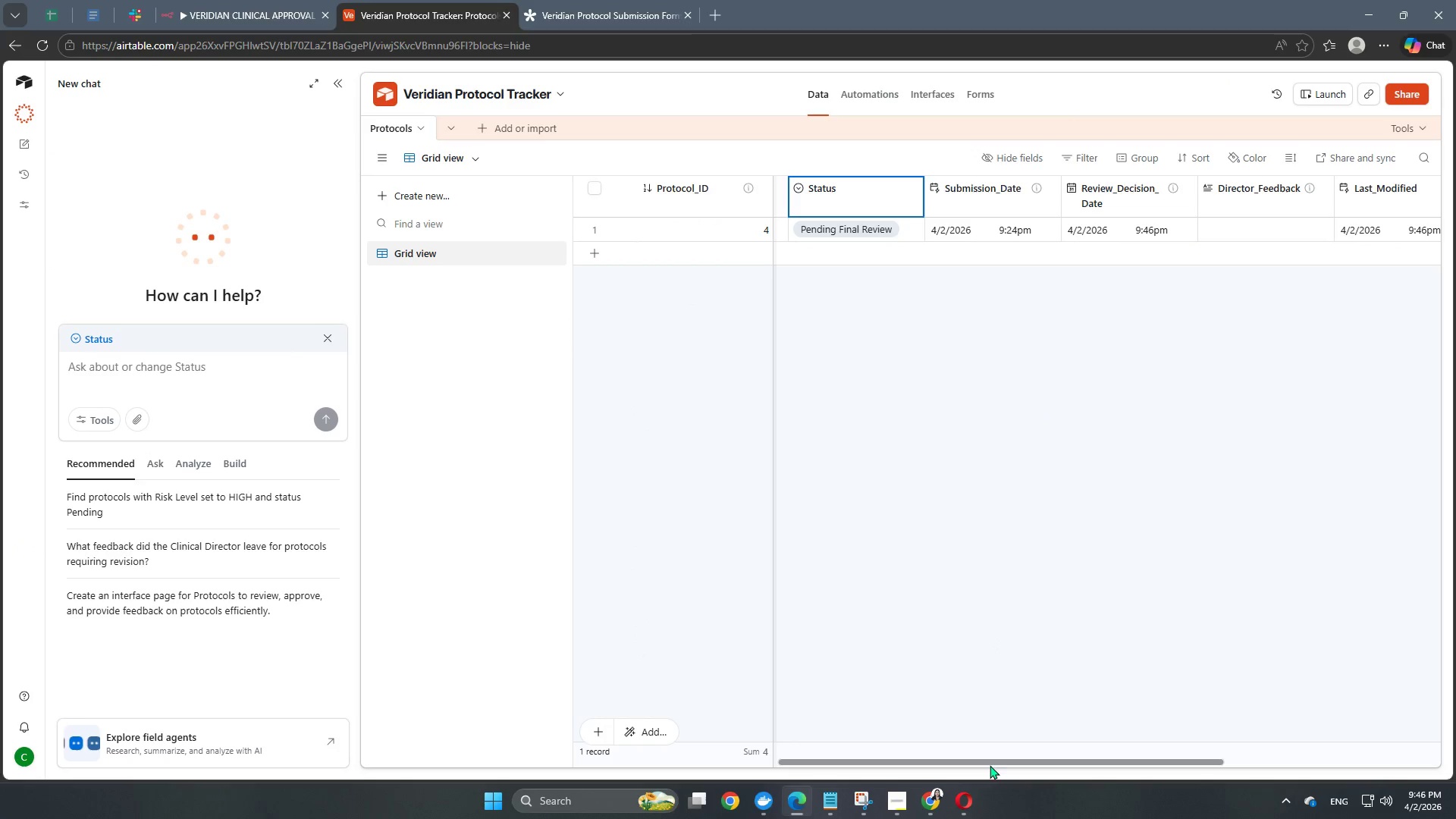 
left_click_drag(start_coordinate=[1003, 761], to_coordinate=[727, 758])
 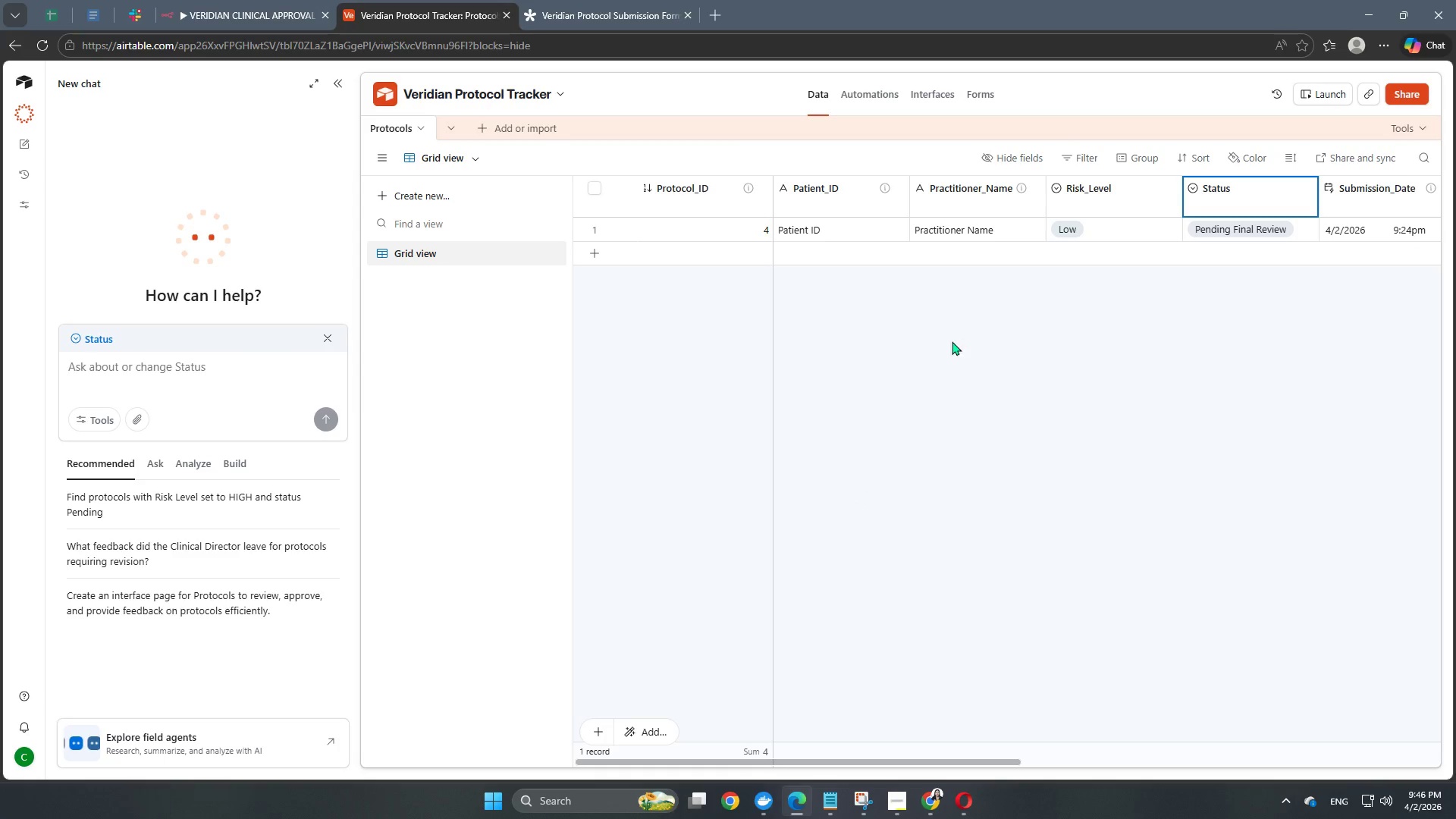 
scroll: coordinate [969, 508], scroll_direction: up, amount: 3.0
 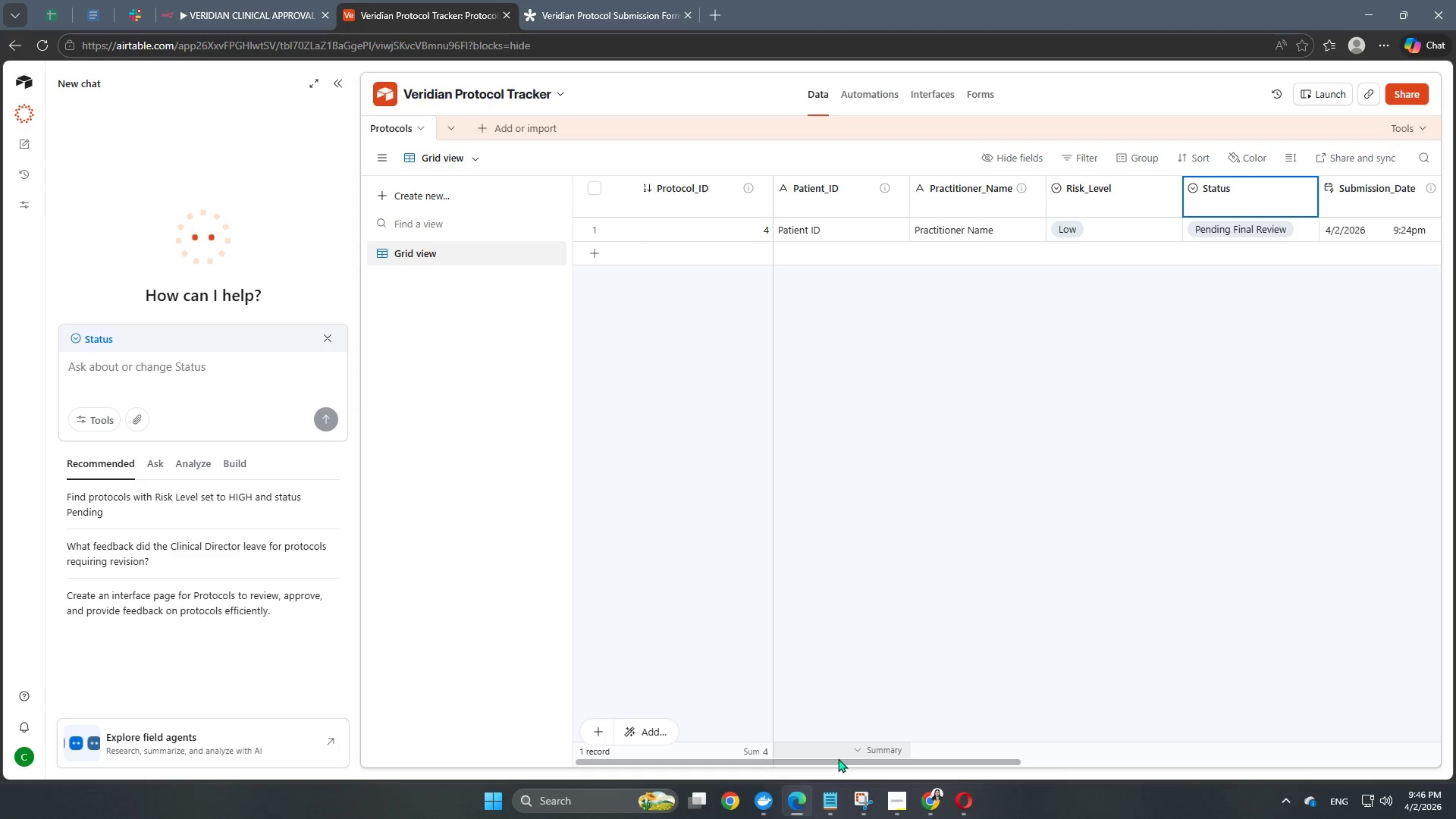 
left_click_drag(start_coordinate=[838, 761], to_coordinate=[761, 753])
 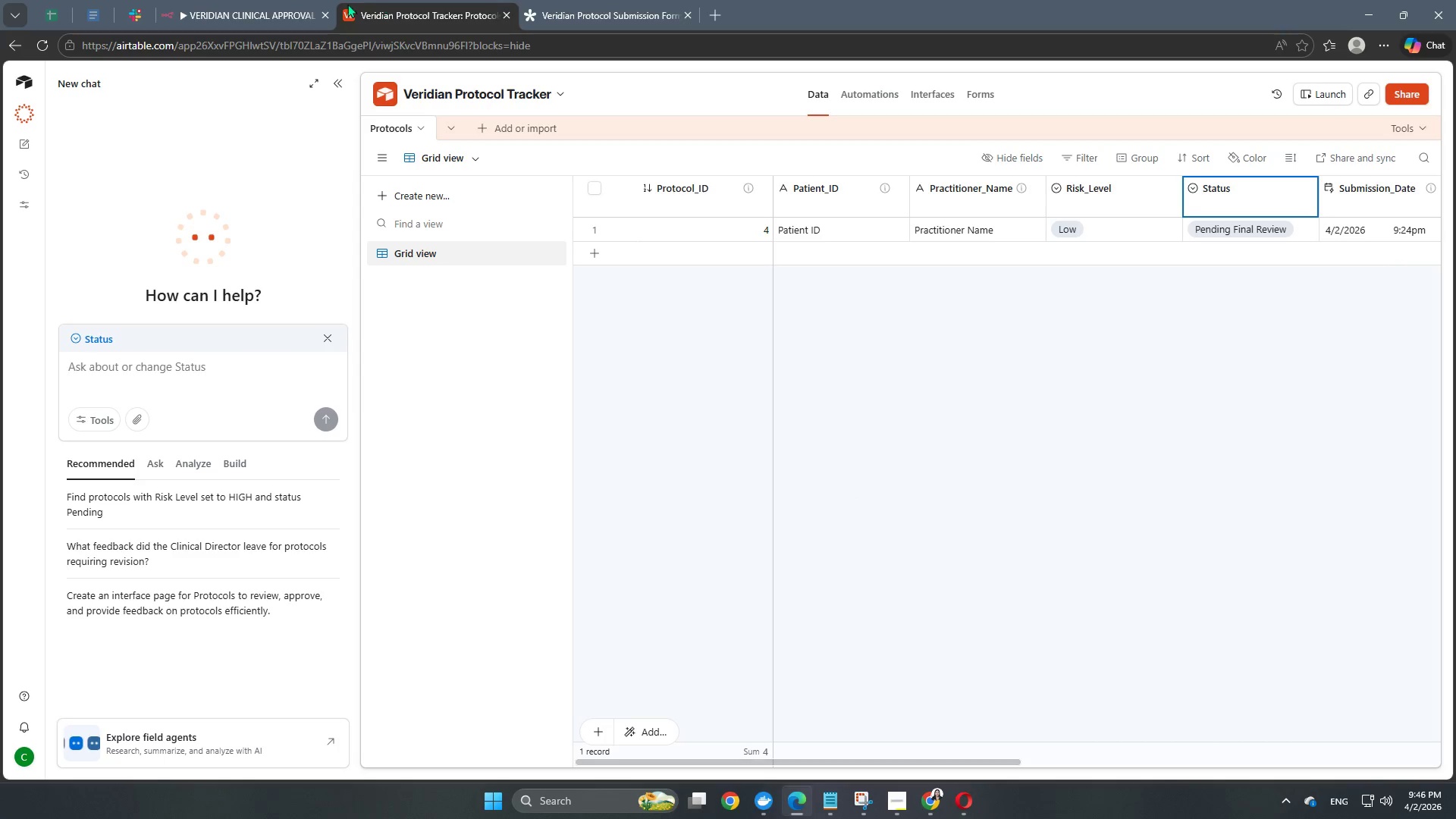 
left_click([233, 0])
 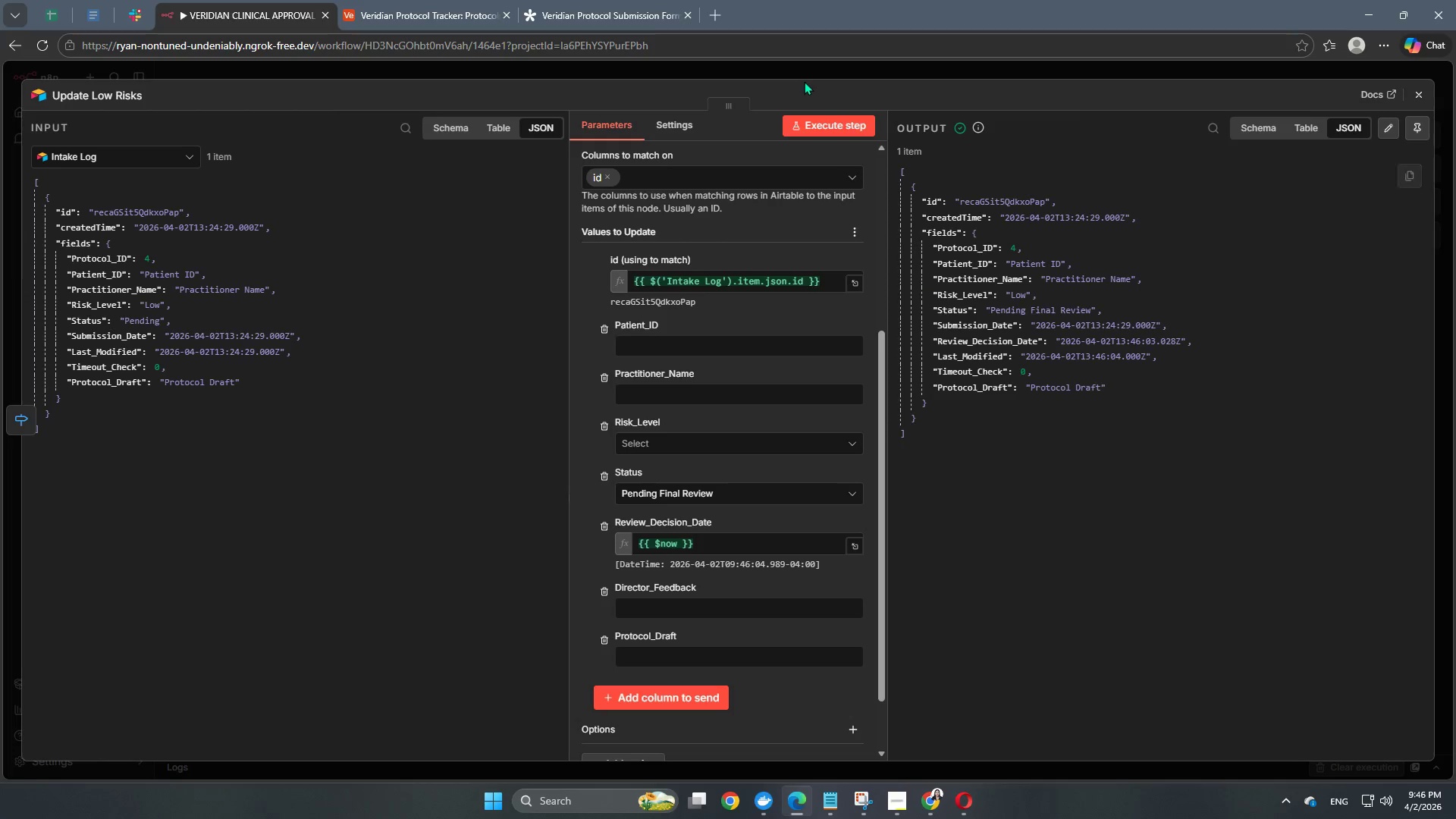 
left_click([802, 76])
 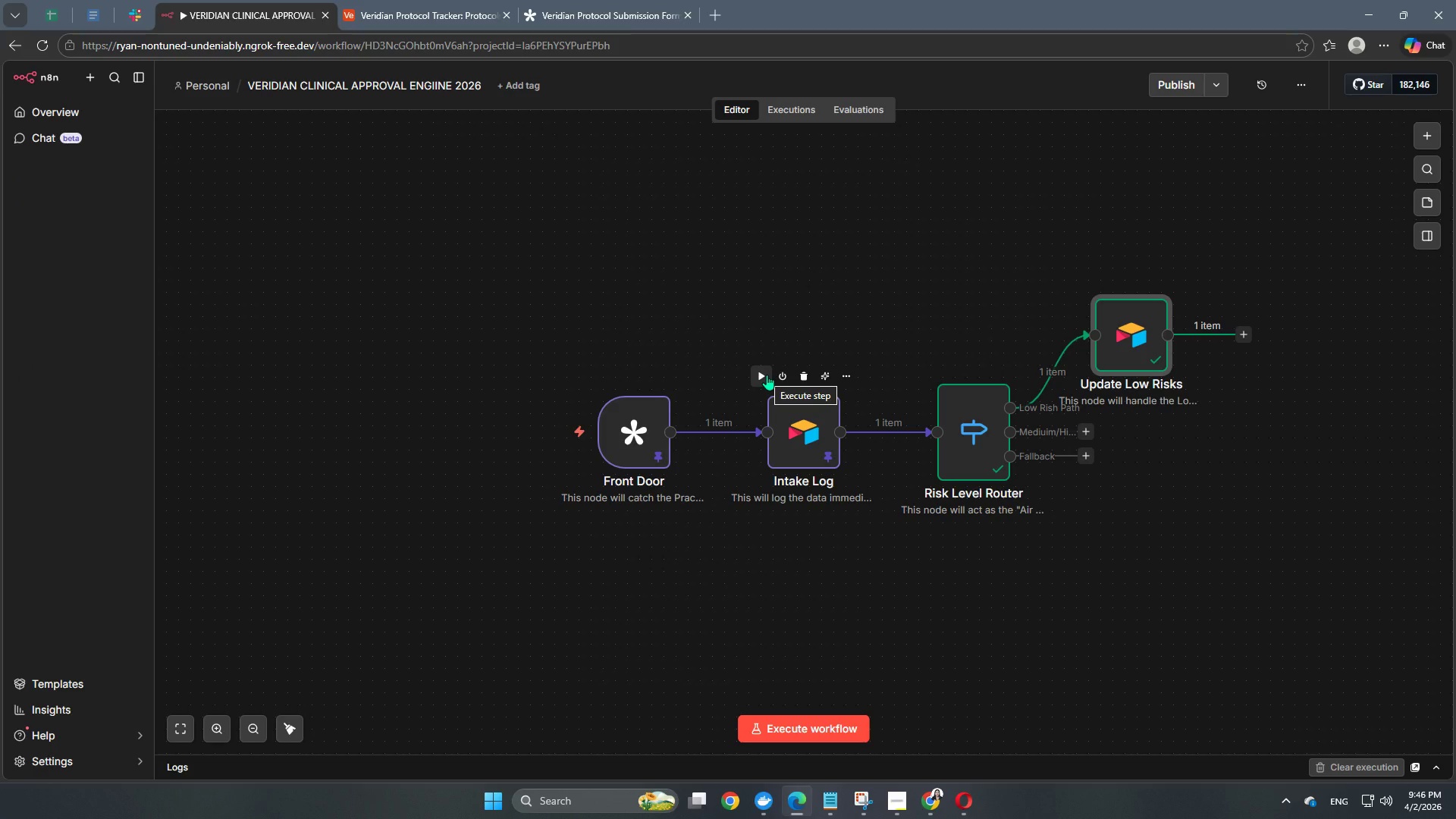 
double_click([809, 422])
 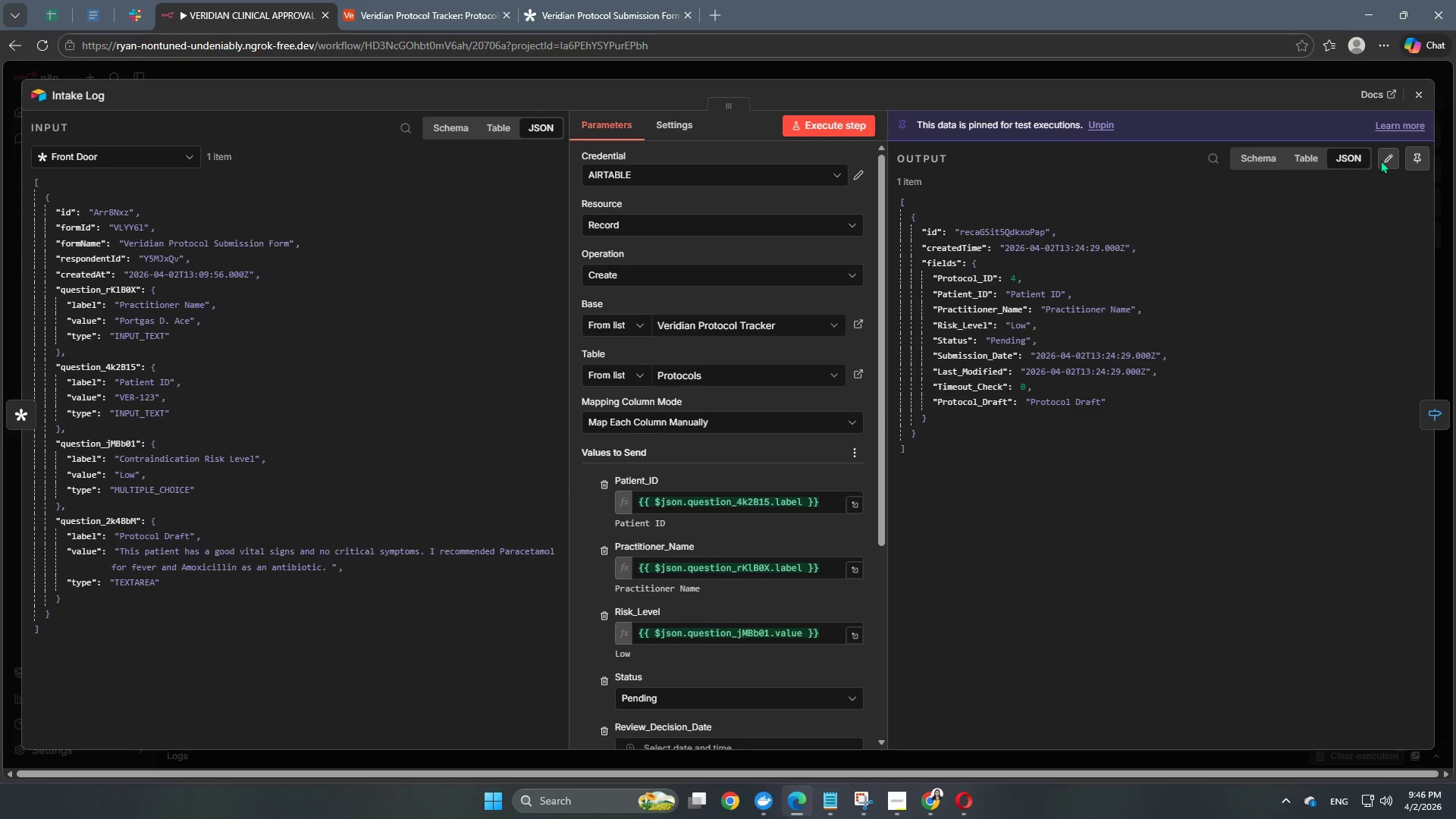 
left_click([1414, 159])
 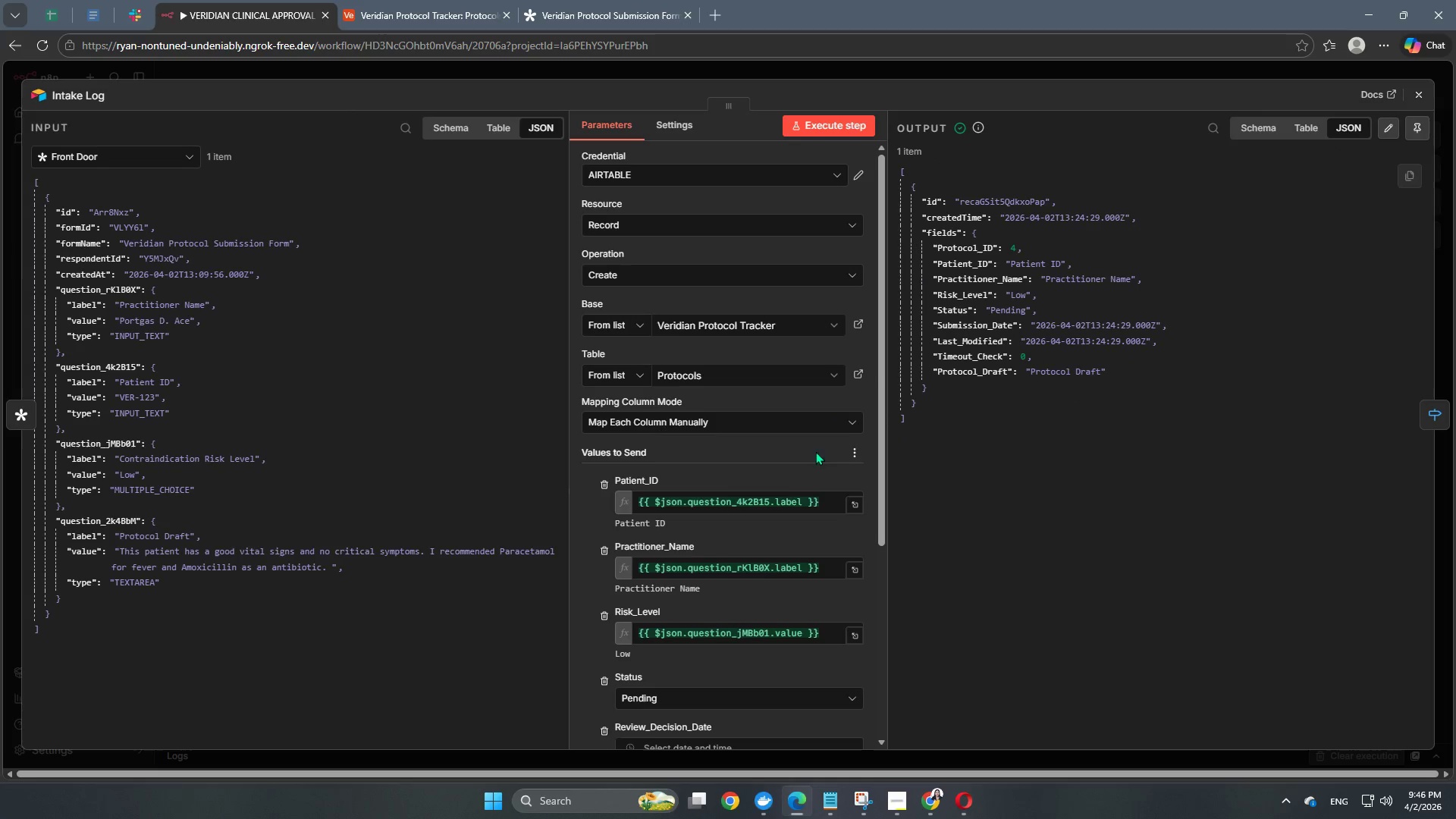 
scroll: coordinate [783, 473], scroll_direction: down, amount: 2.0
 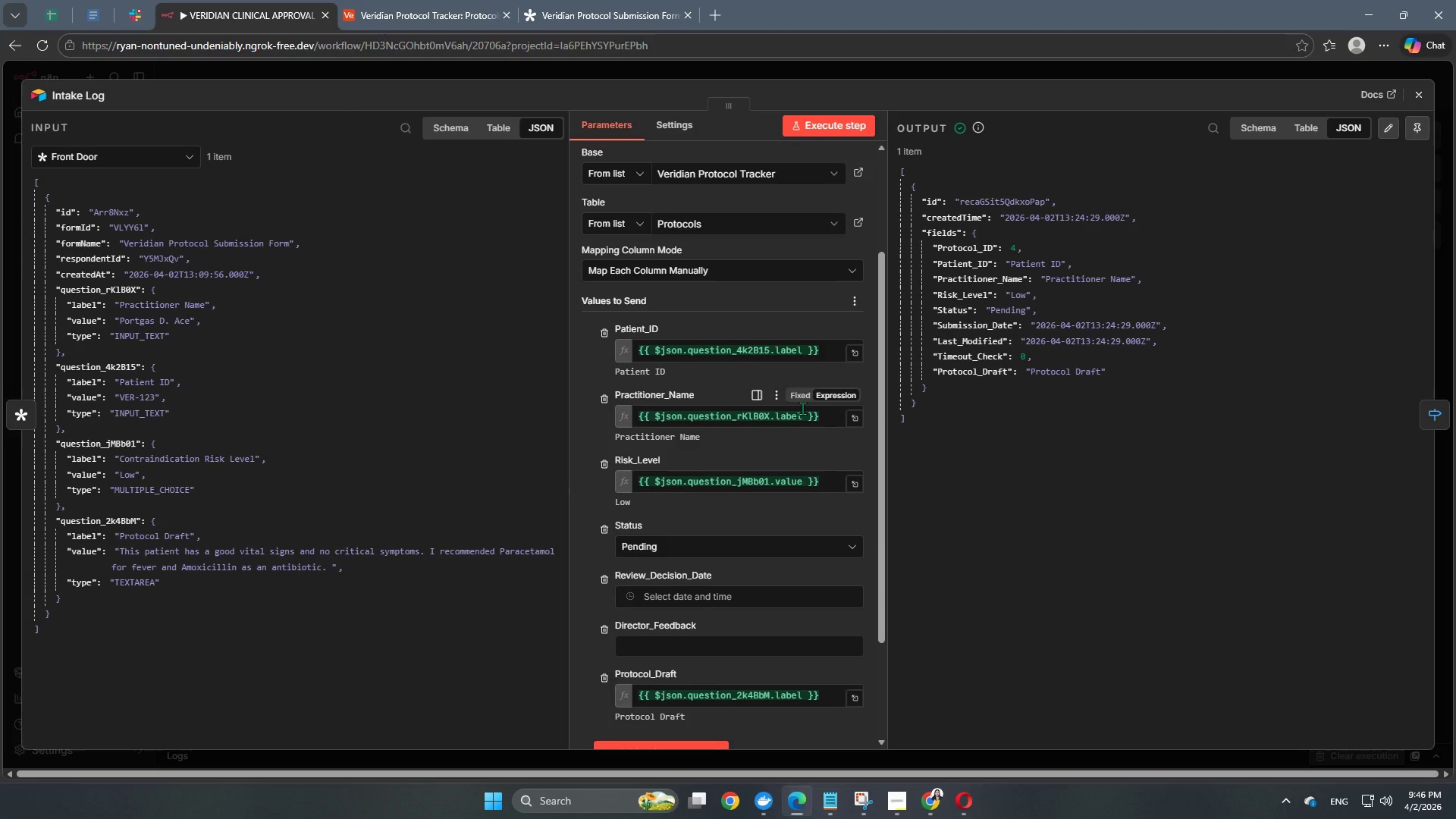 
left_click_drag(start_coordinate=[824, 349], to_coordinate=[588, 349])
 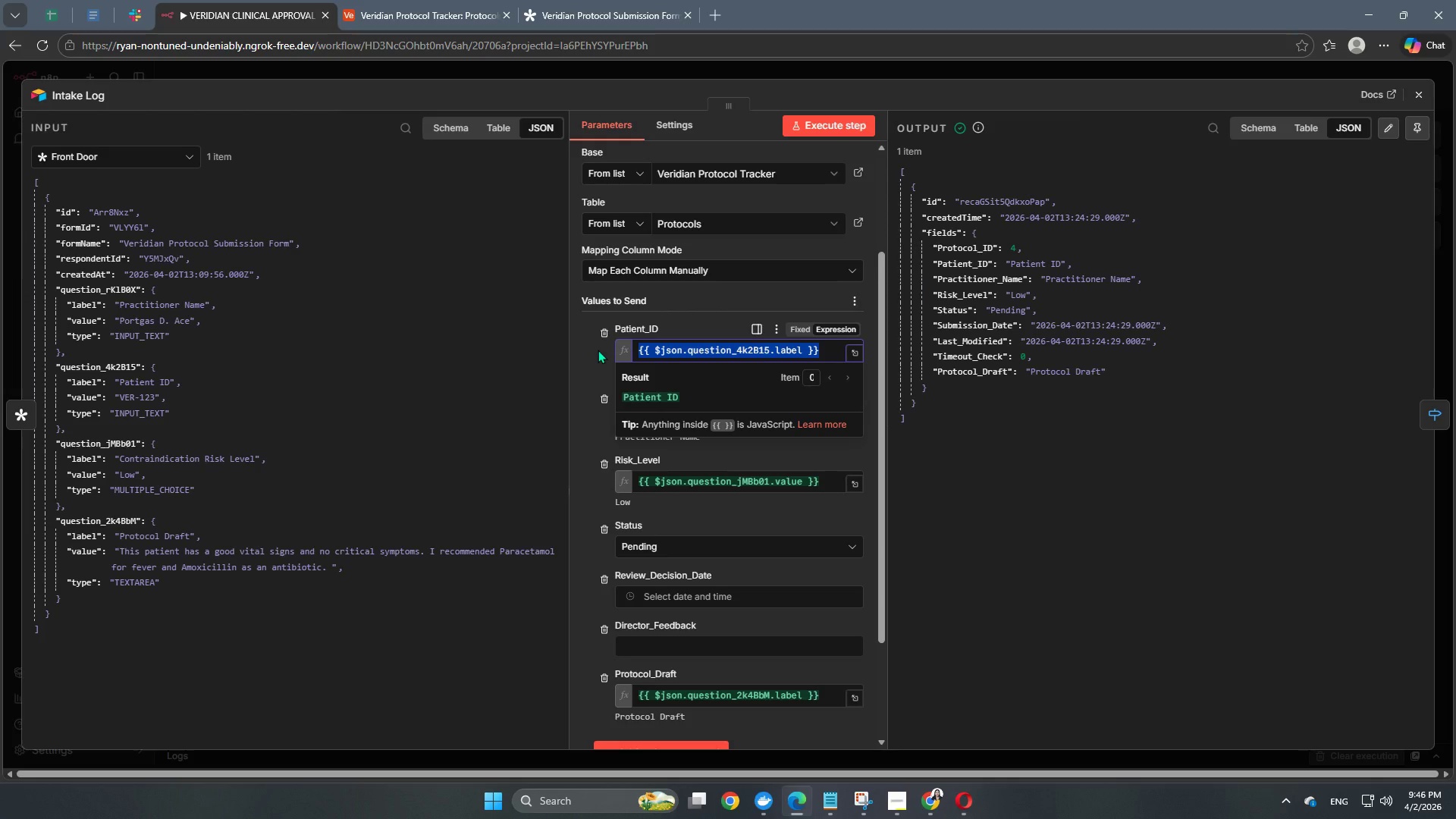 
key(Backspace)
 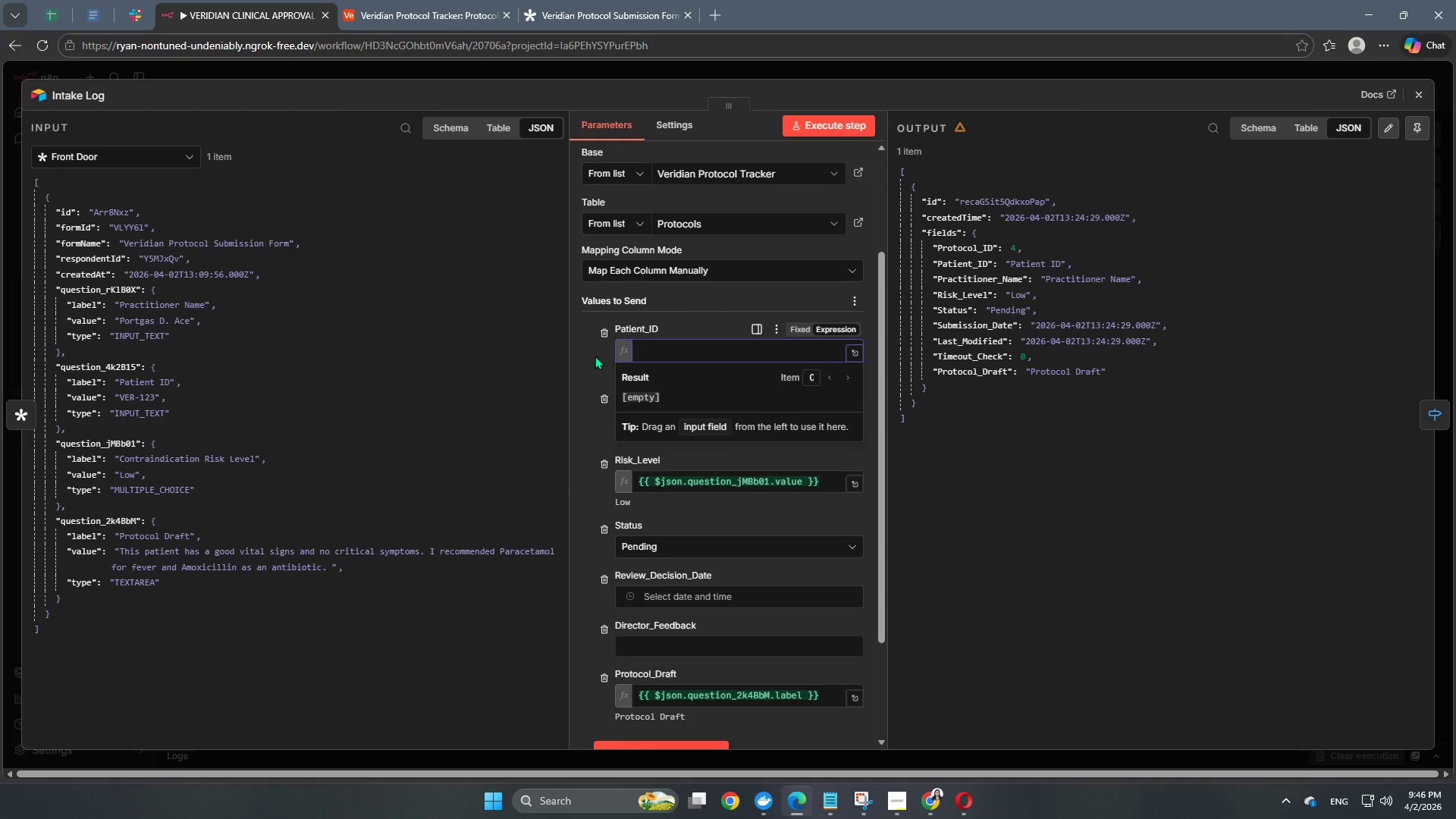 
left_click([595, 362])
 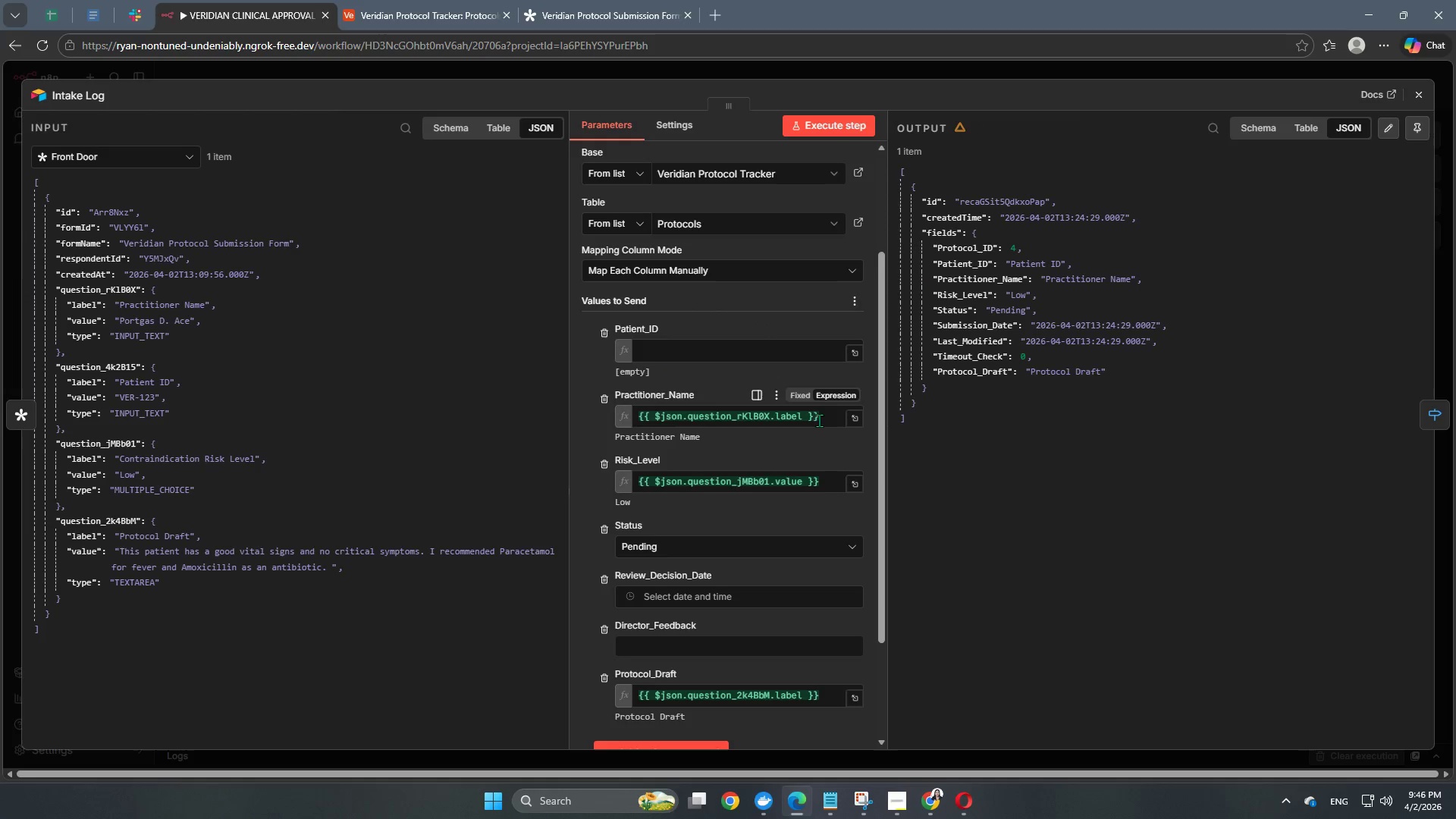 
left_click_drag(start_coordinate=[821, 418], to_coordinate=[592, 415])
 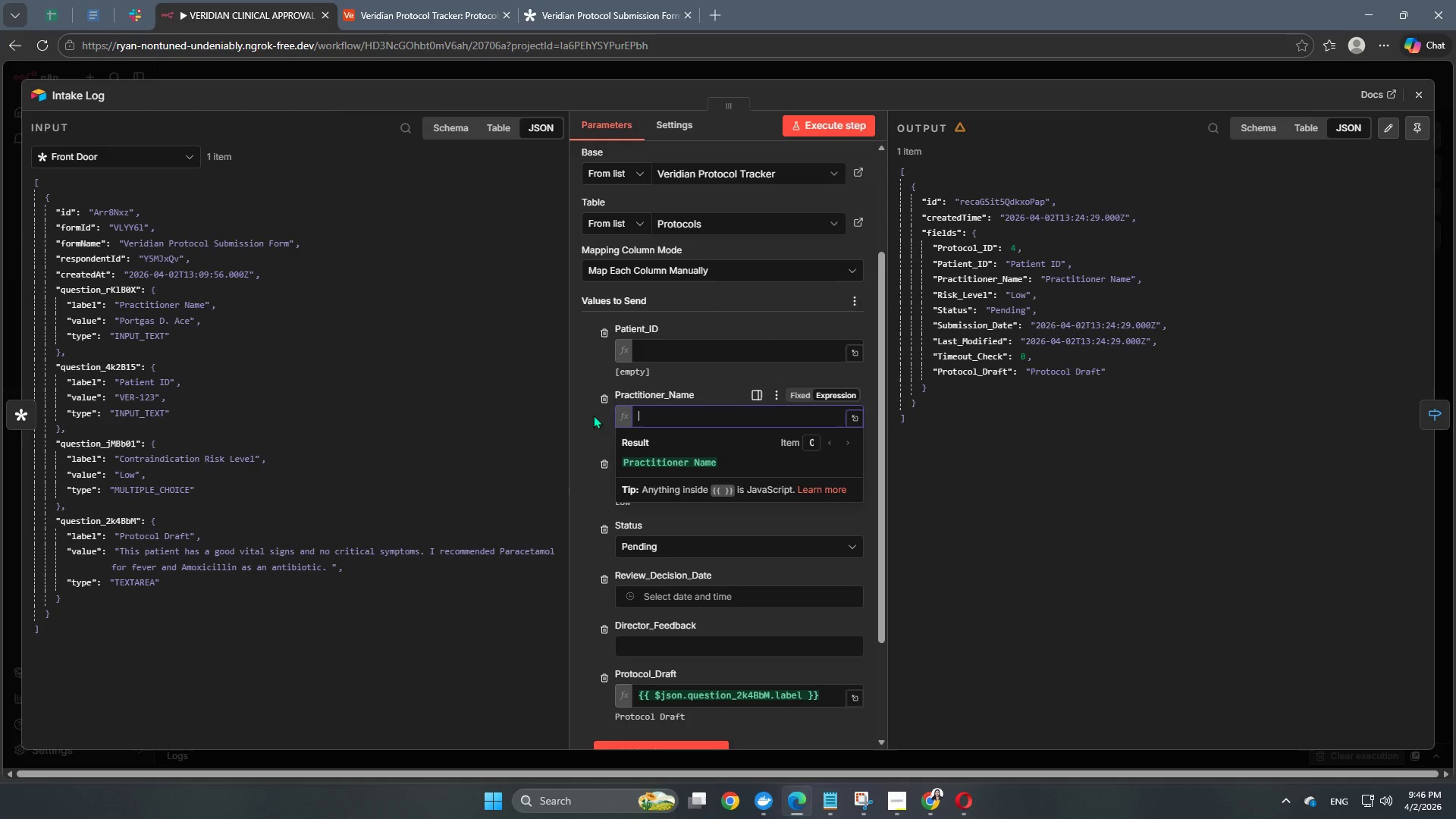 
key(Backspace)
 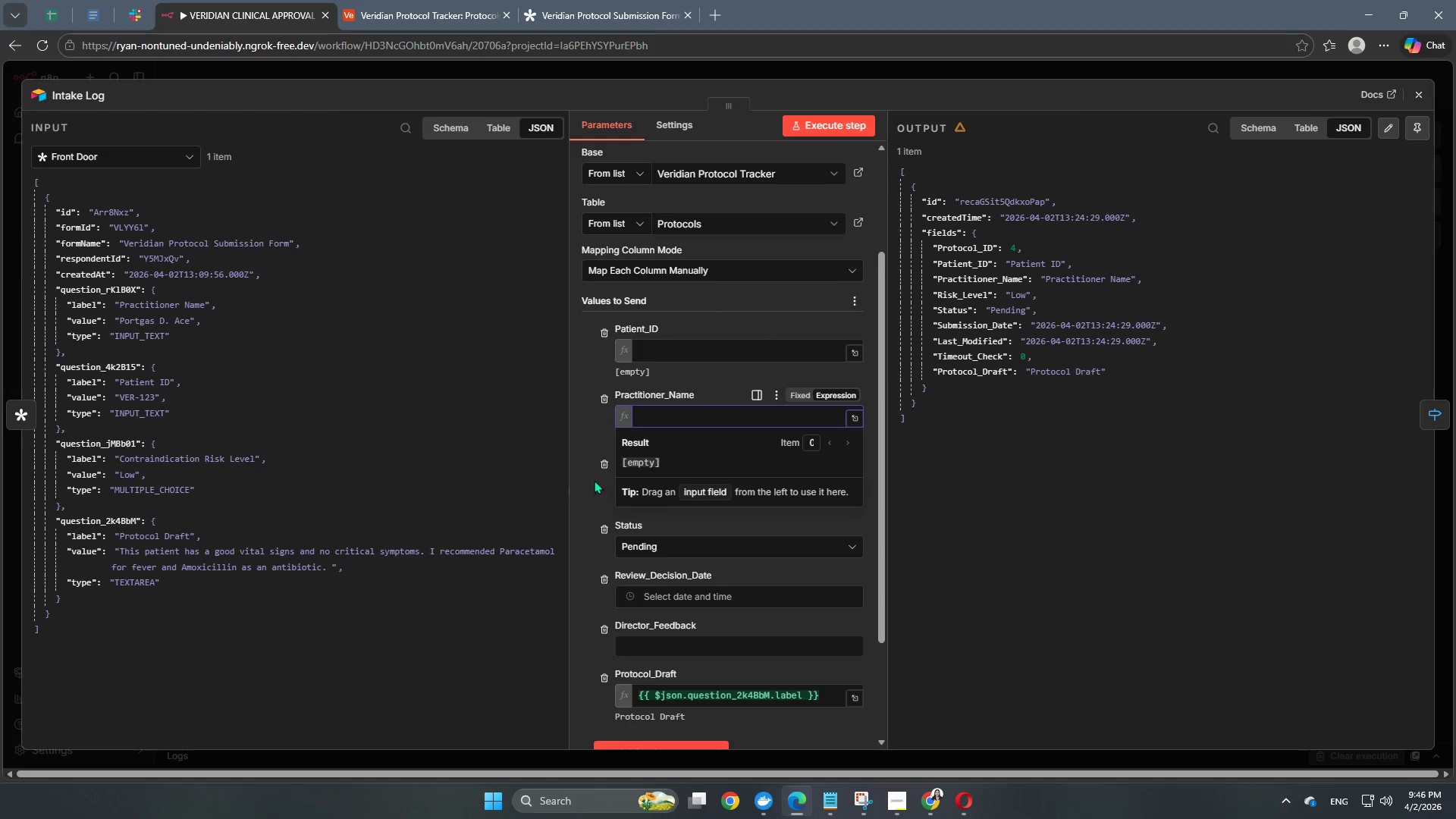 
left_click([585, 425])
 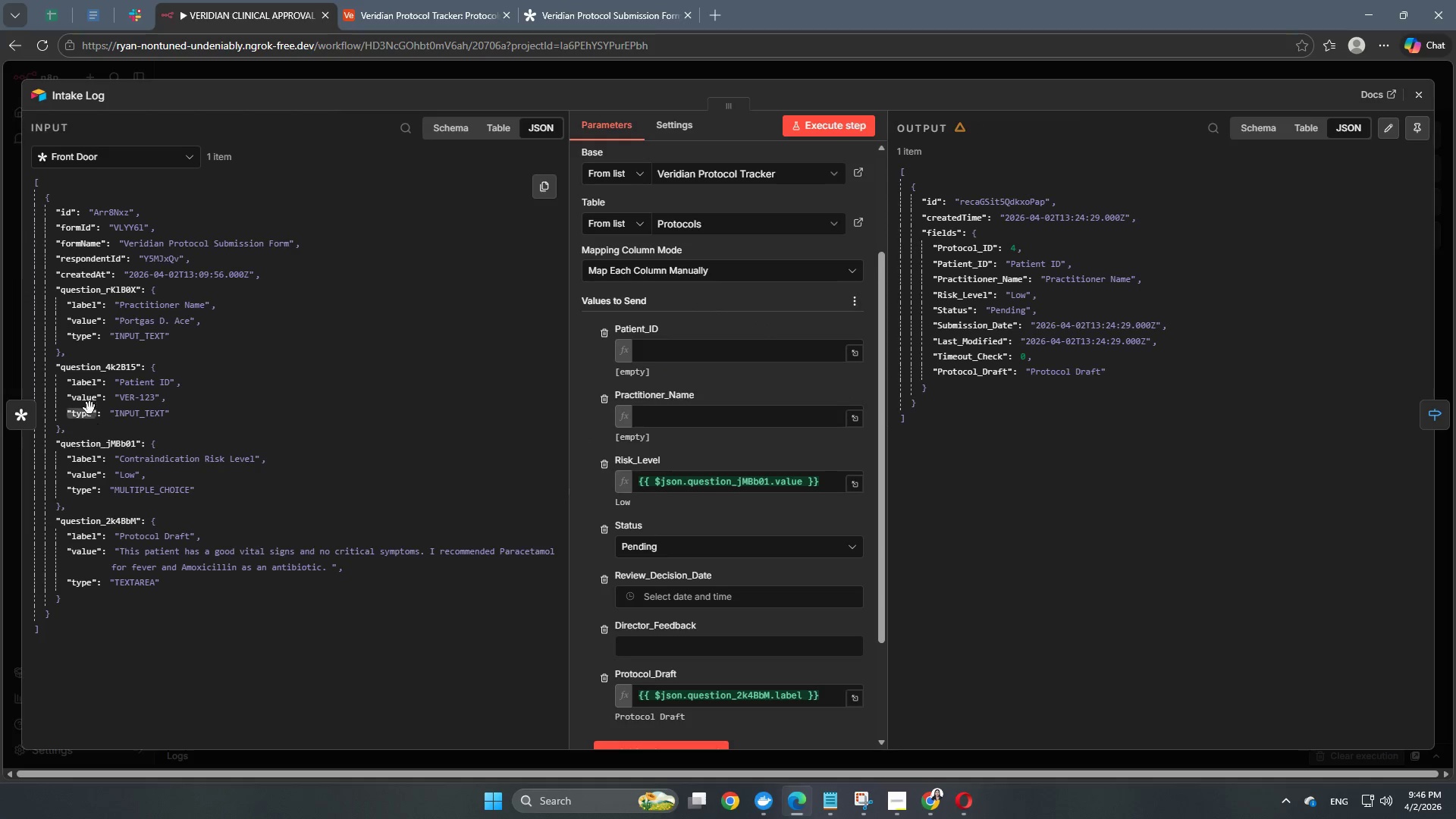 
left_click_drag(start_coordinate=[85, 400], to_coordinate=[665, 352])
 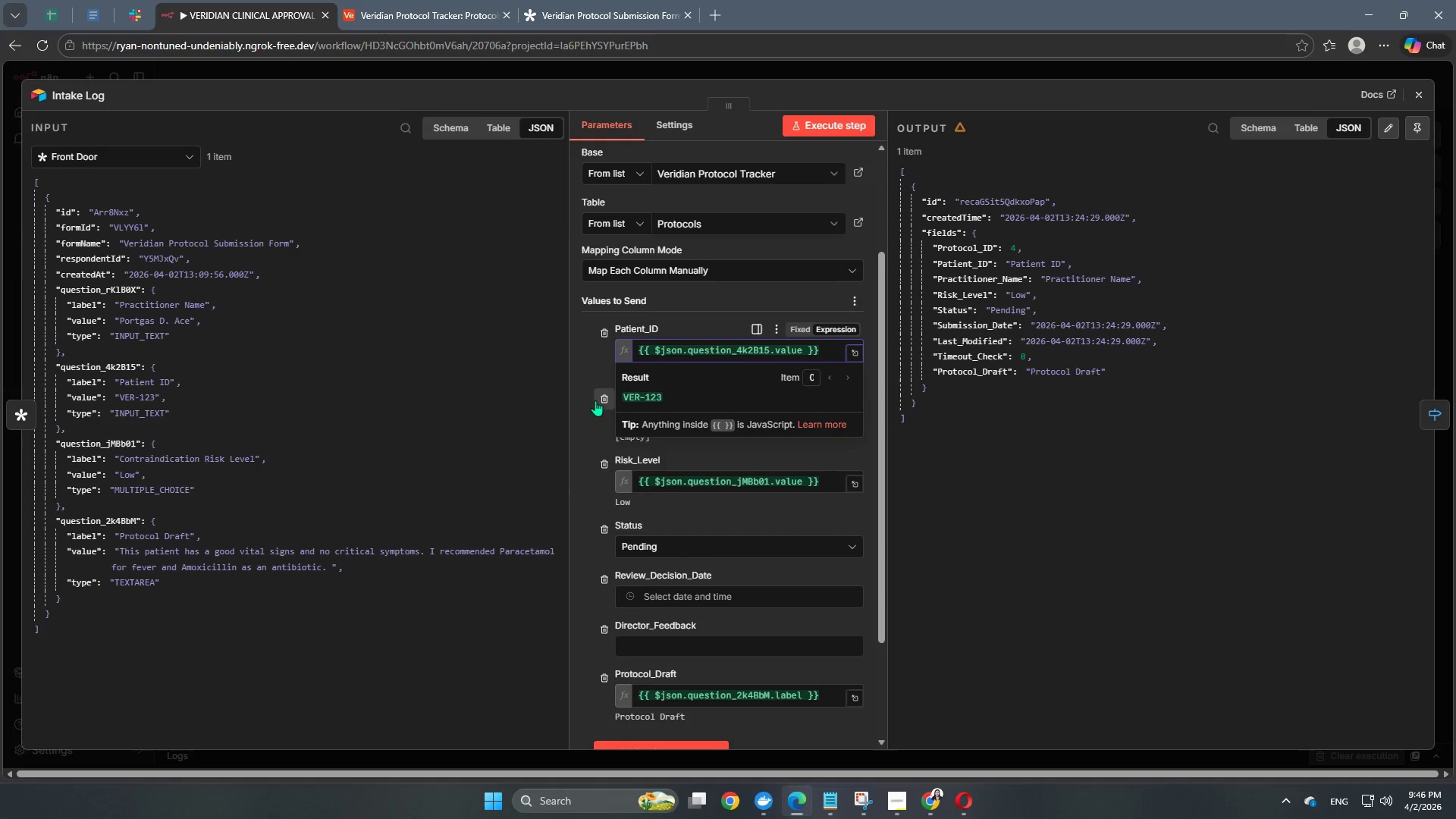 
left_click([590, 383])
 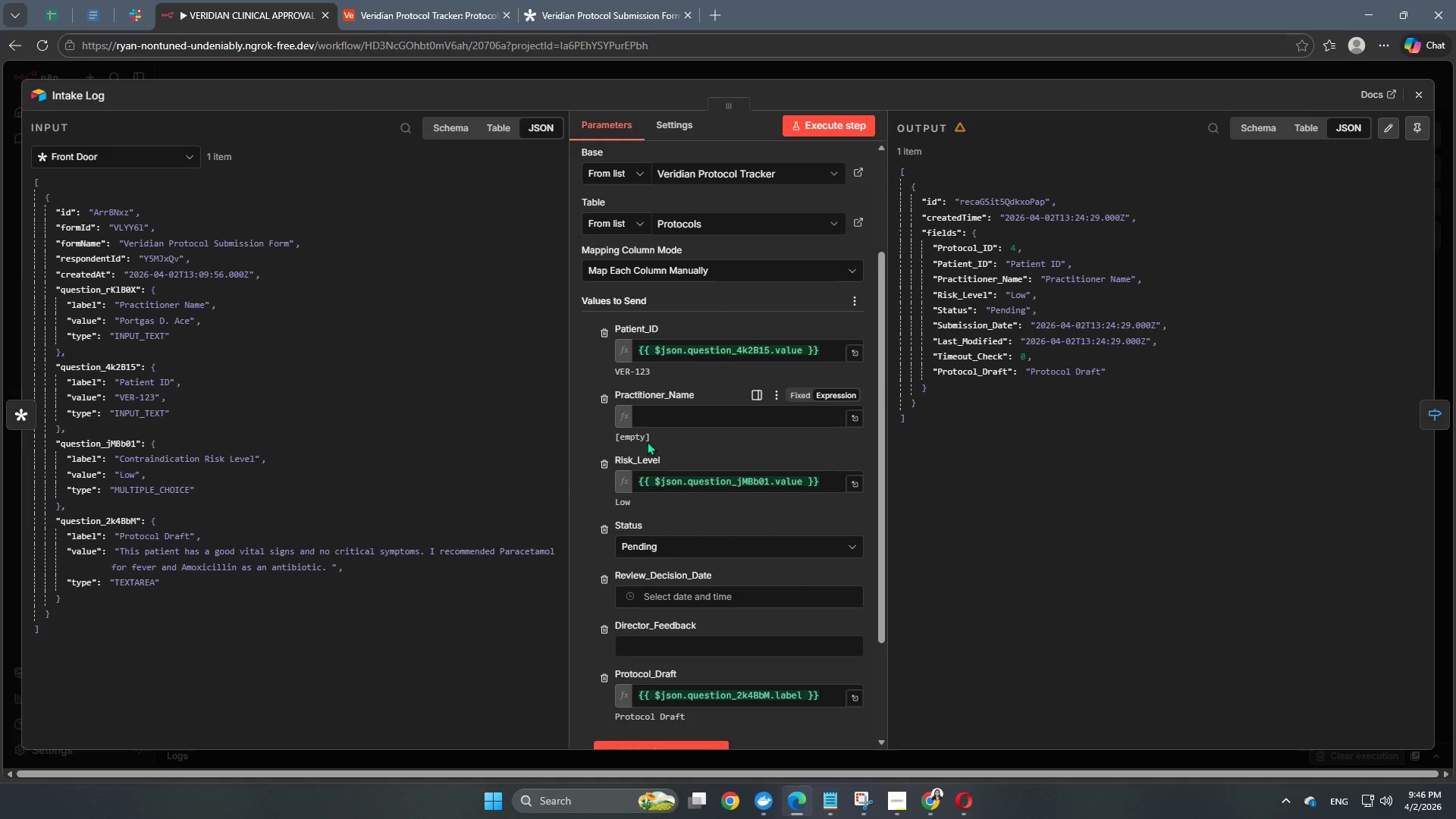 
left_click([658, 426])
 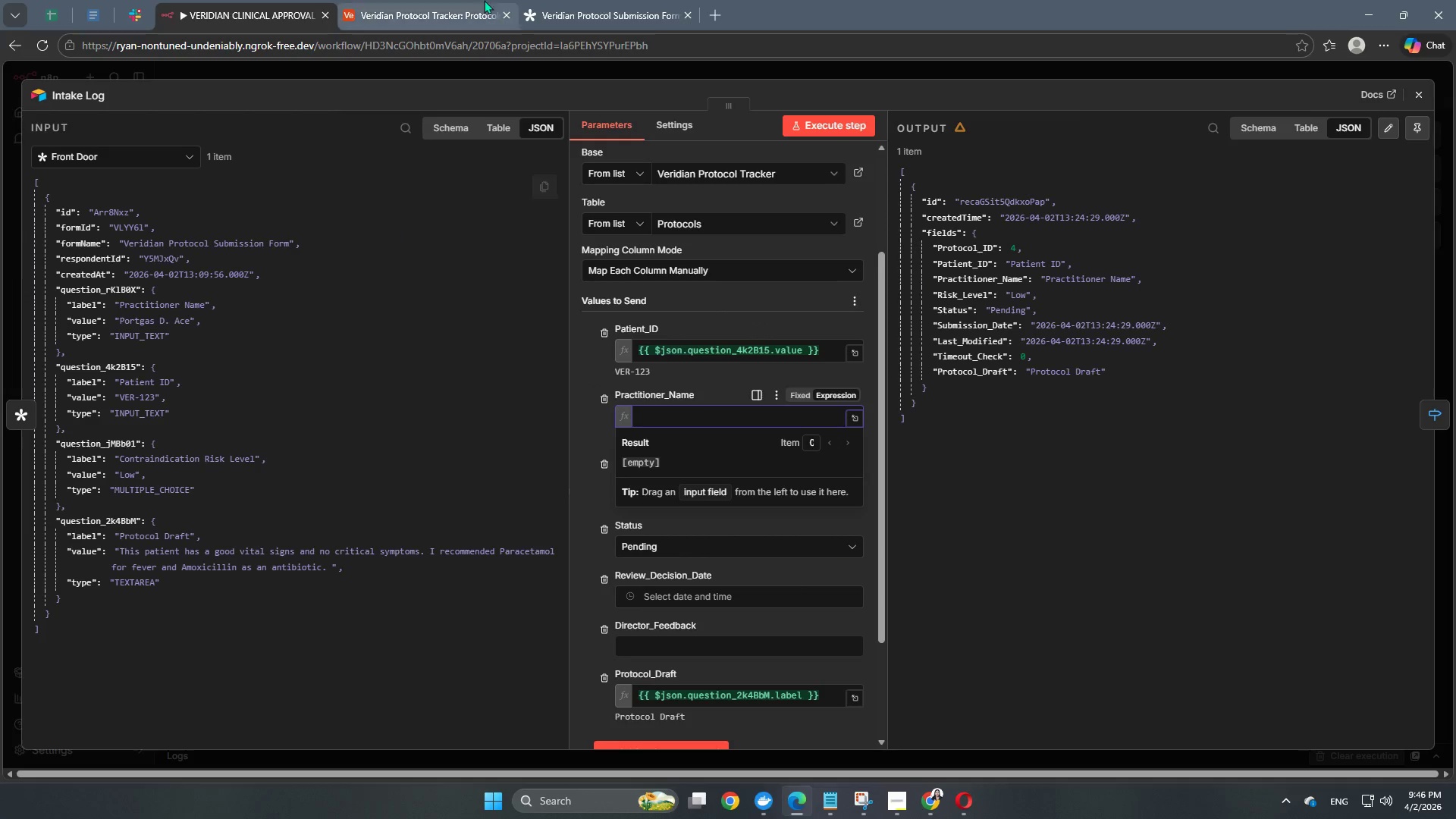 
left_click([588, 0])
 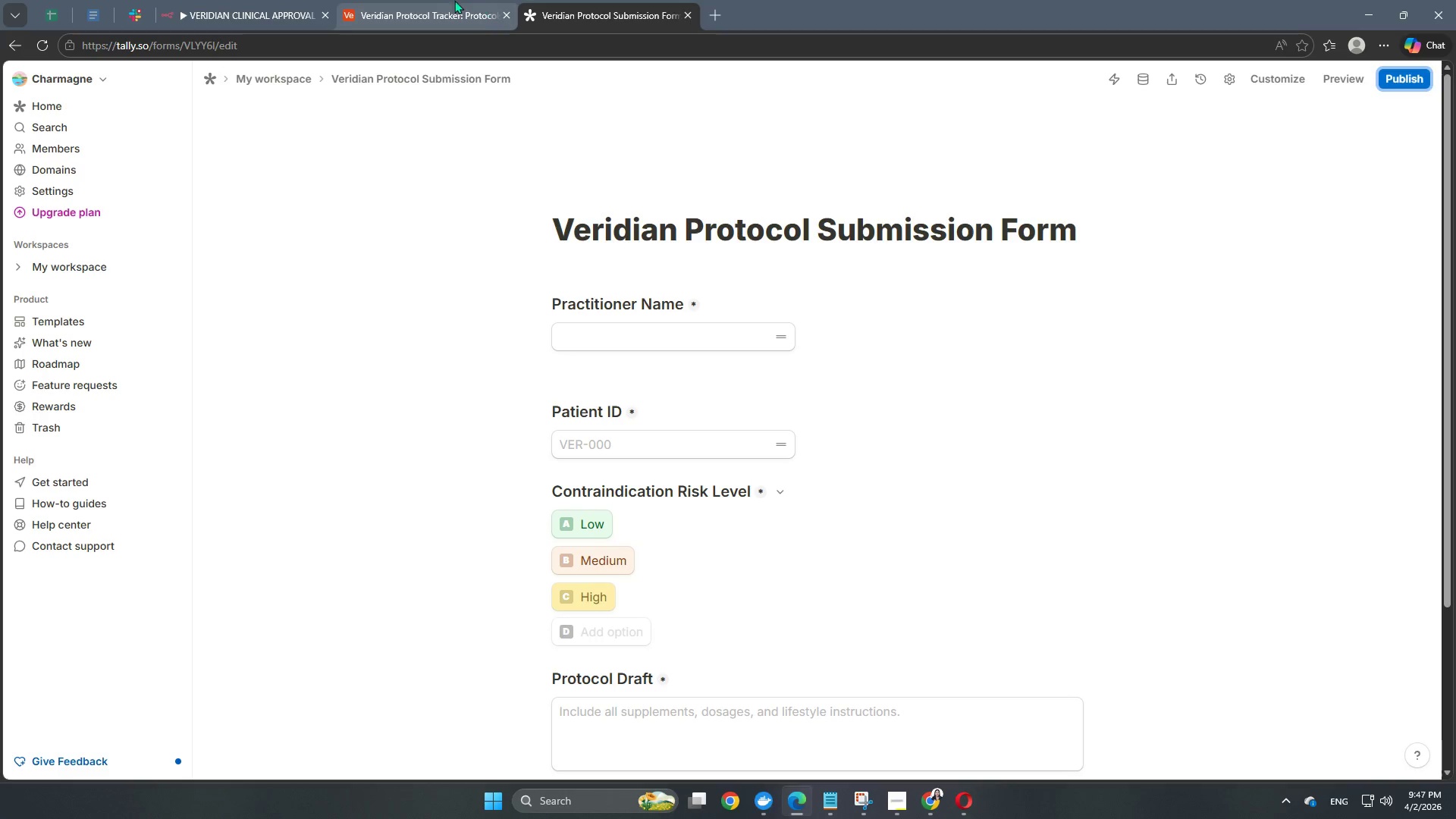 
left_click([441, 0])
 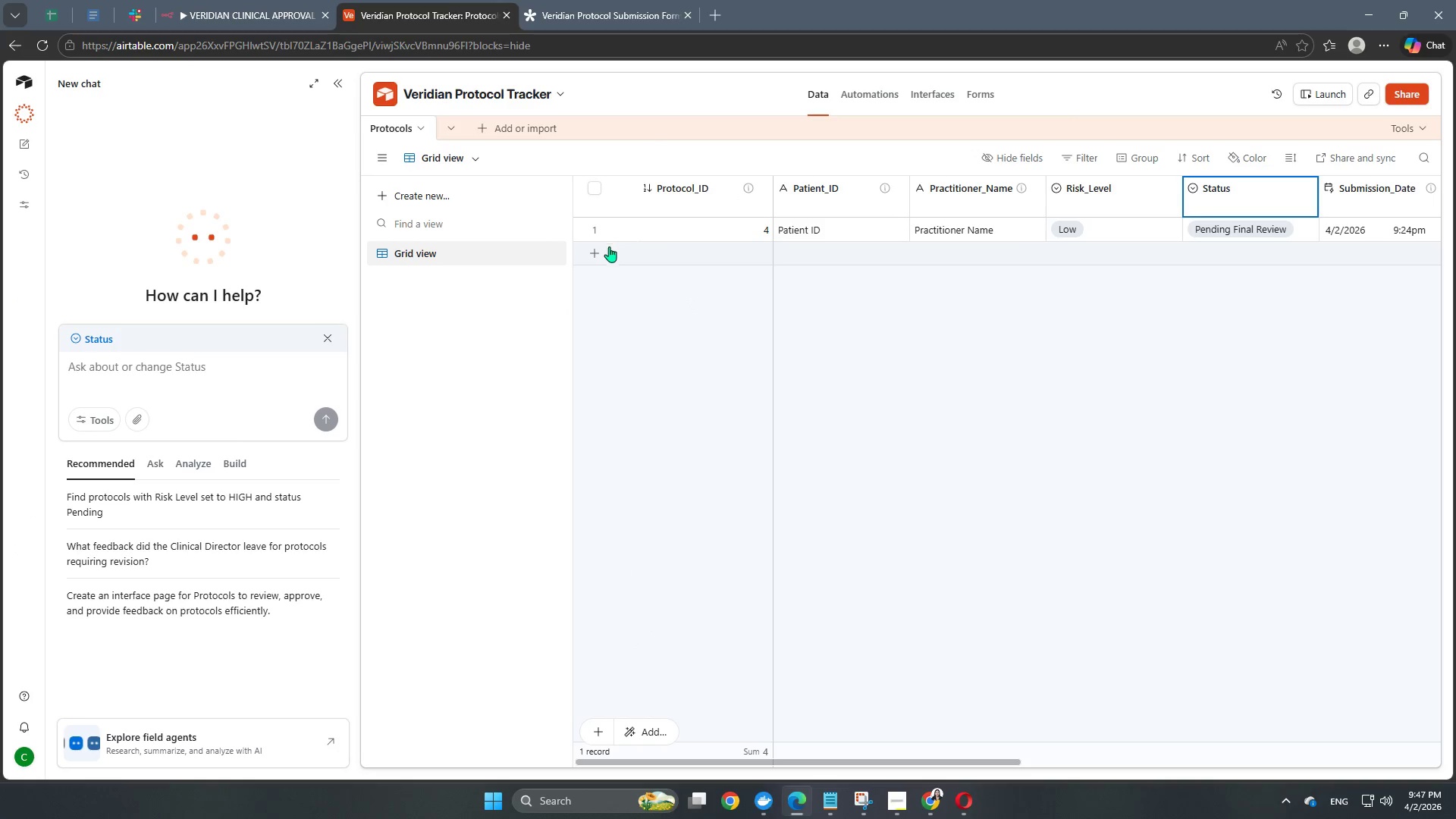 
right_click([689, 231])
 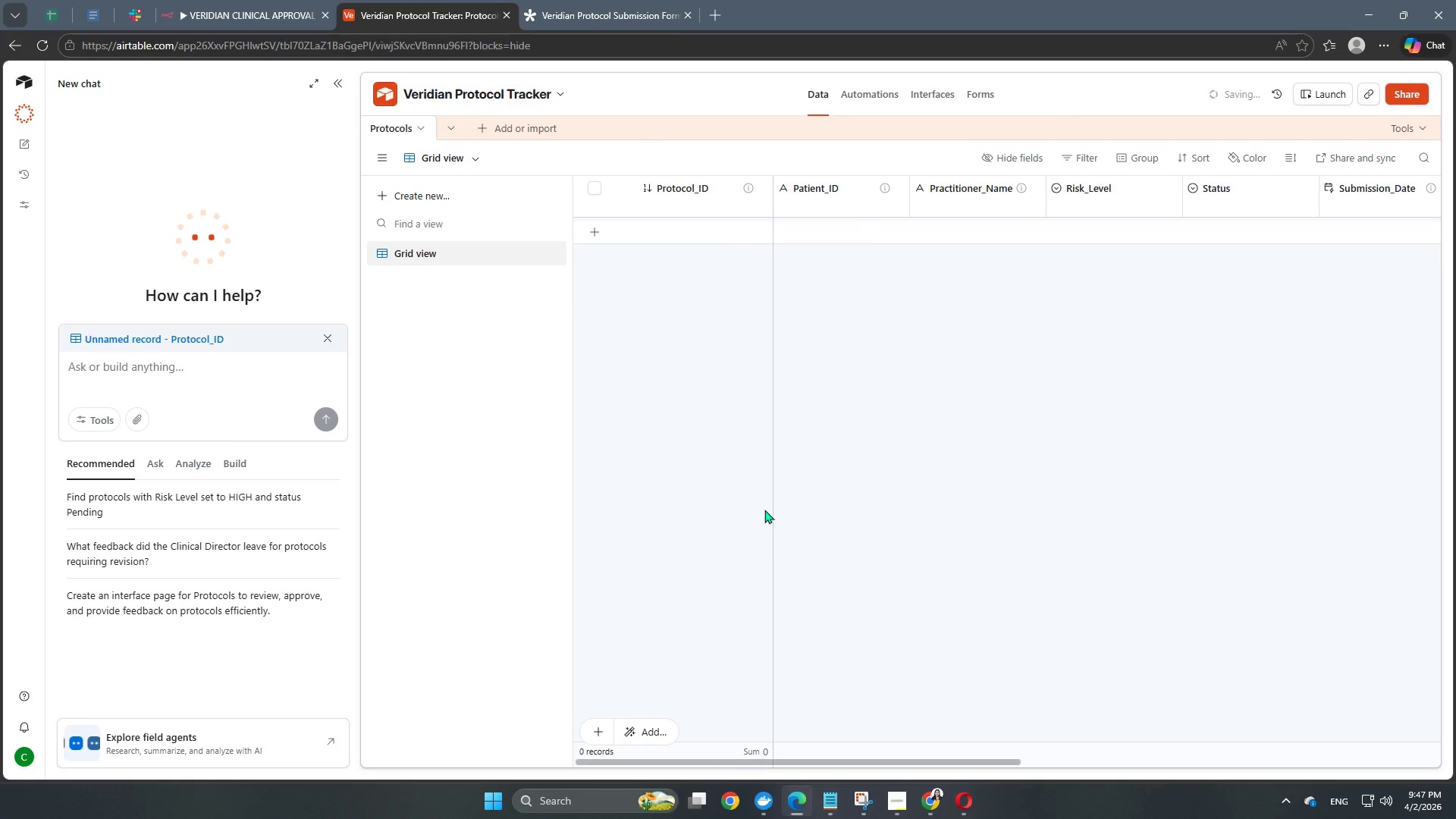 
left_click([245, 0])
 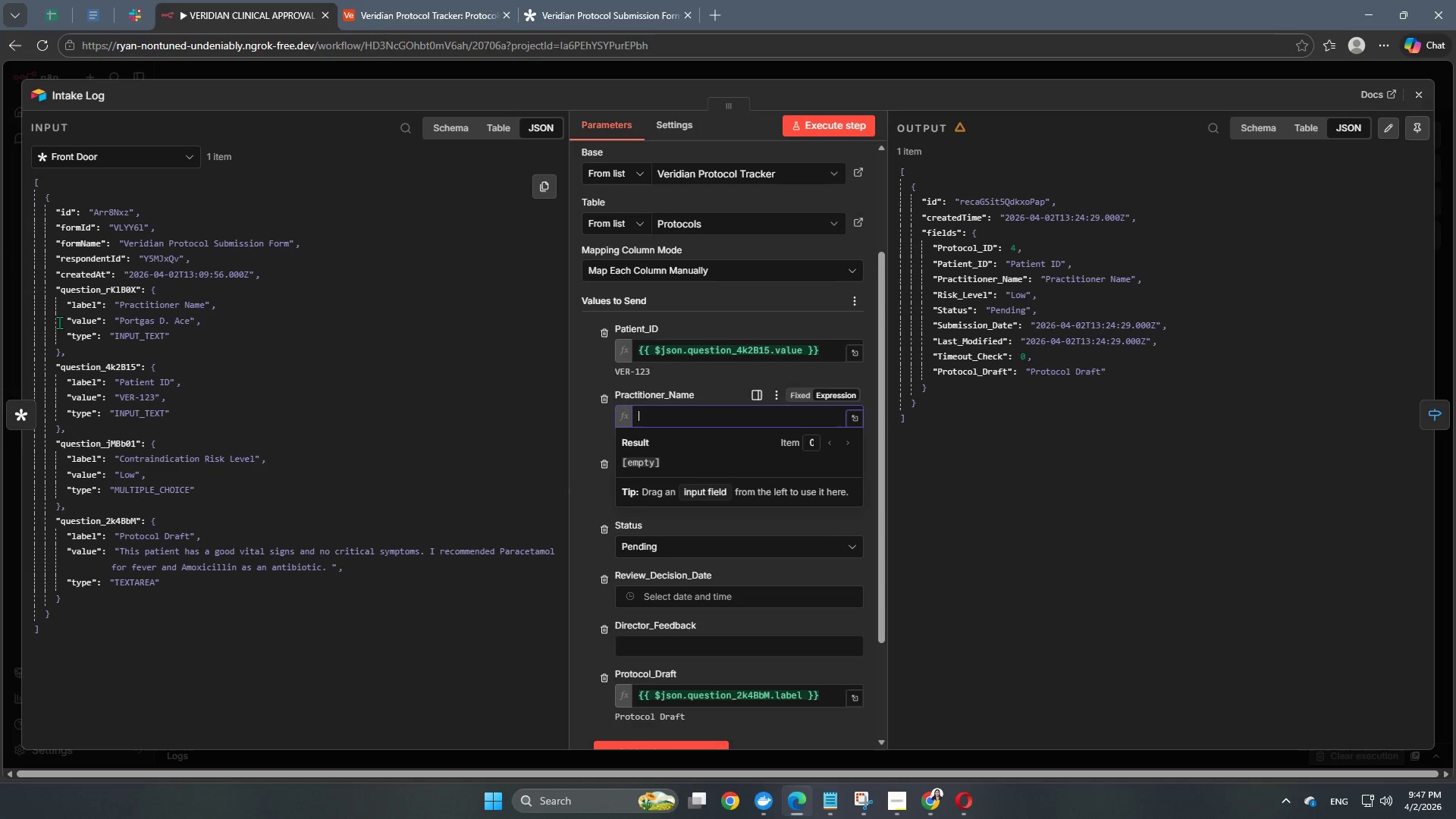 
left_click_drag(start_coordinate=[80, 323], to_coordinate=[709, 413])
 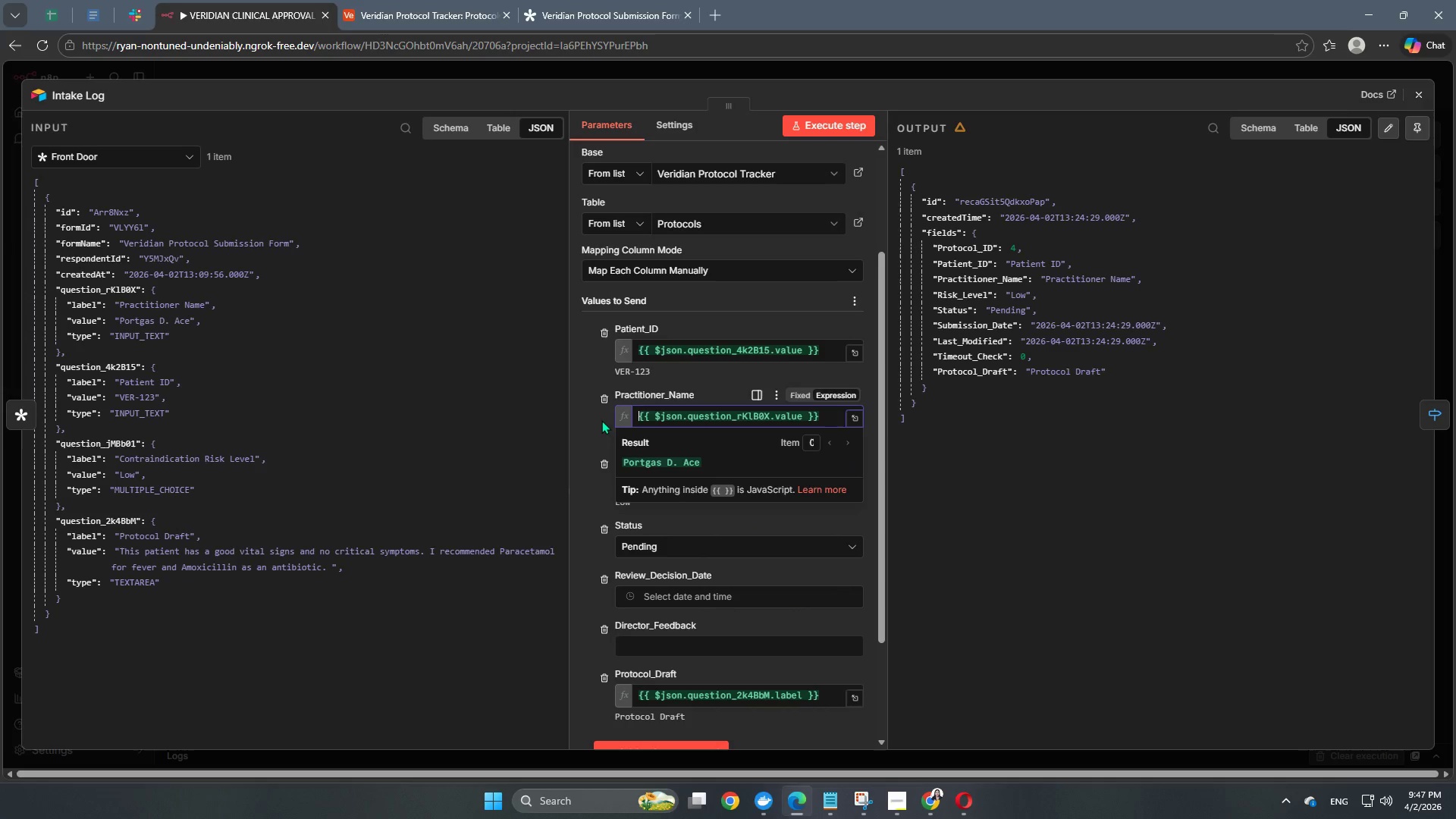 
left_click([600, 420])
 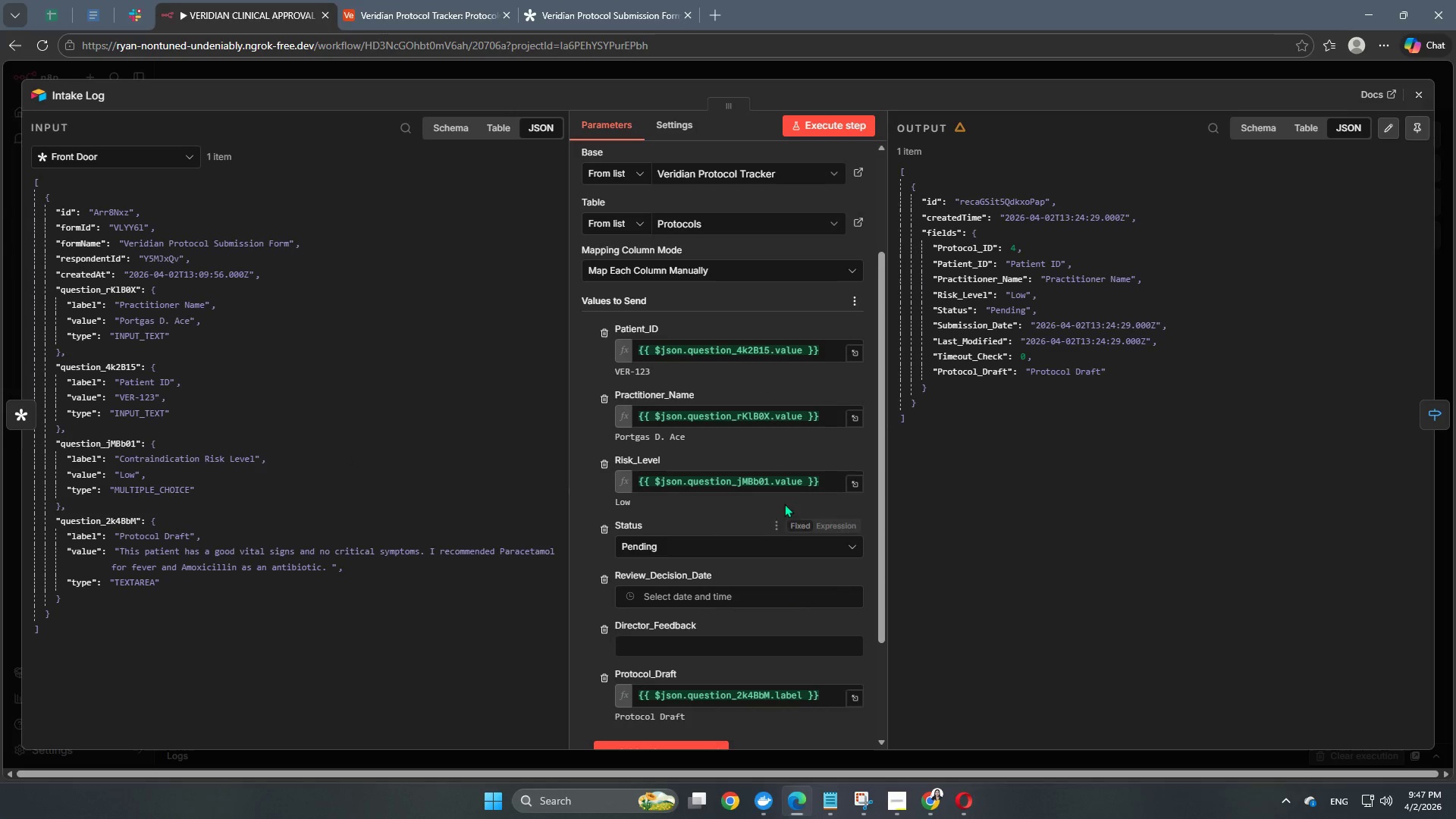 
left_click_drag(start_coordinate=[828, 481], to_coordinate=[573, 479])
 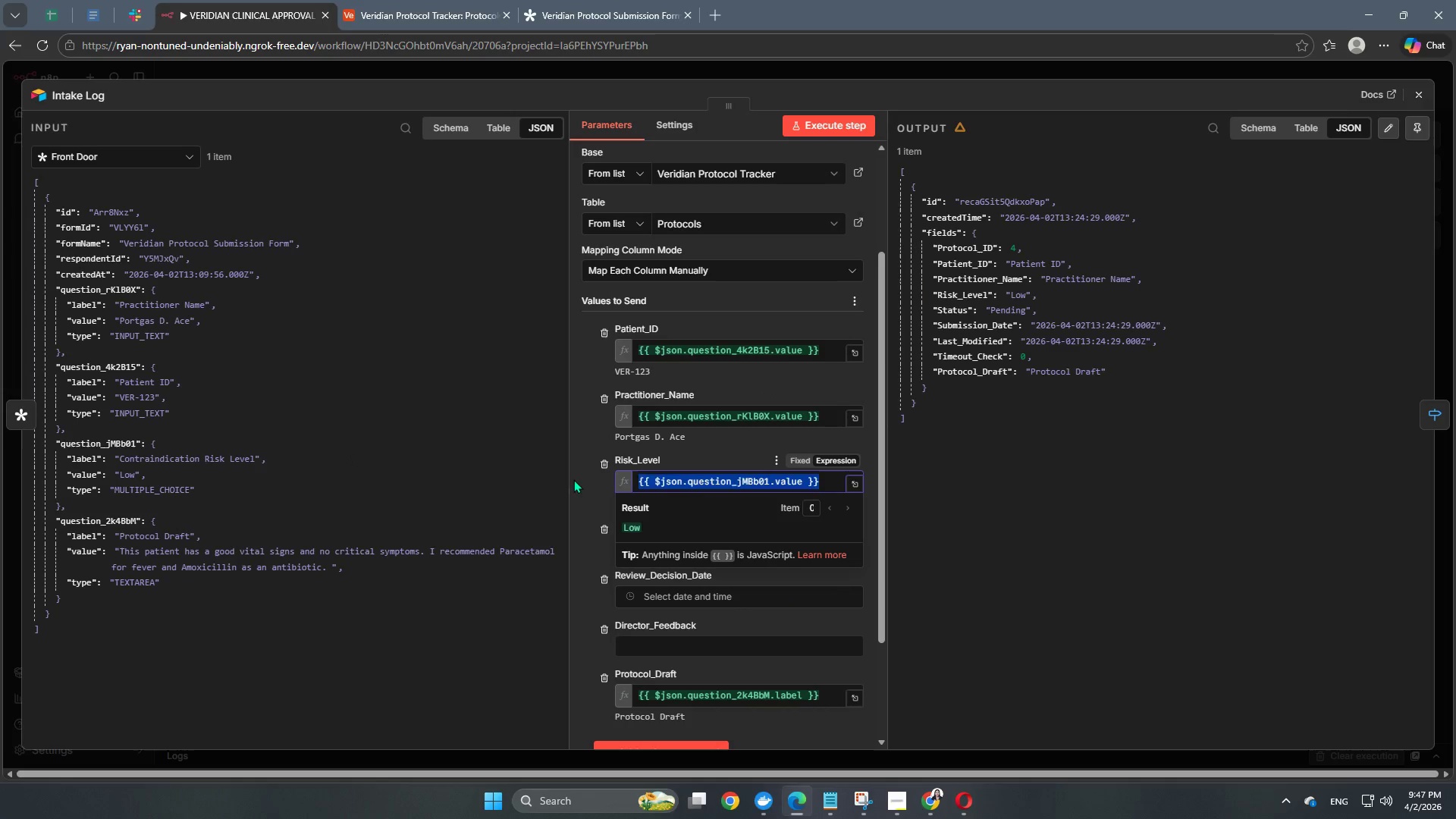 
key(Backspace)
 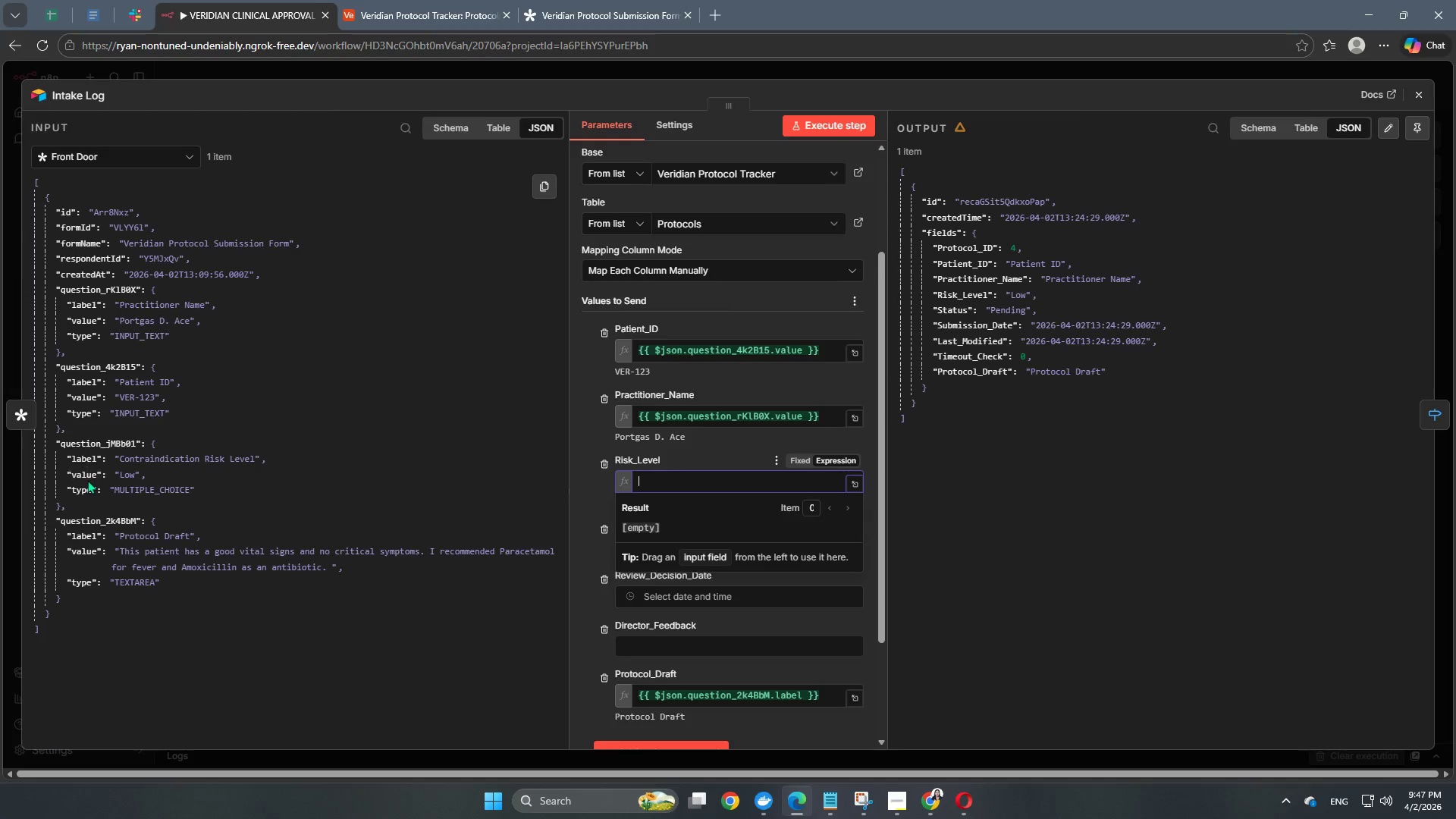 
left_click_drag(start_coordinate=[83, 476], to_coordinate=[658, 479])
 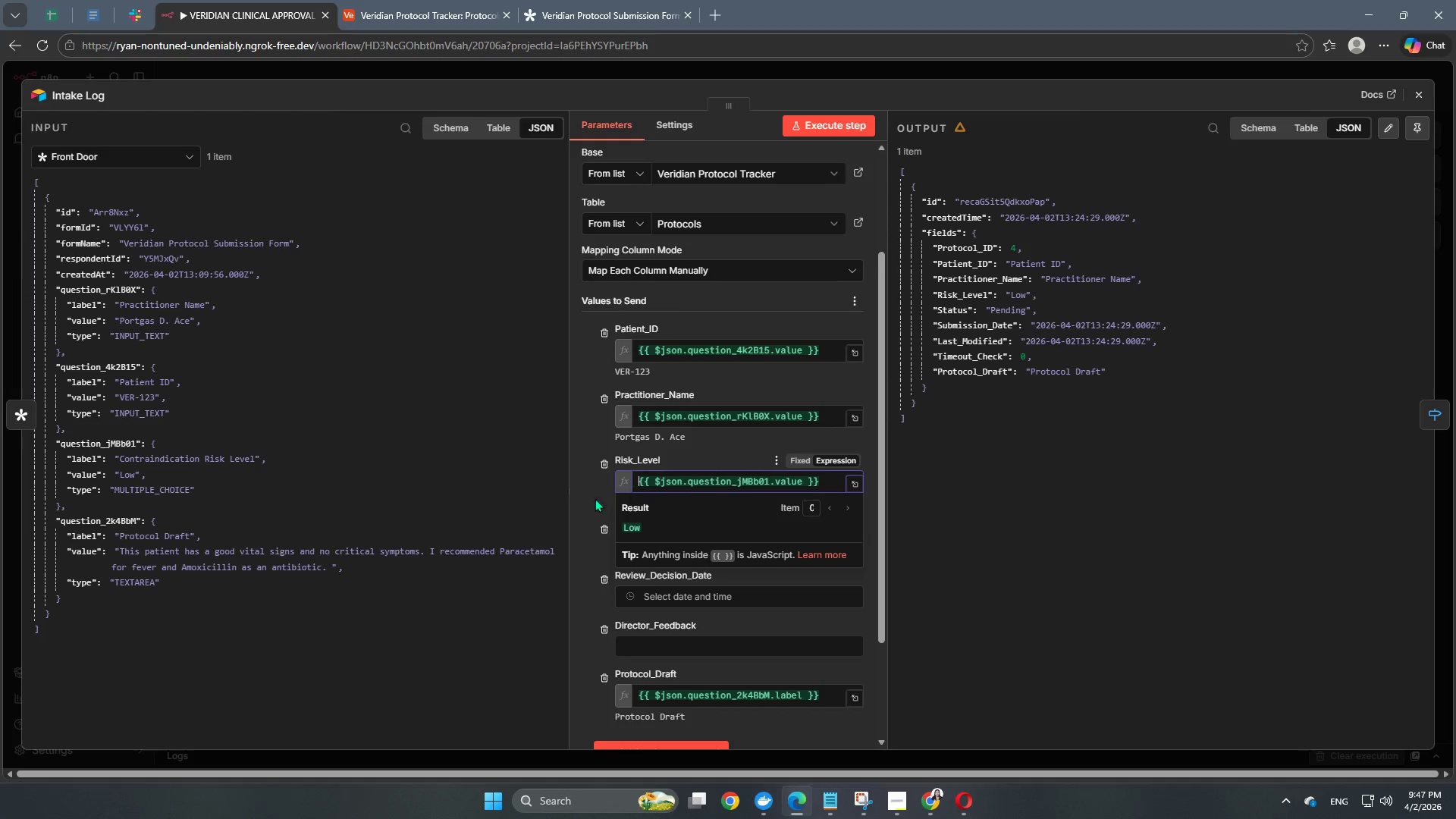 
left_click([587, 498])
 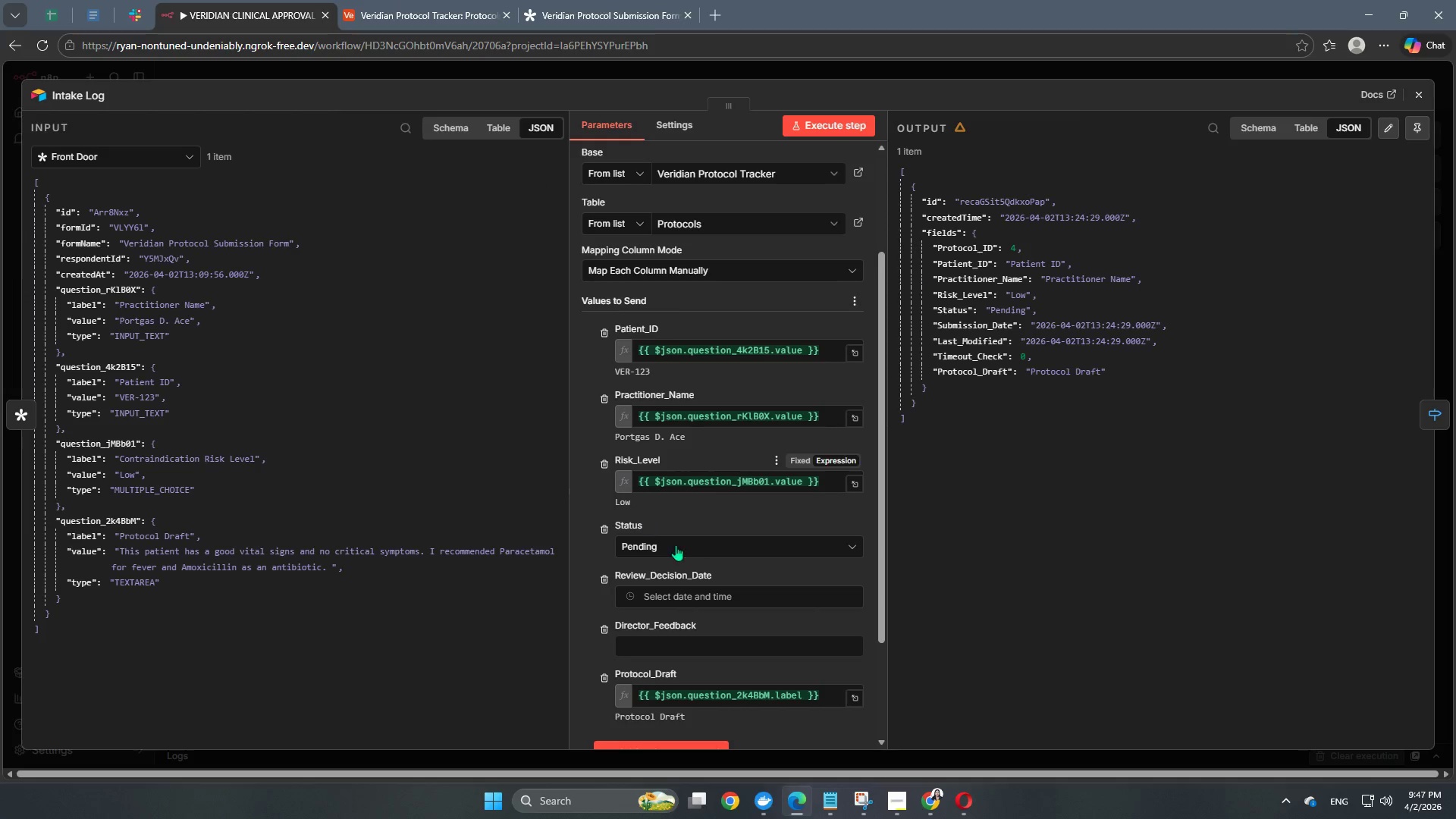 
scroll: coordinate [692, 569], scroll_direction: down, amount: 2.0
 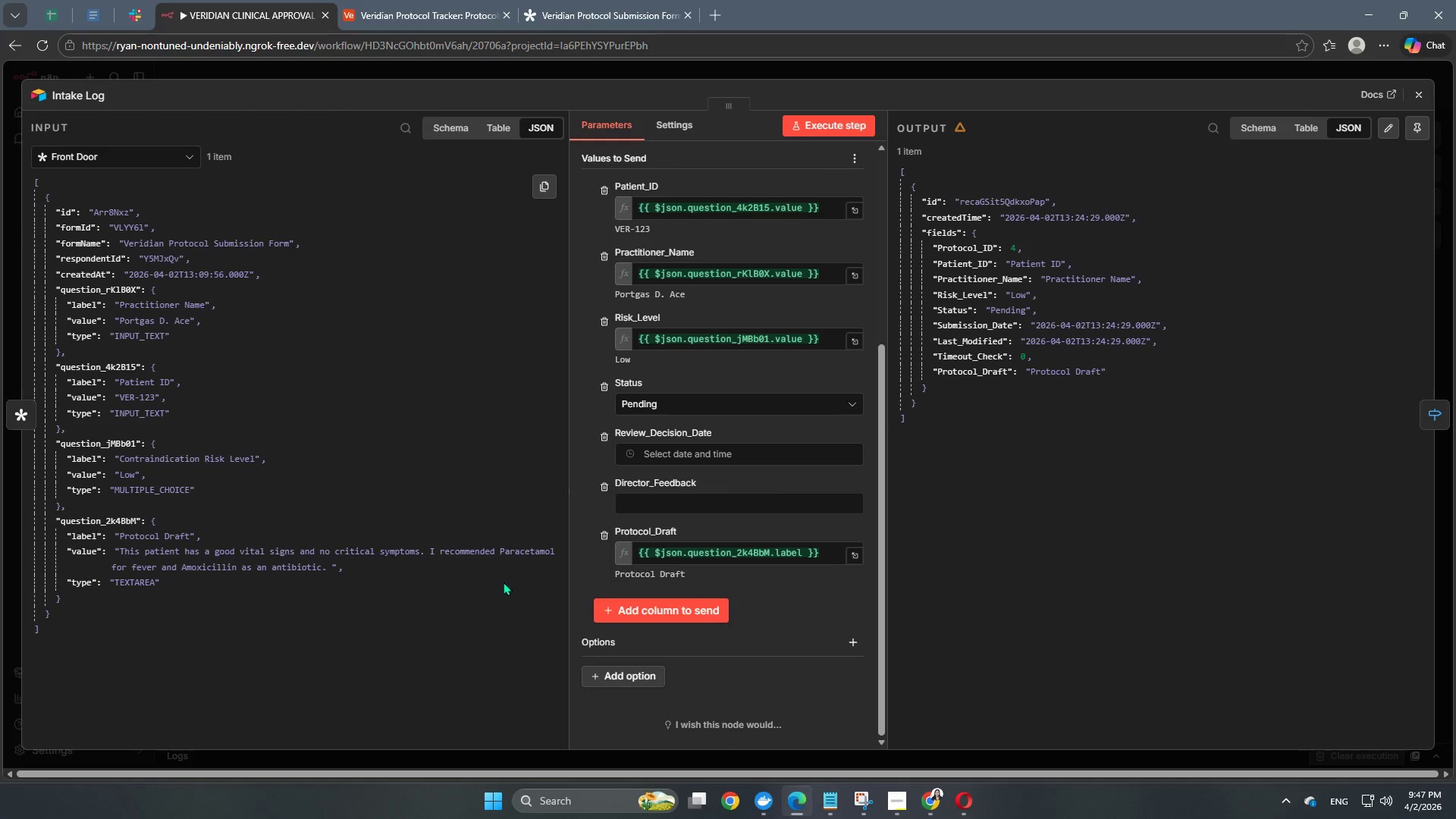 
left_click_drag(start_coordinate=[828, 557], to_coordinate=[571, 561])
 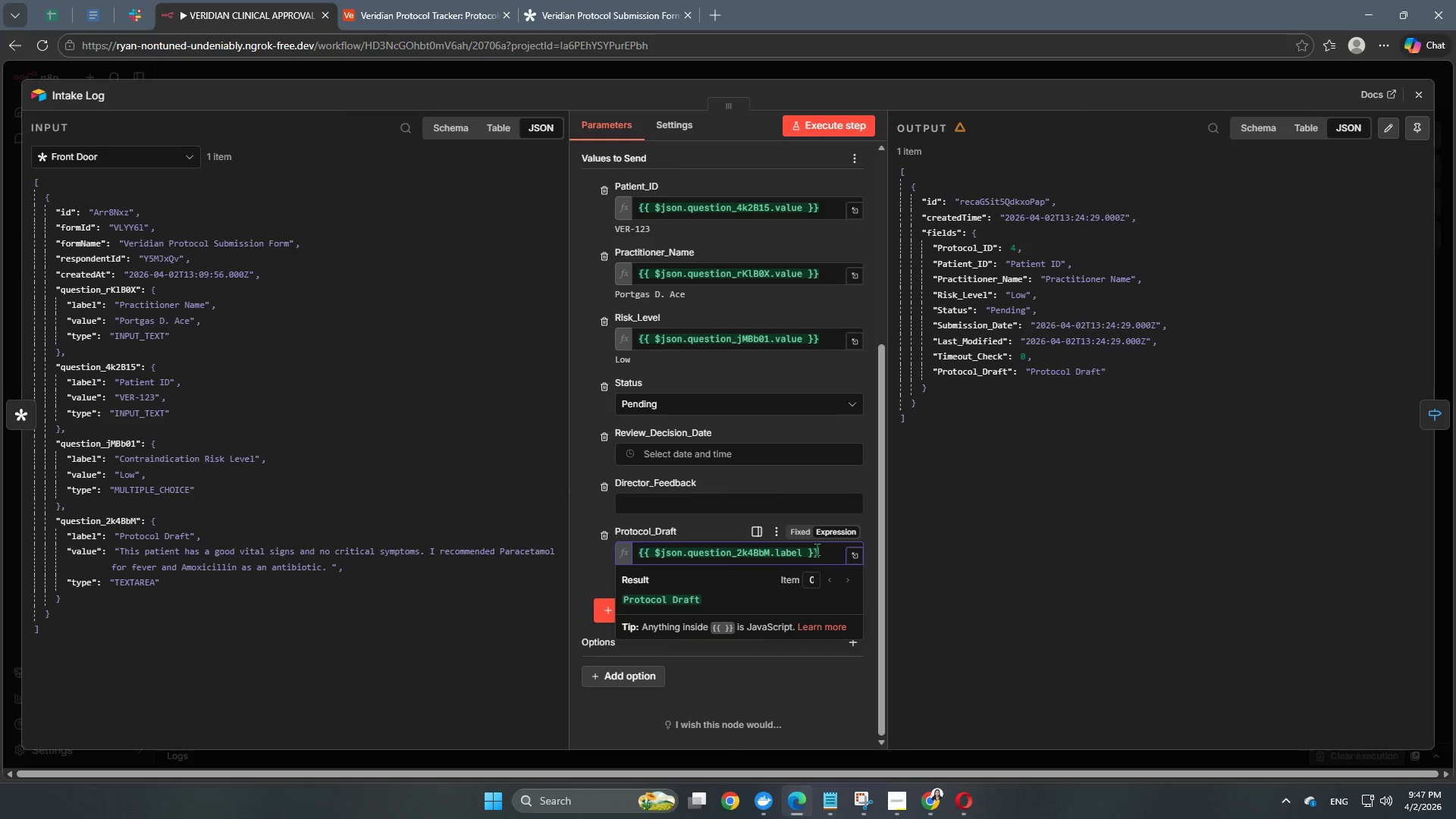 
left_click_drag(start_coordinate=[820, 551], to_coordinate=[486, 548])
 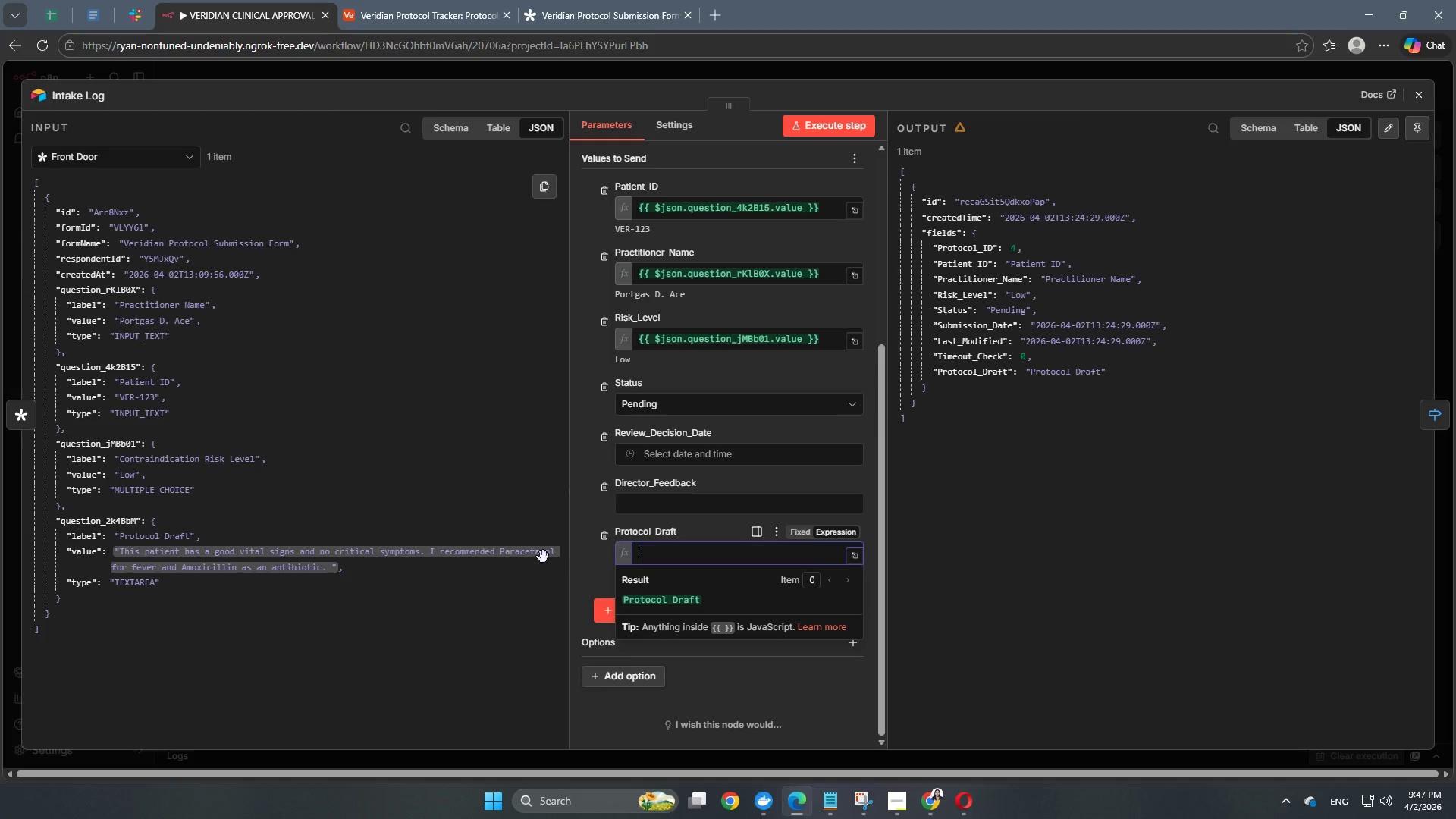 
key(Backspace)
 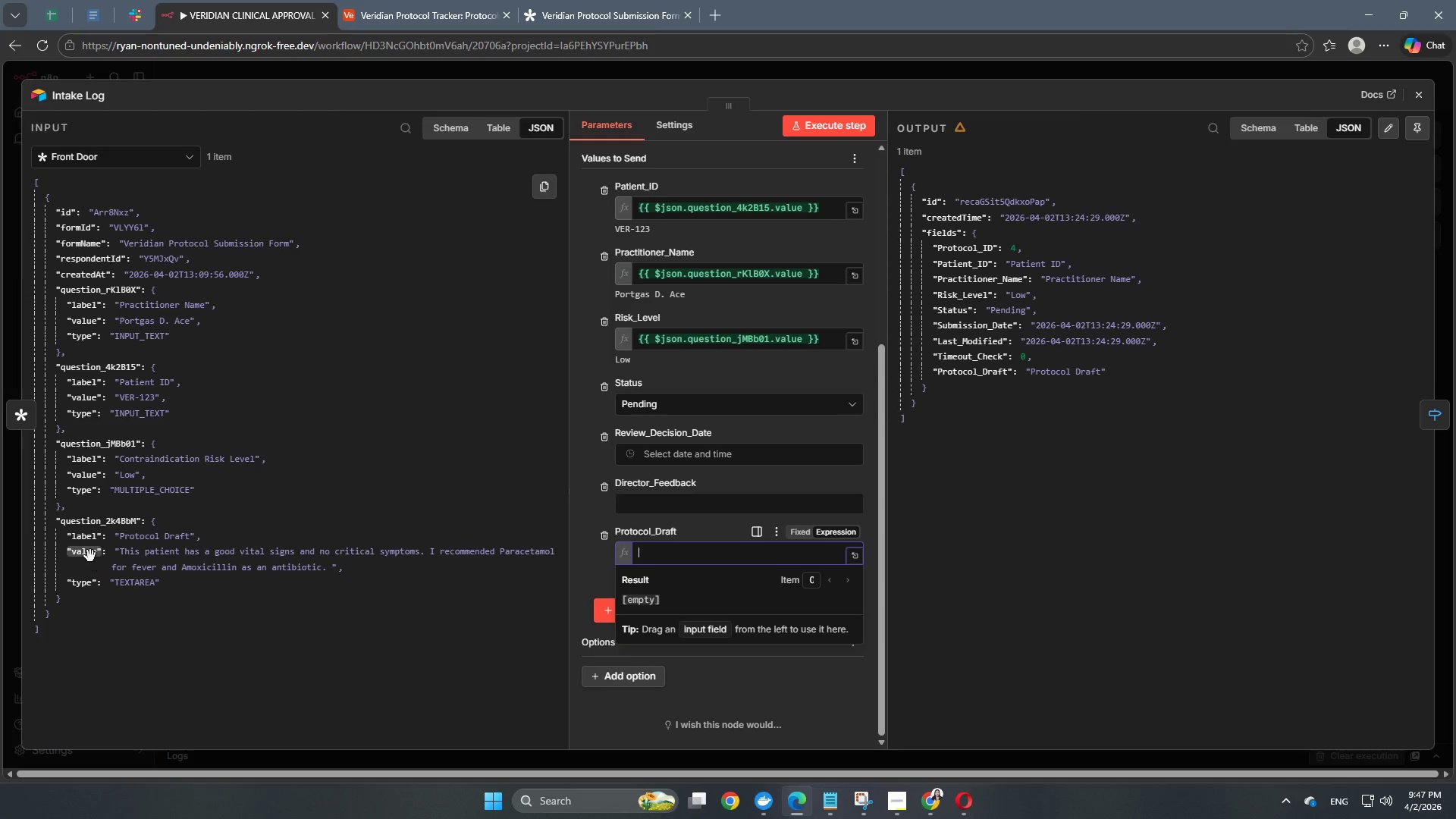 
left_click_drag(start_coordinate=[89, 555], to_coordinate=[699, 551])
 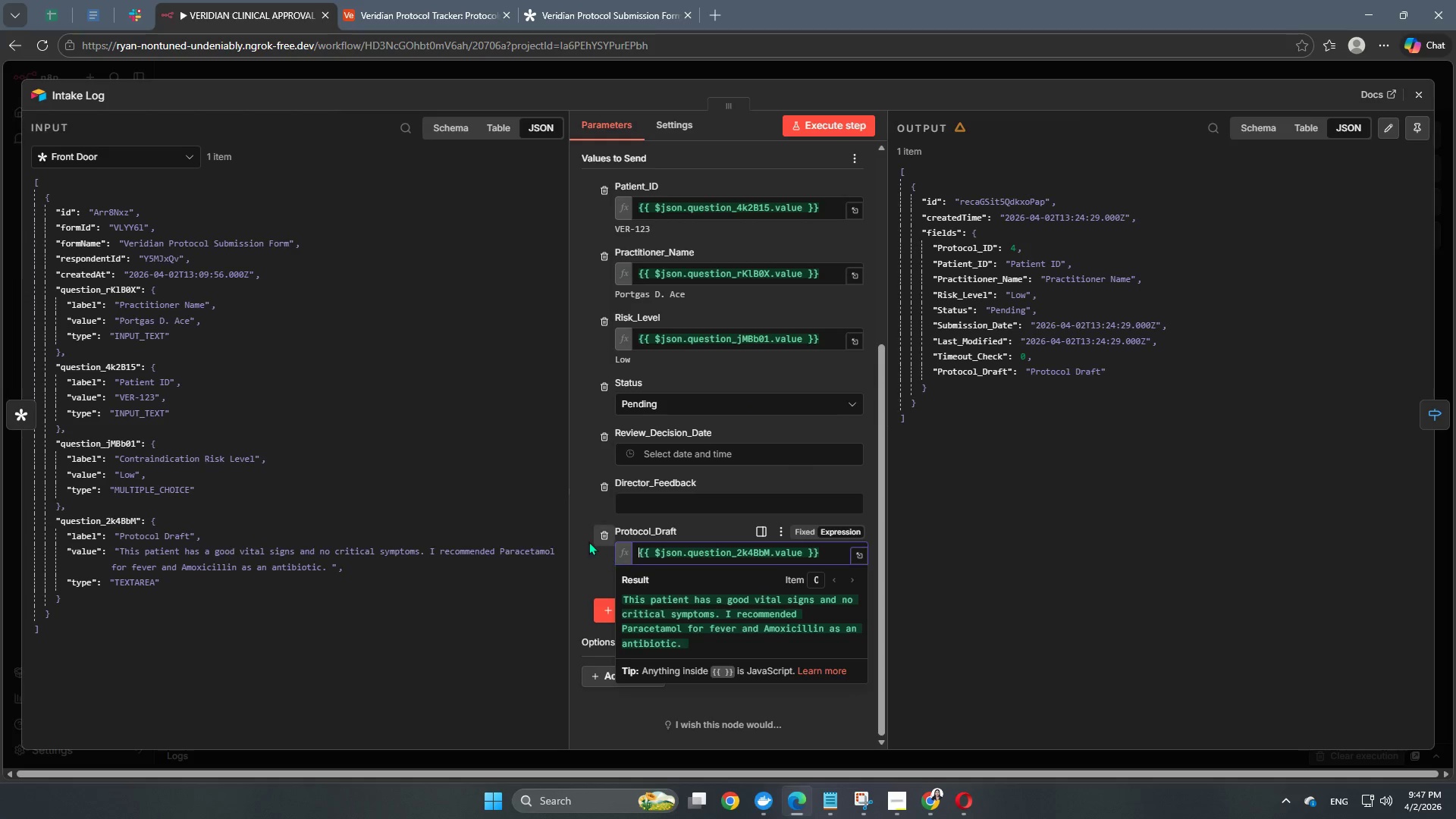 
left_click([581, 536])
 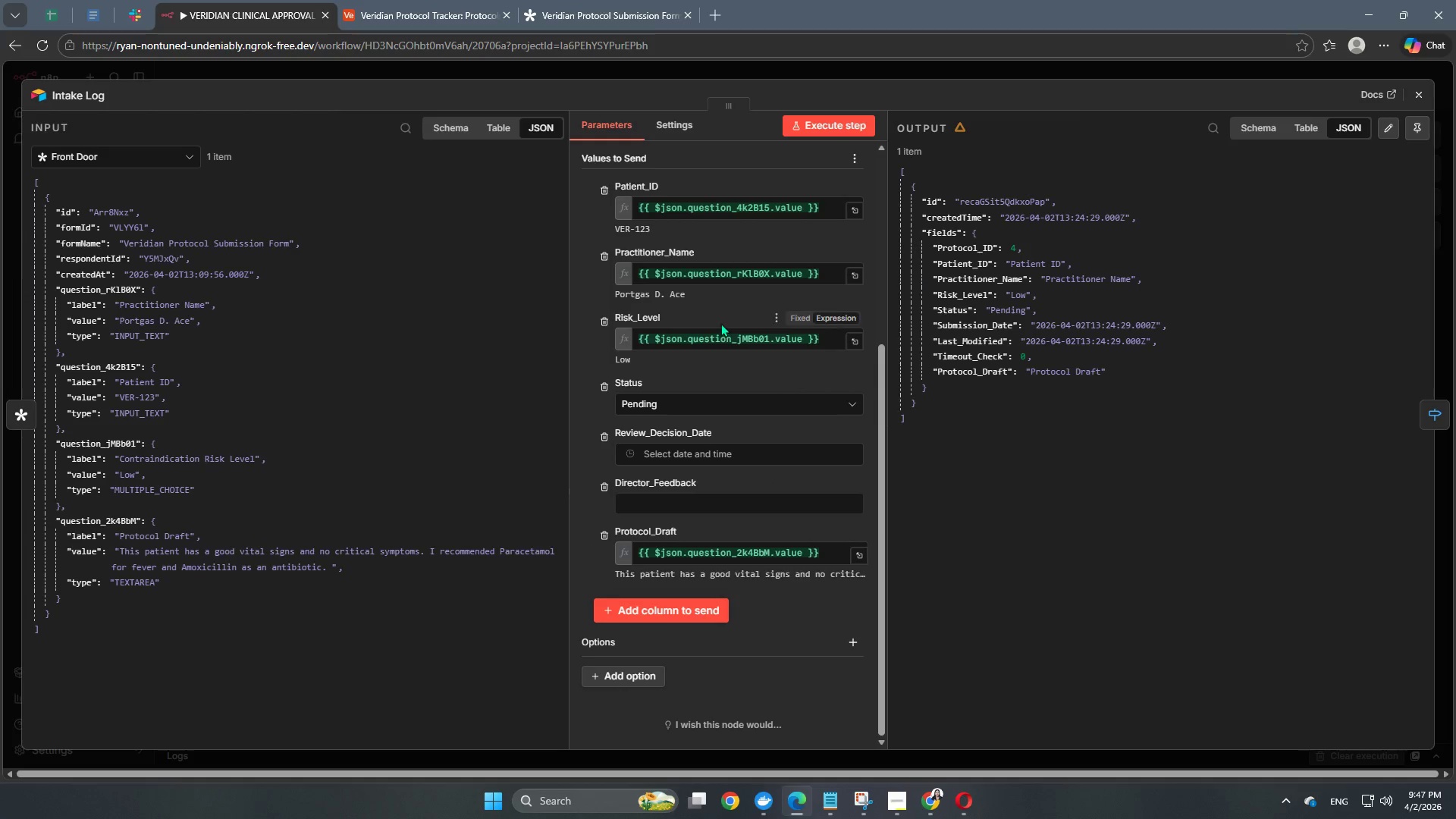 
scroll: coordinate [769, 338], scroll_direction: up, amount: 8.0
 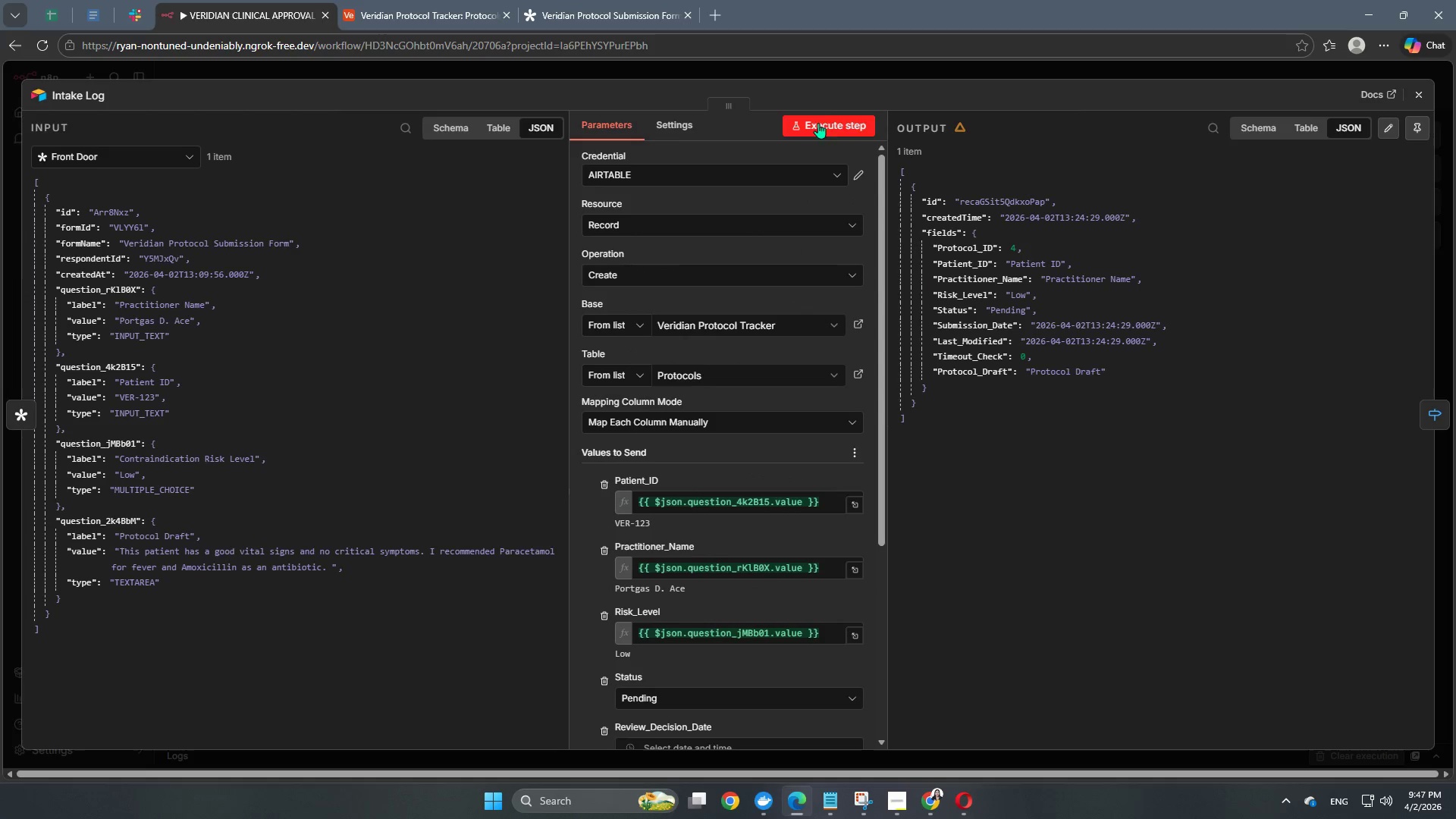 
left_click([824, 118])
 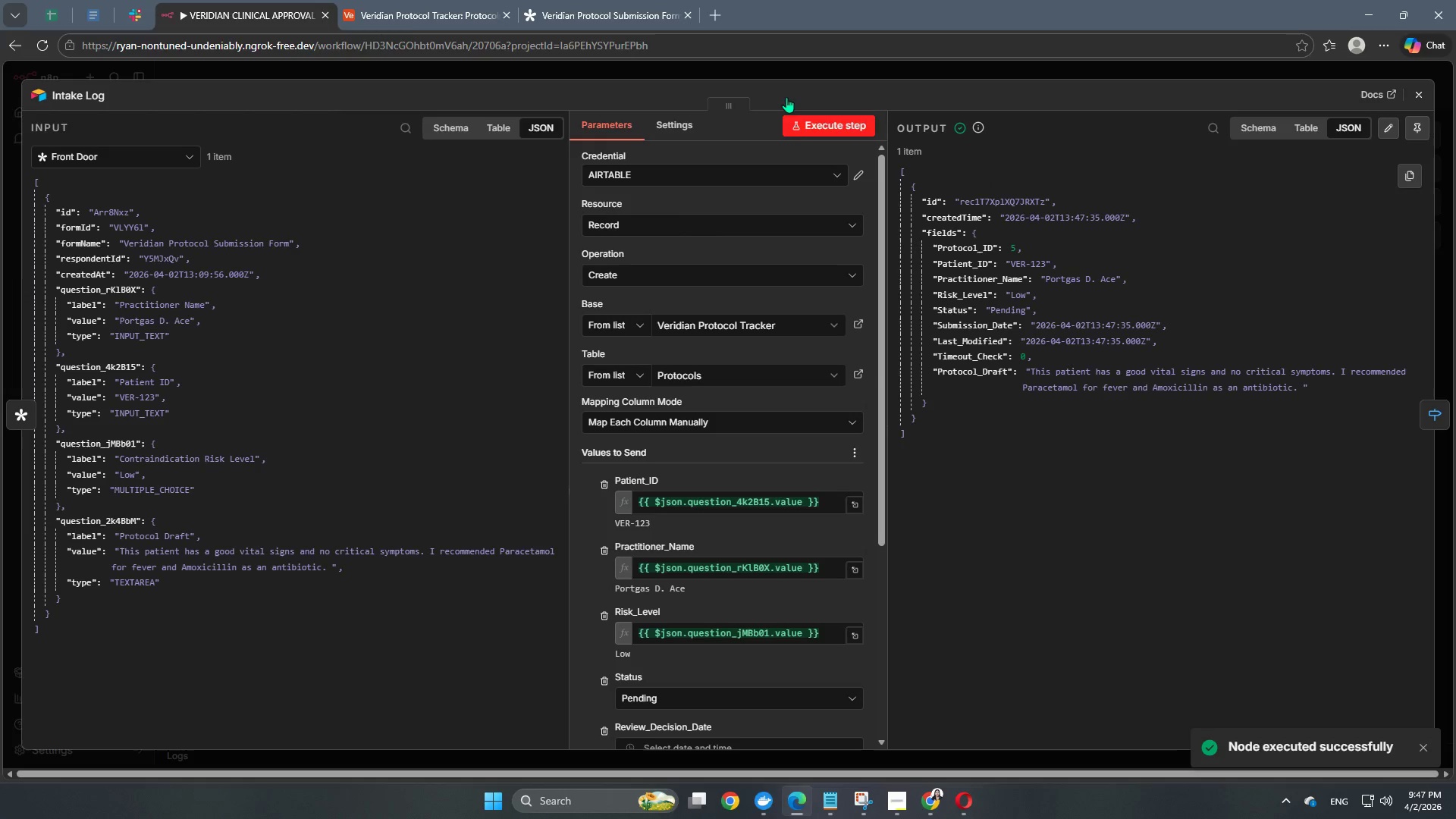 
left_click([433, 4])
 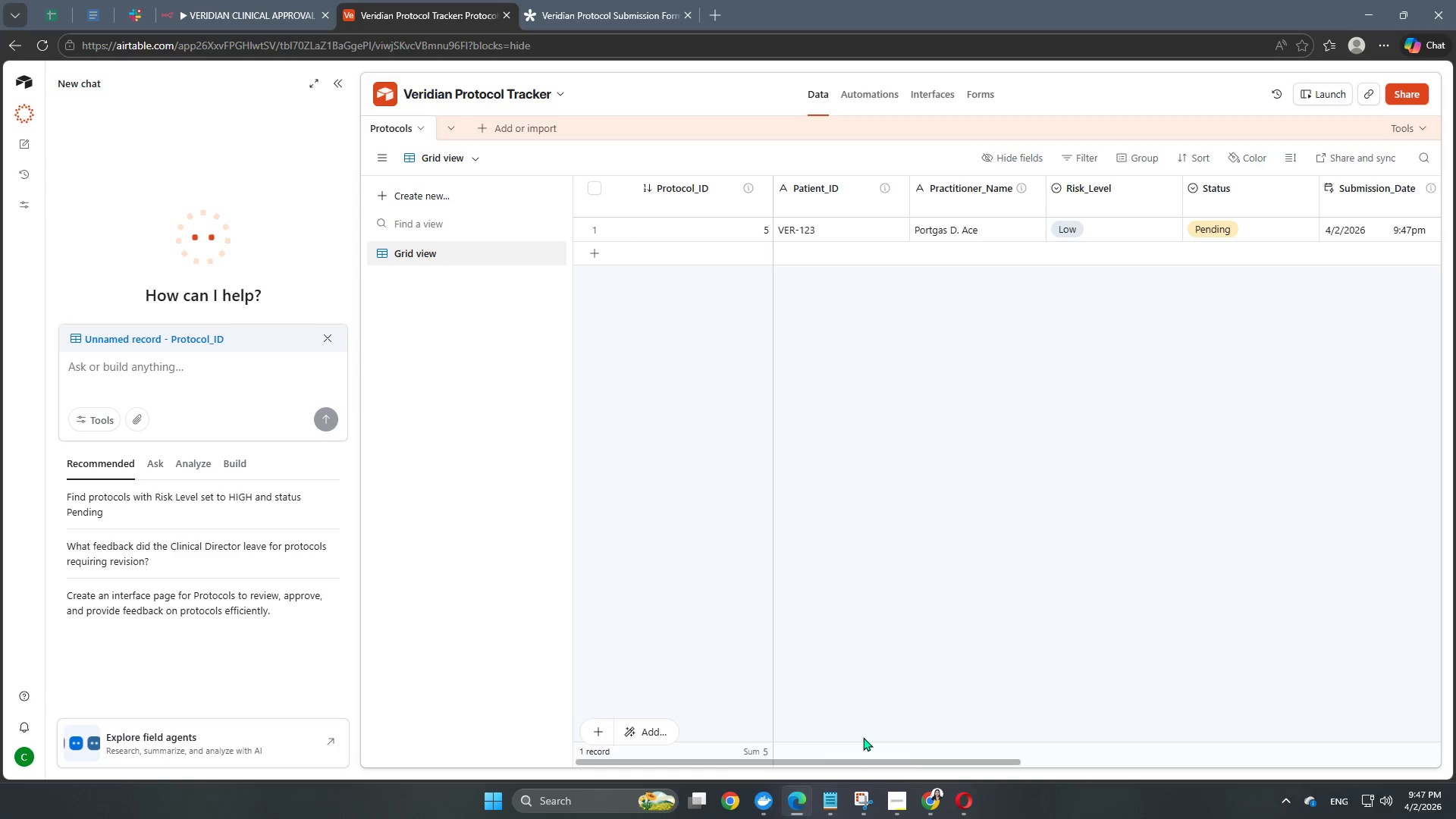 
left_click_drag(start_coordinate=[863, 762], to_coordinate=[764, 757])
 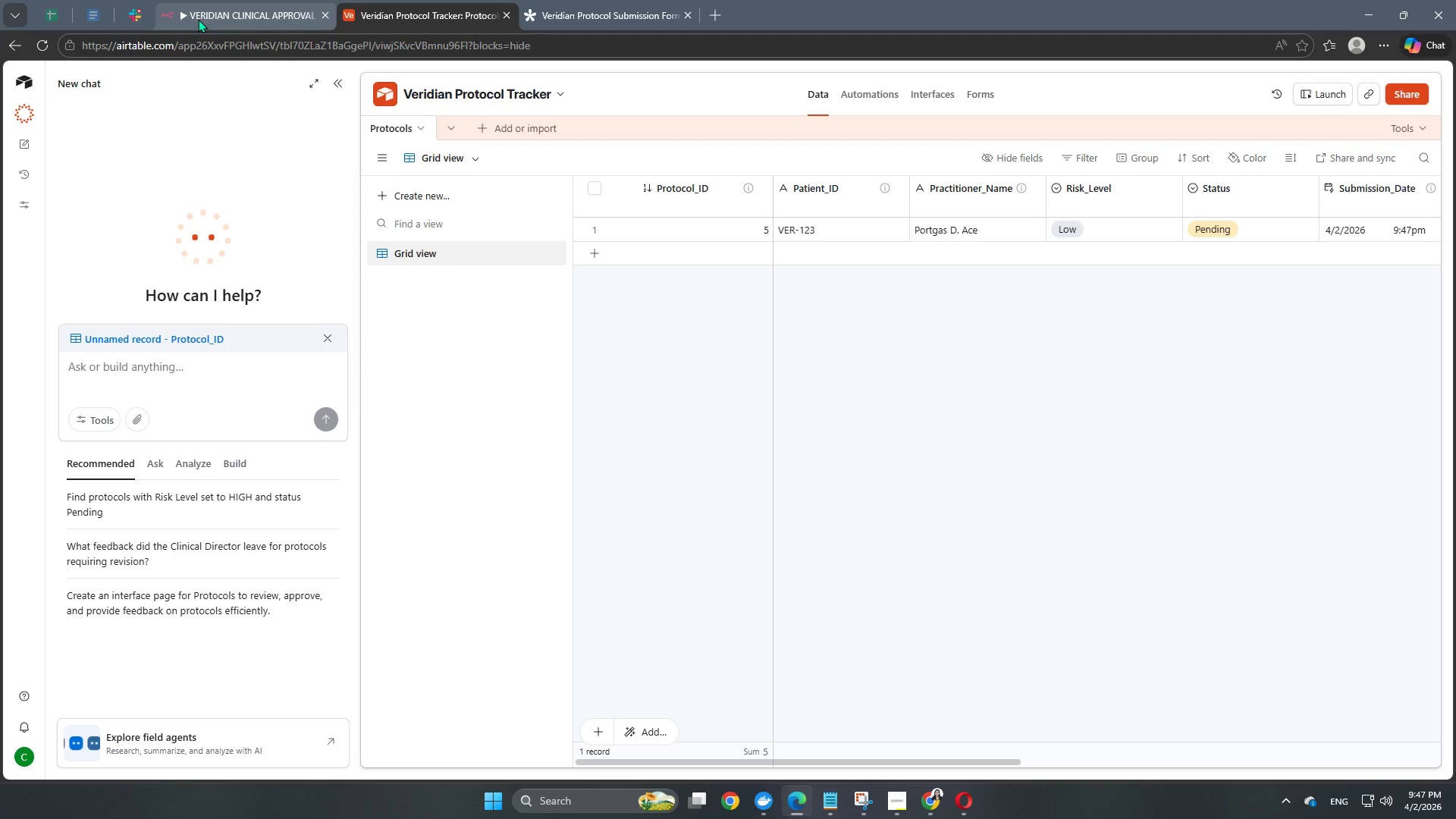 
left_click([198, 19])
 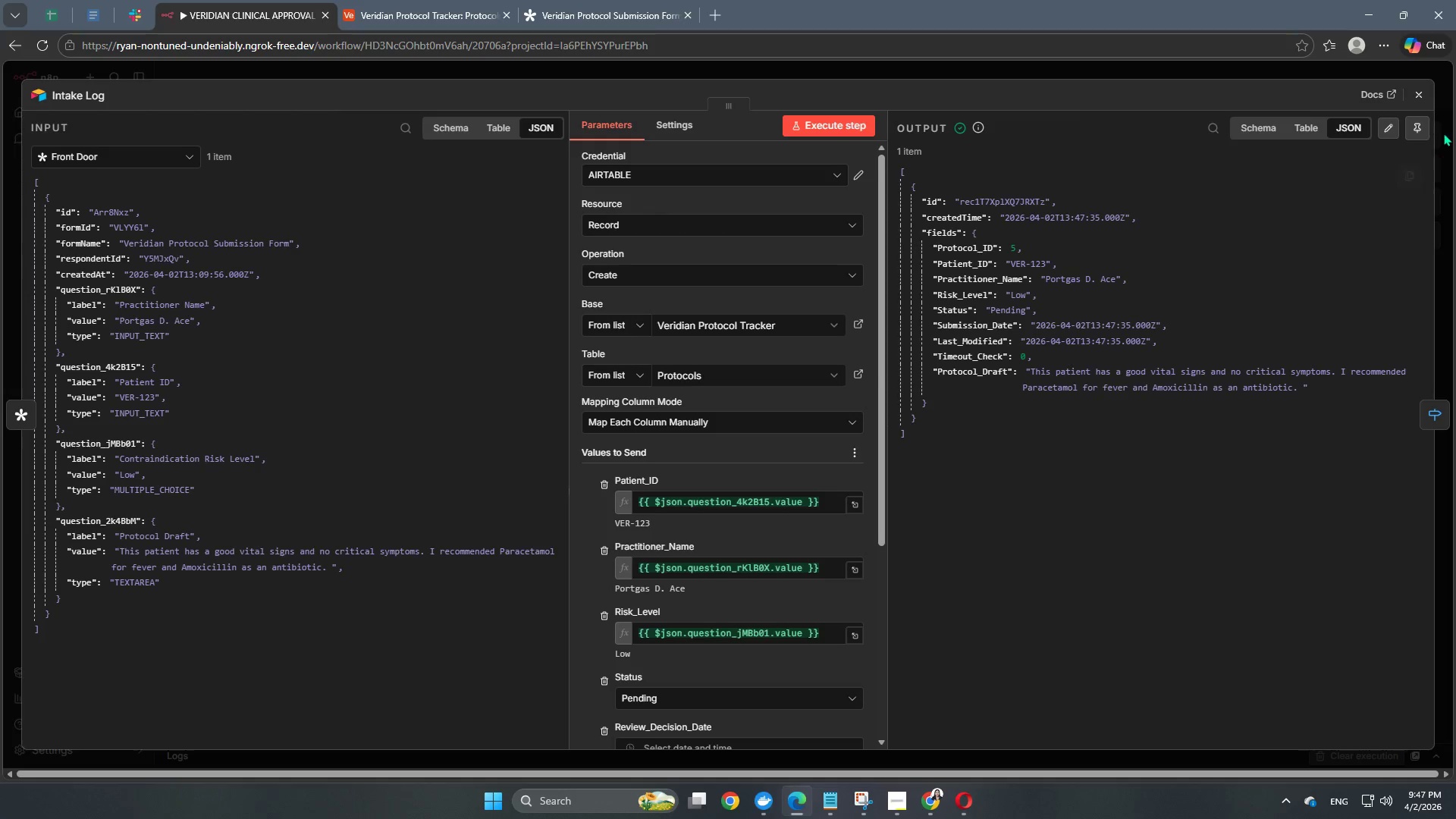 
left_click([1415, 128])
 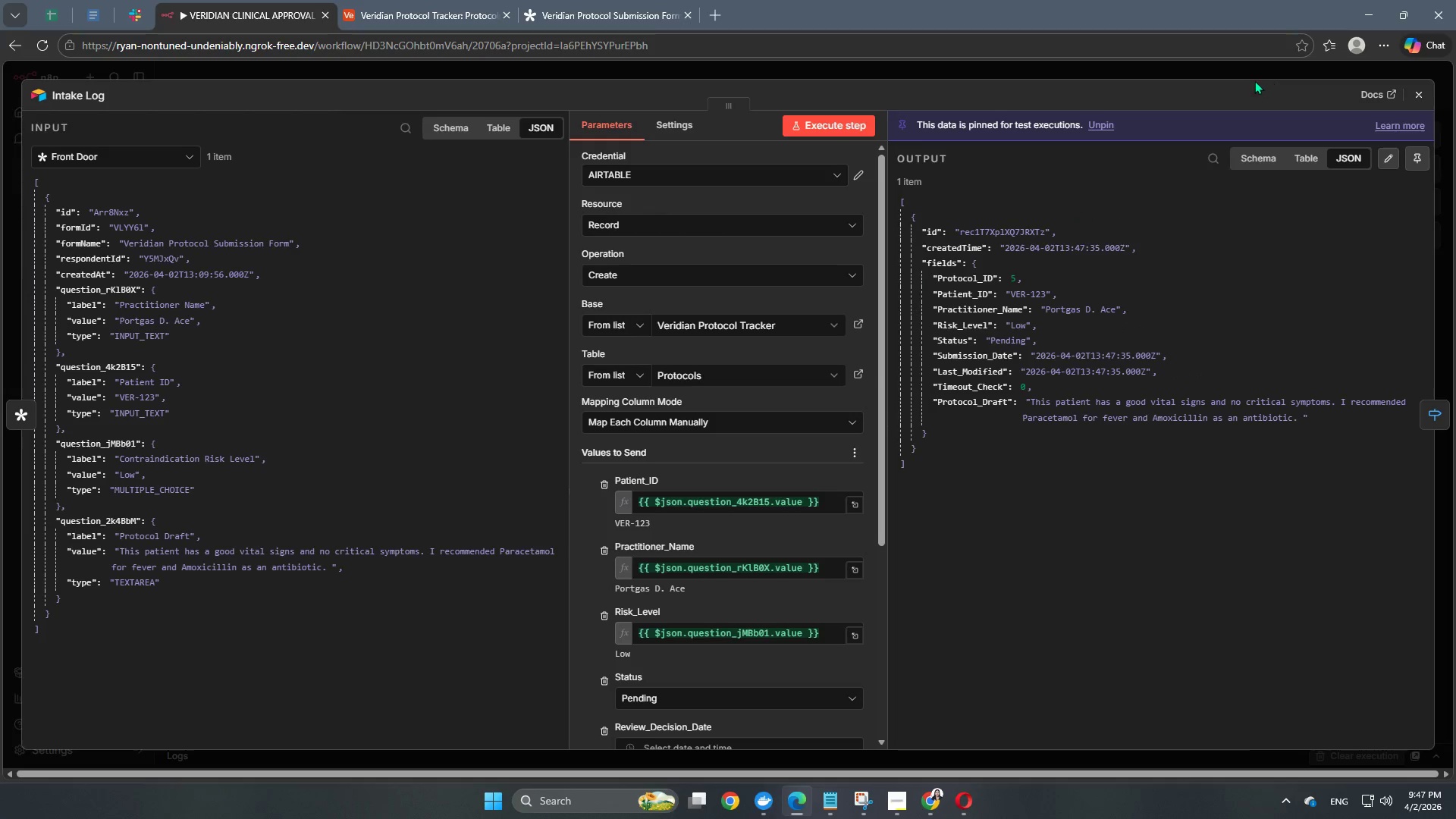 
left_click([1251, 70])
 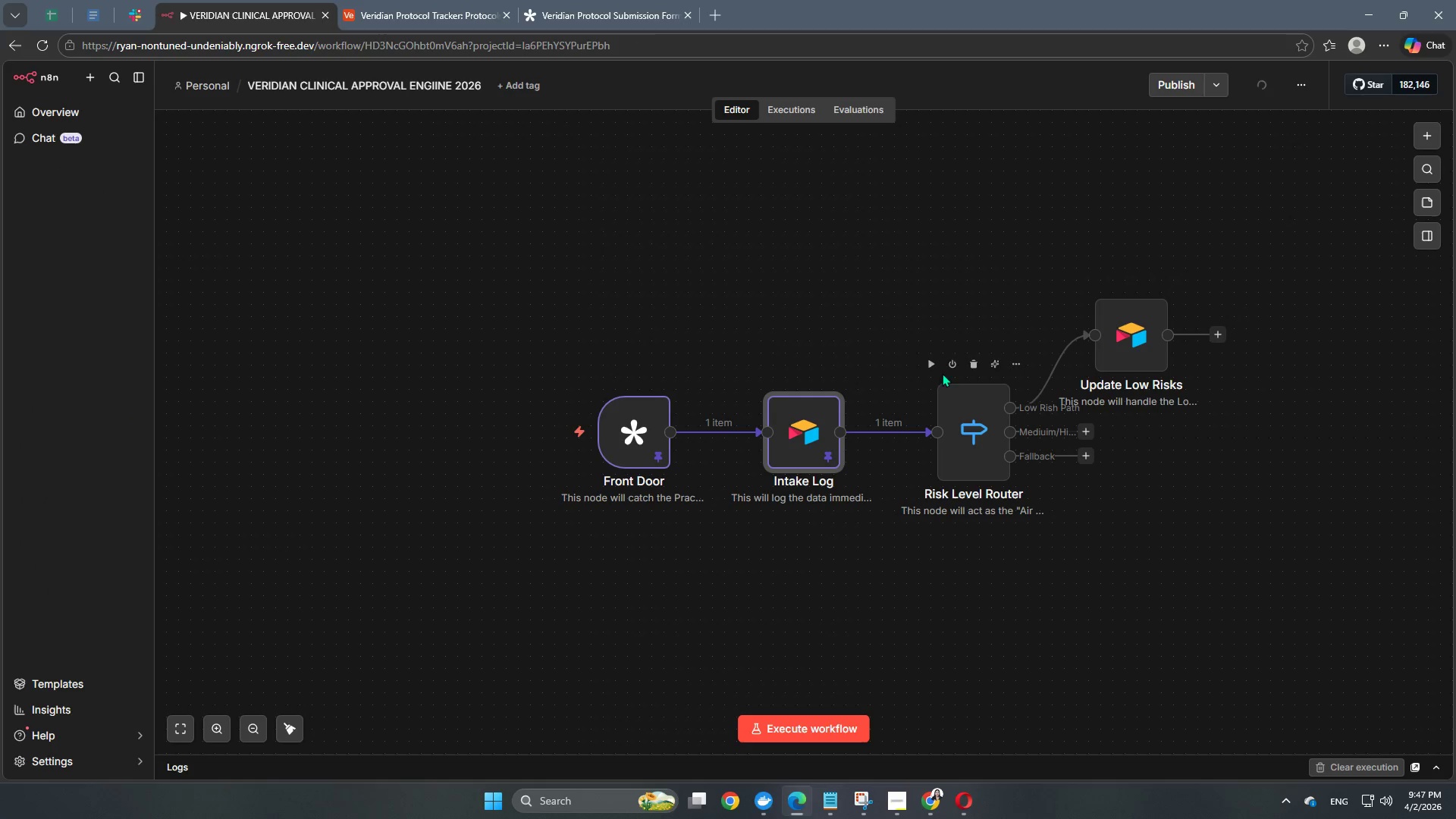 
left_click([933, 364])
 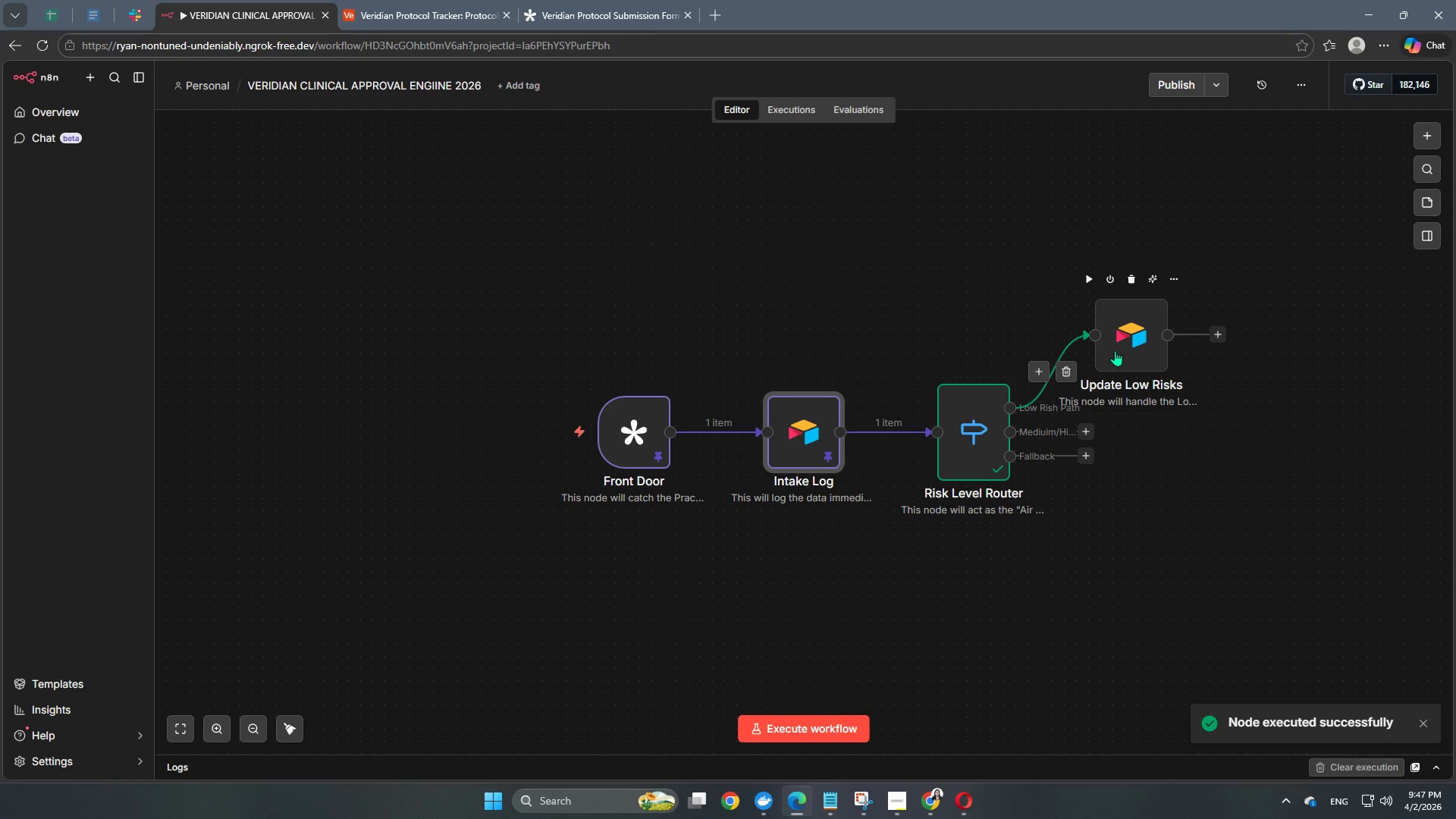 
double_click([1116, 347])
 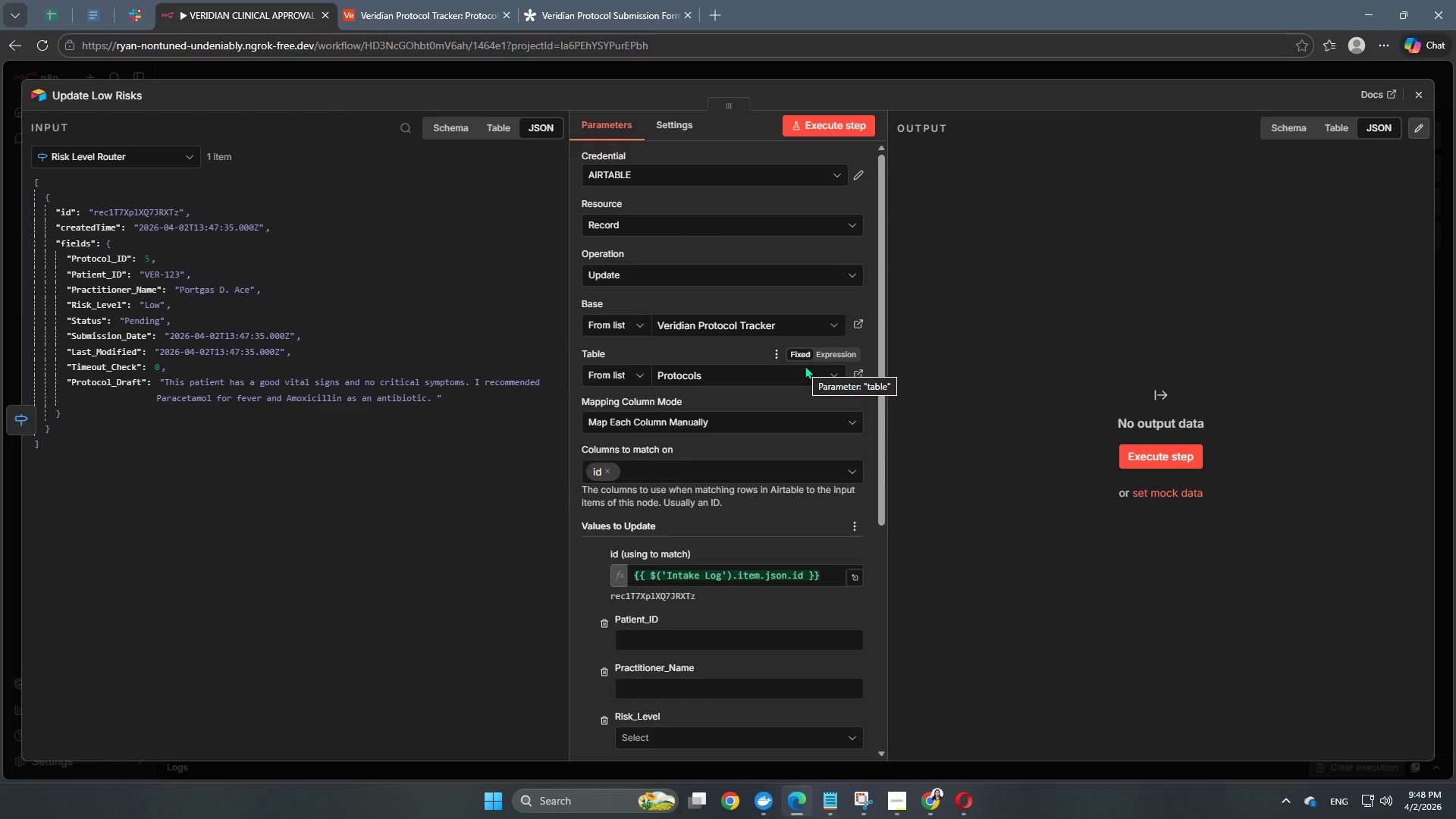 
wait(19.77)
 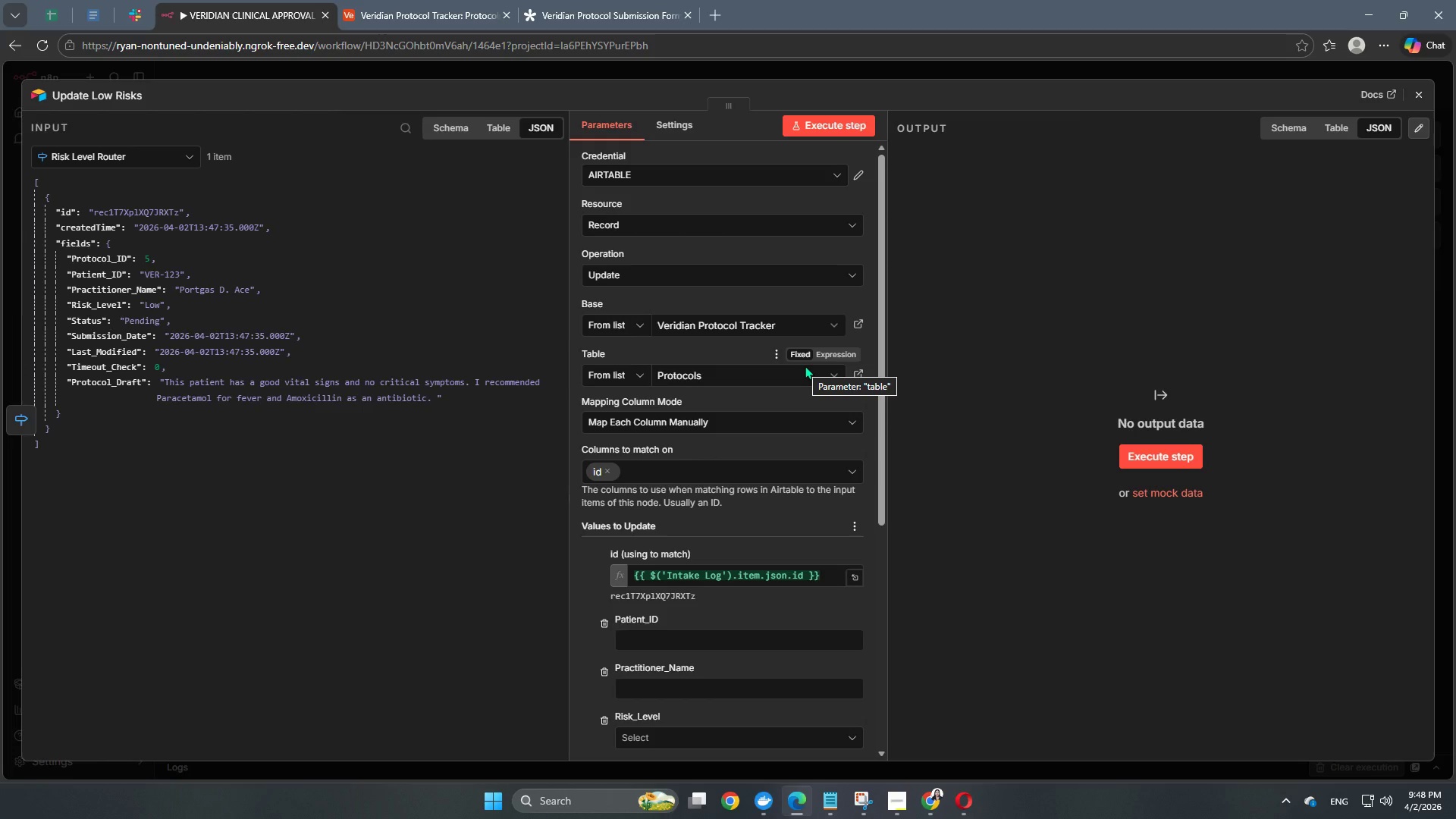 
left_click([572, 70])
 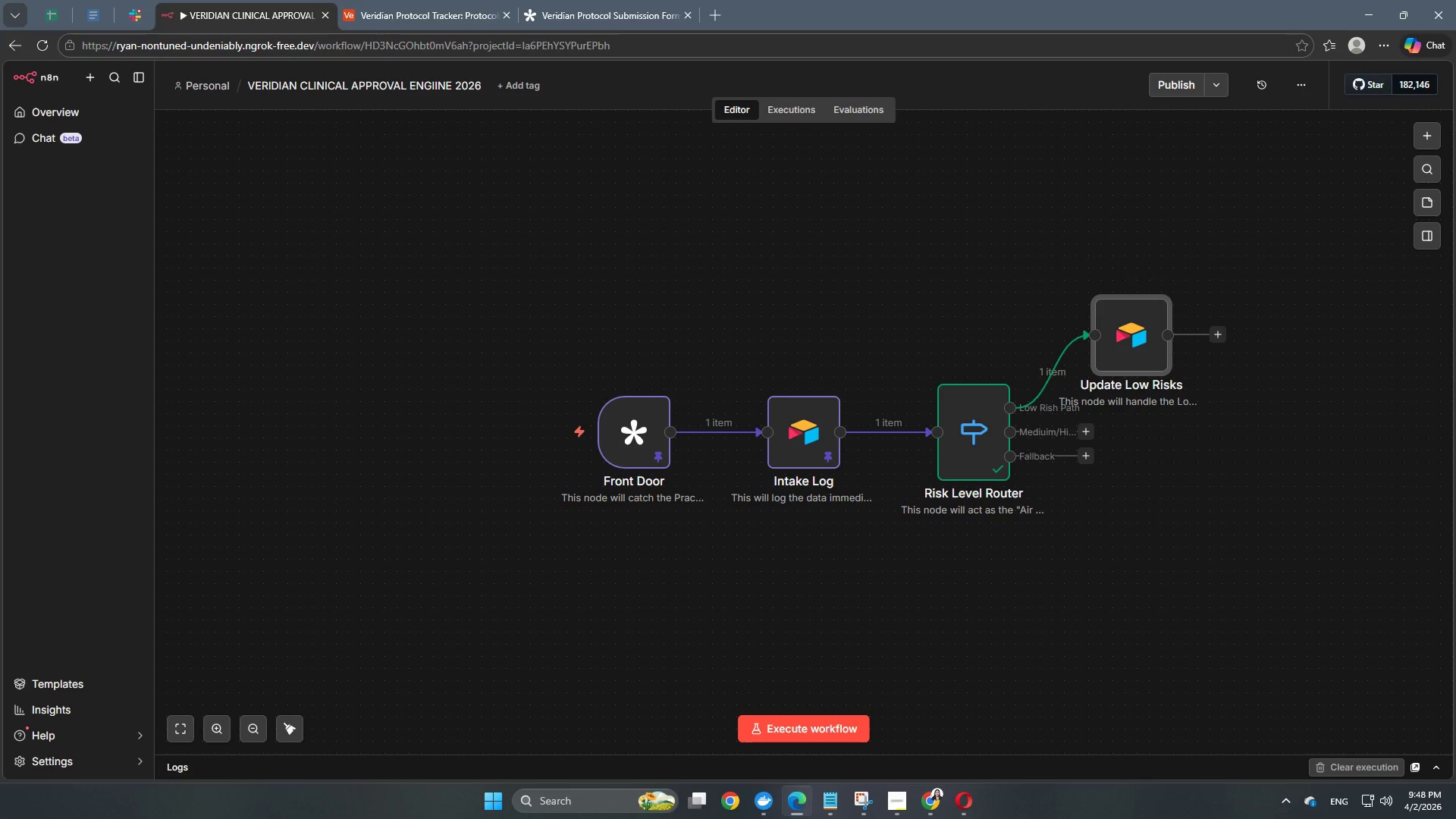 
wait(19.17)
 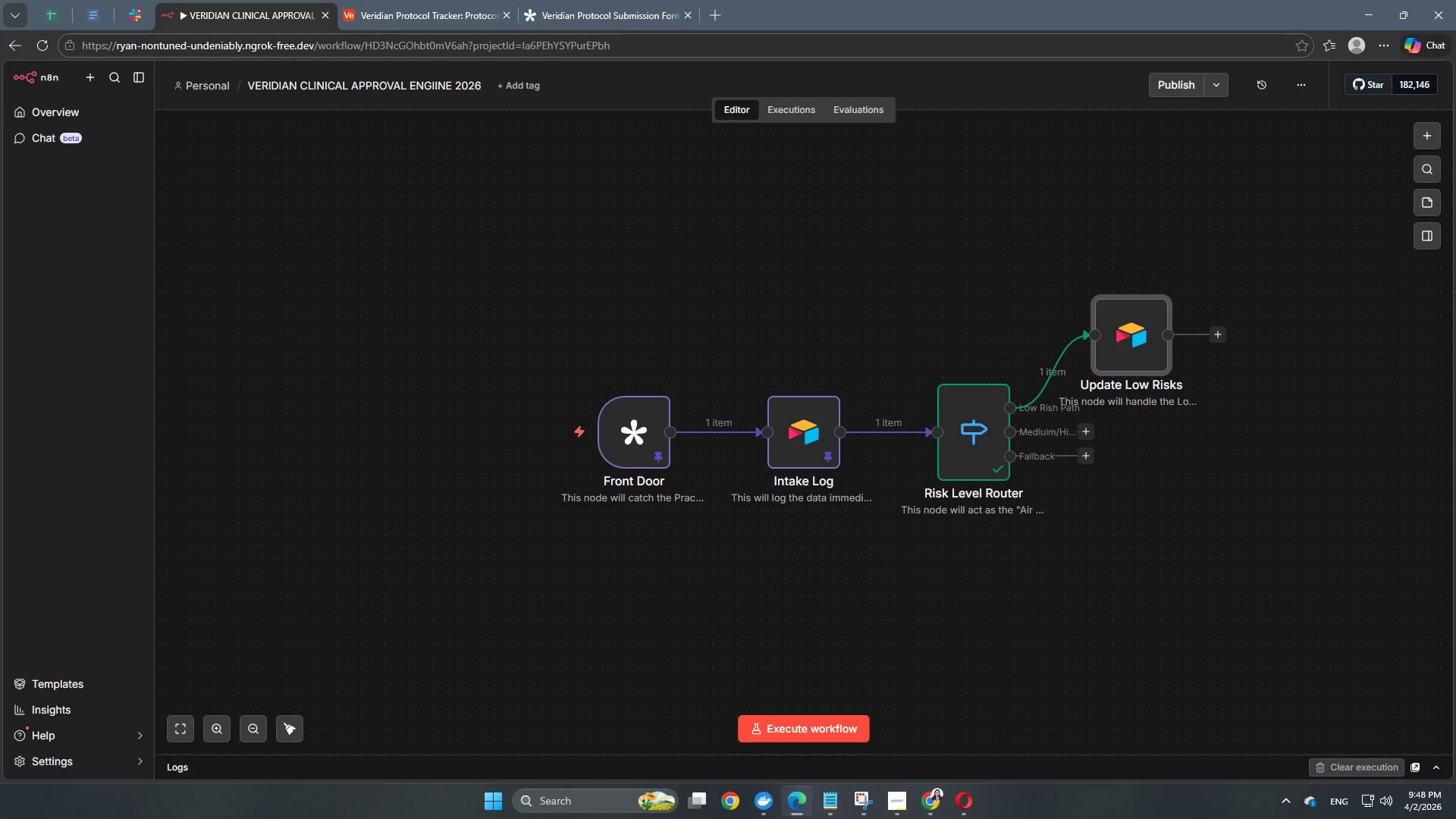 
left_click([1087, 432])
 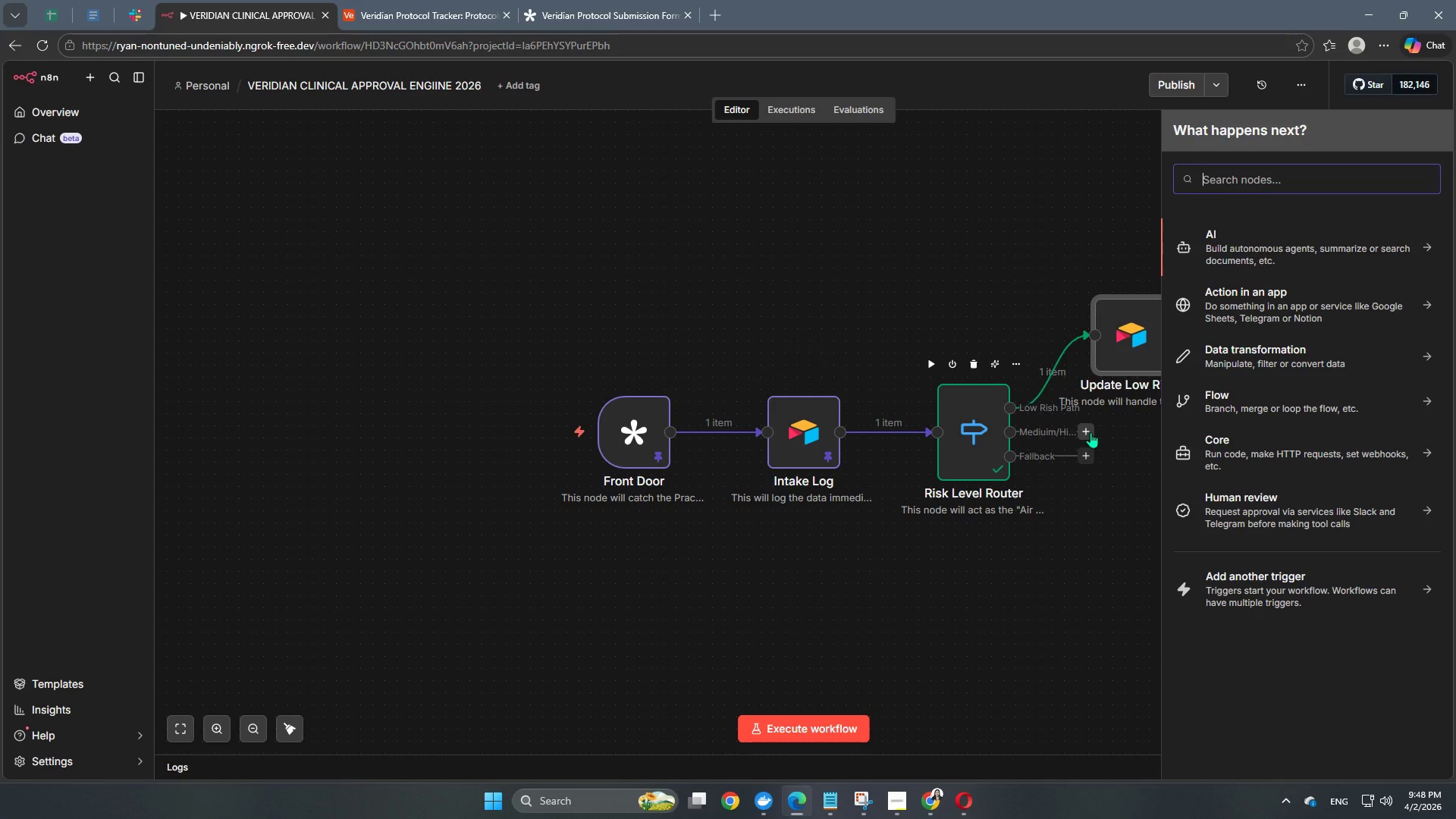 
wait(7.34)
 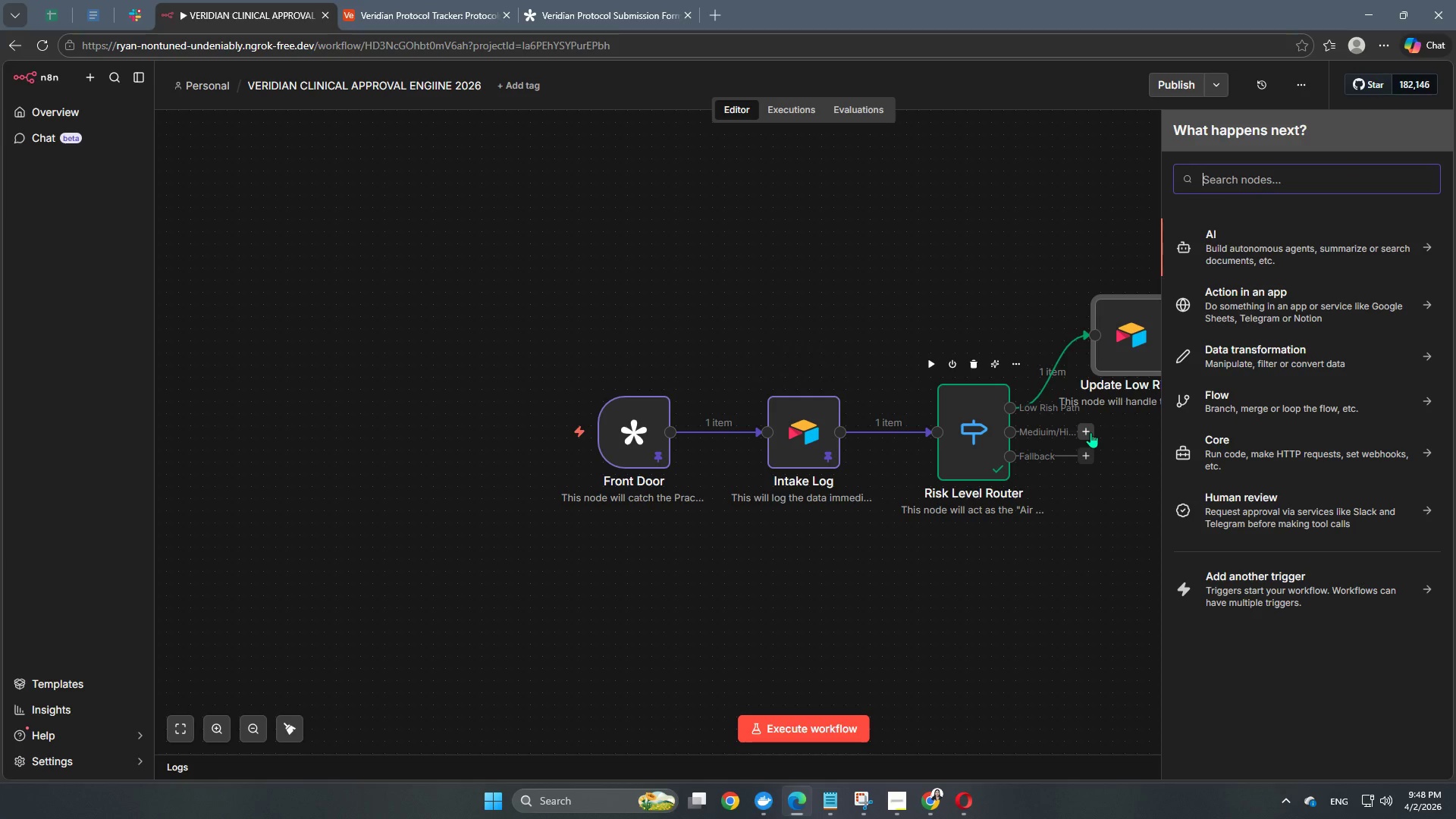 
type(edit fi)
 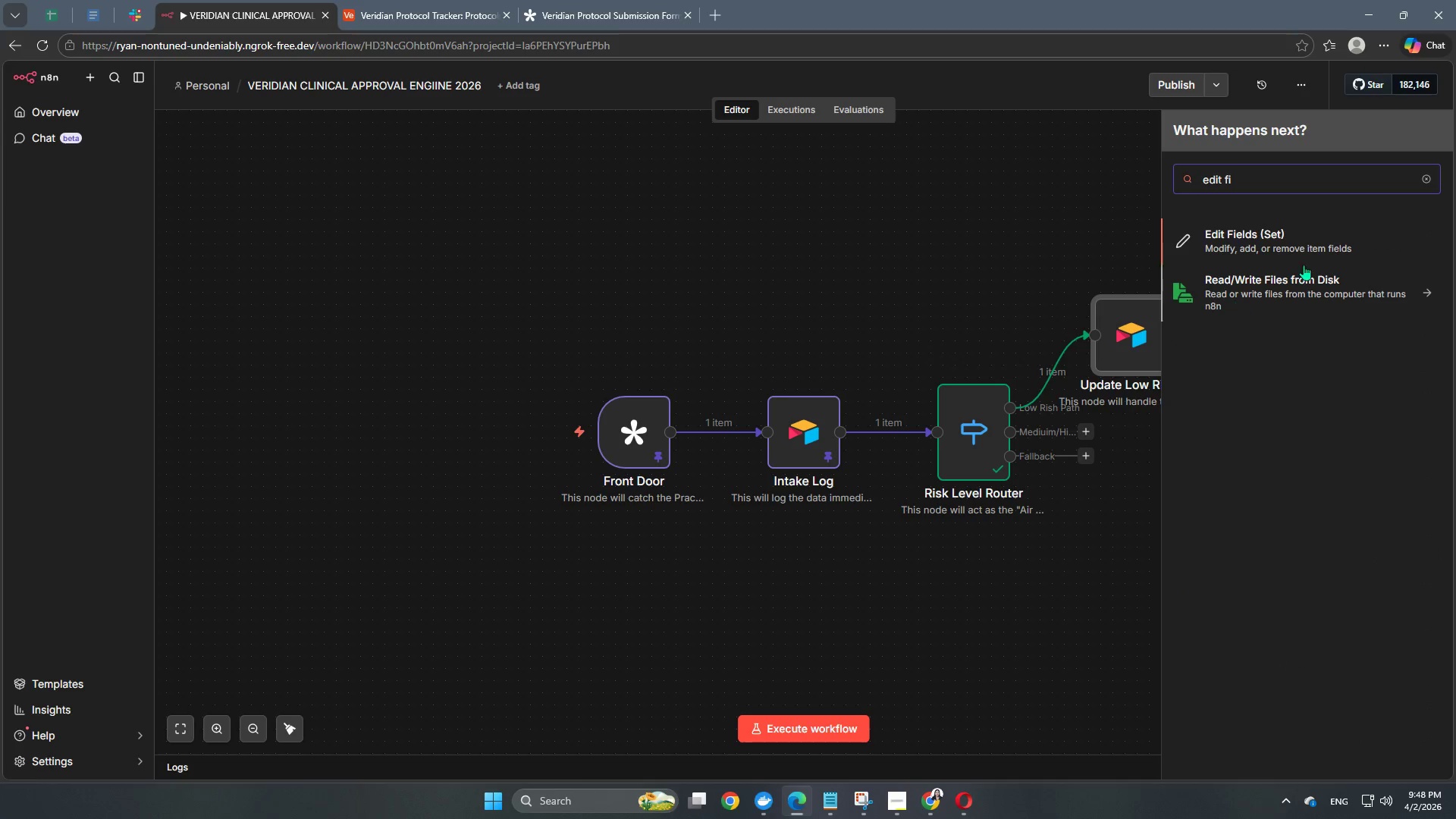 
left_click([1305, 244])
 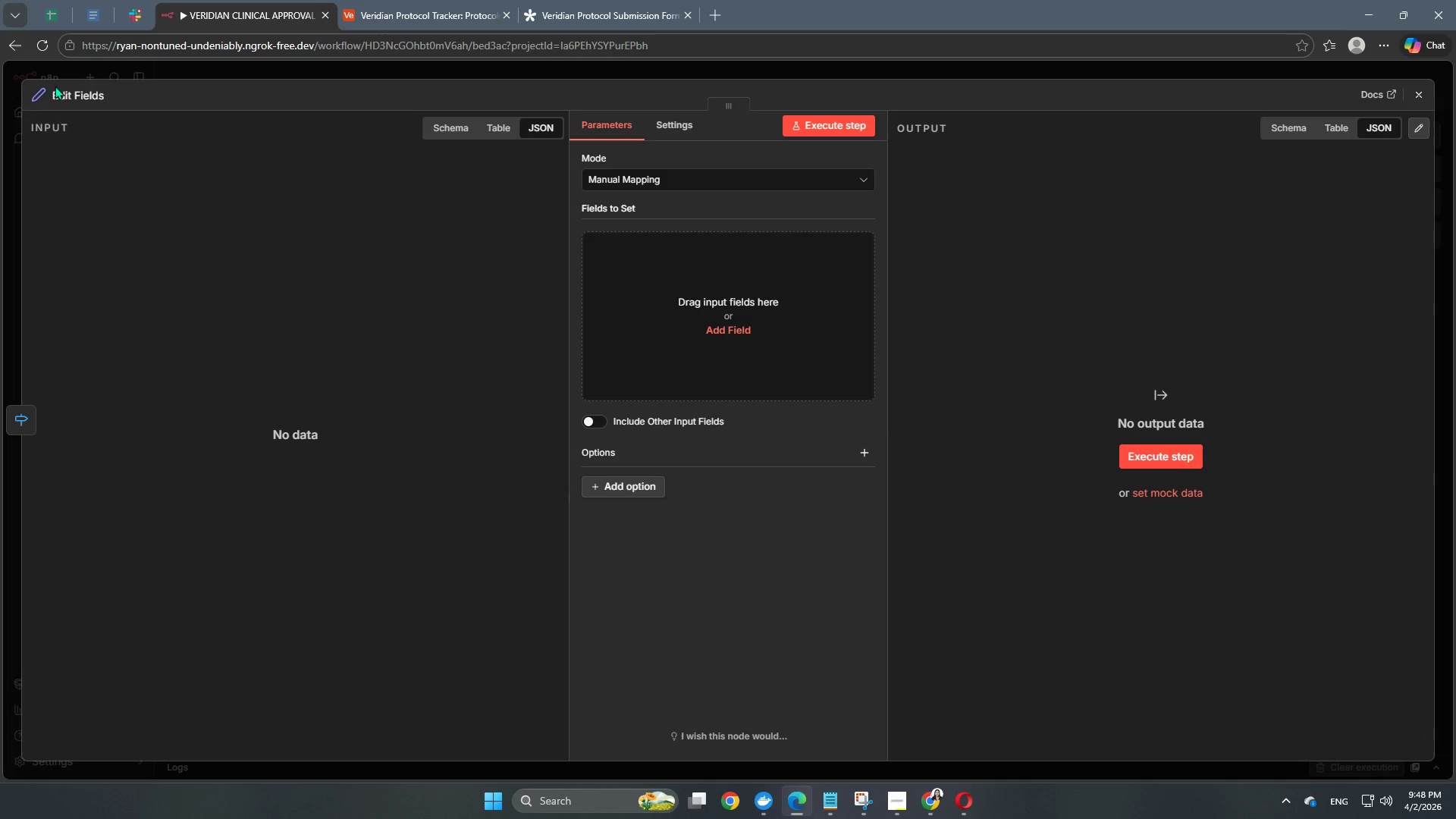 
left_click([70, 91])
 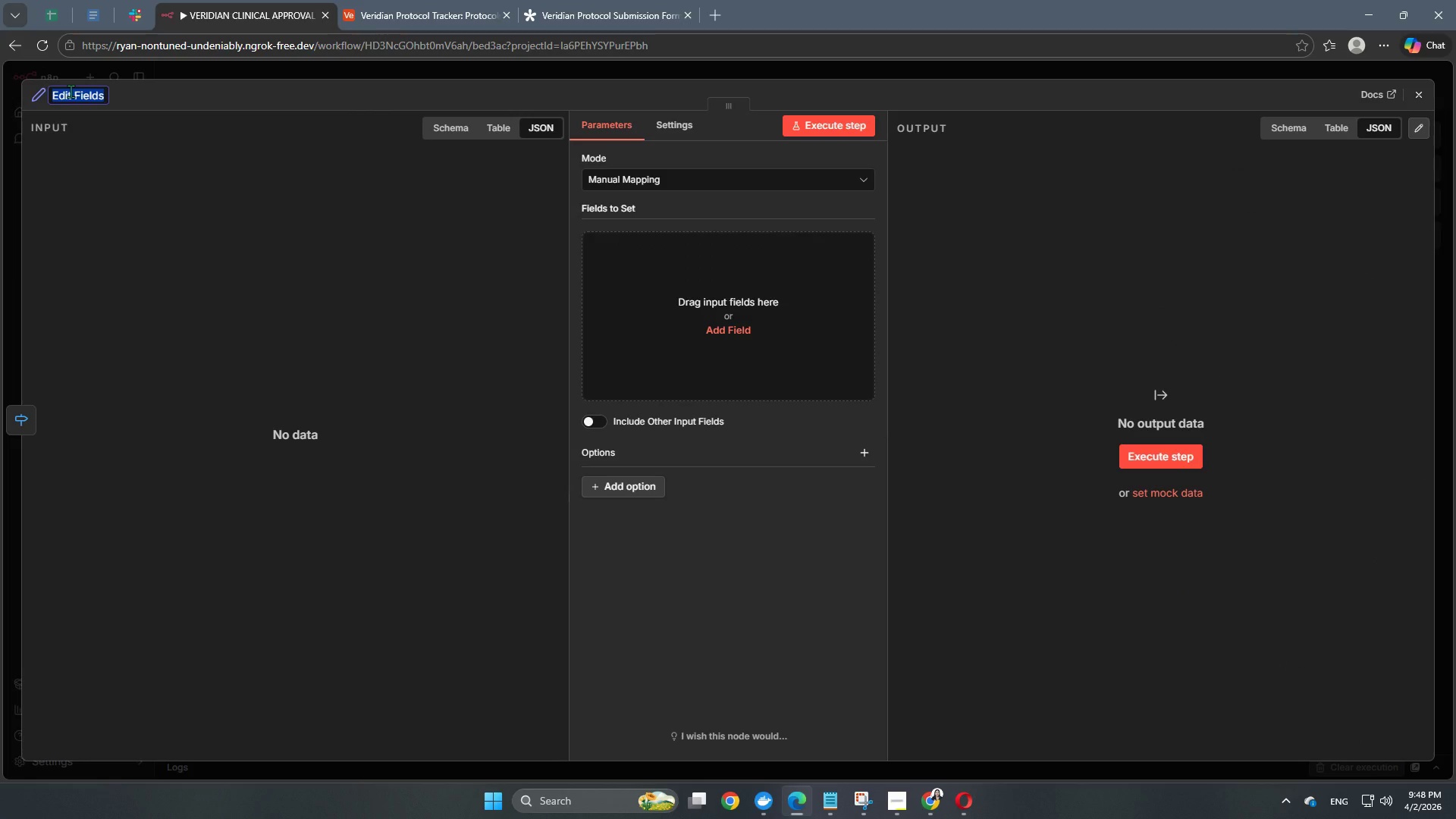 
wait(9.03)
 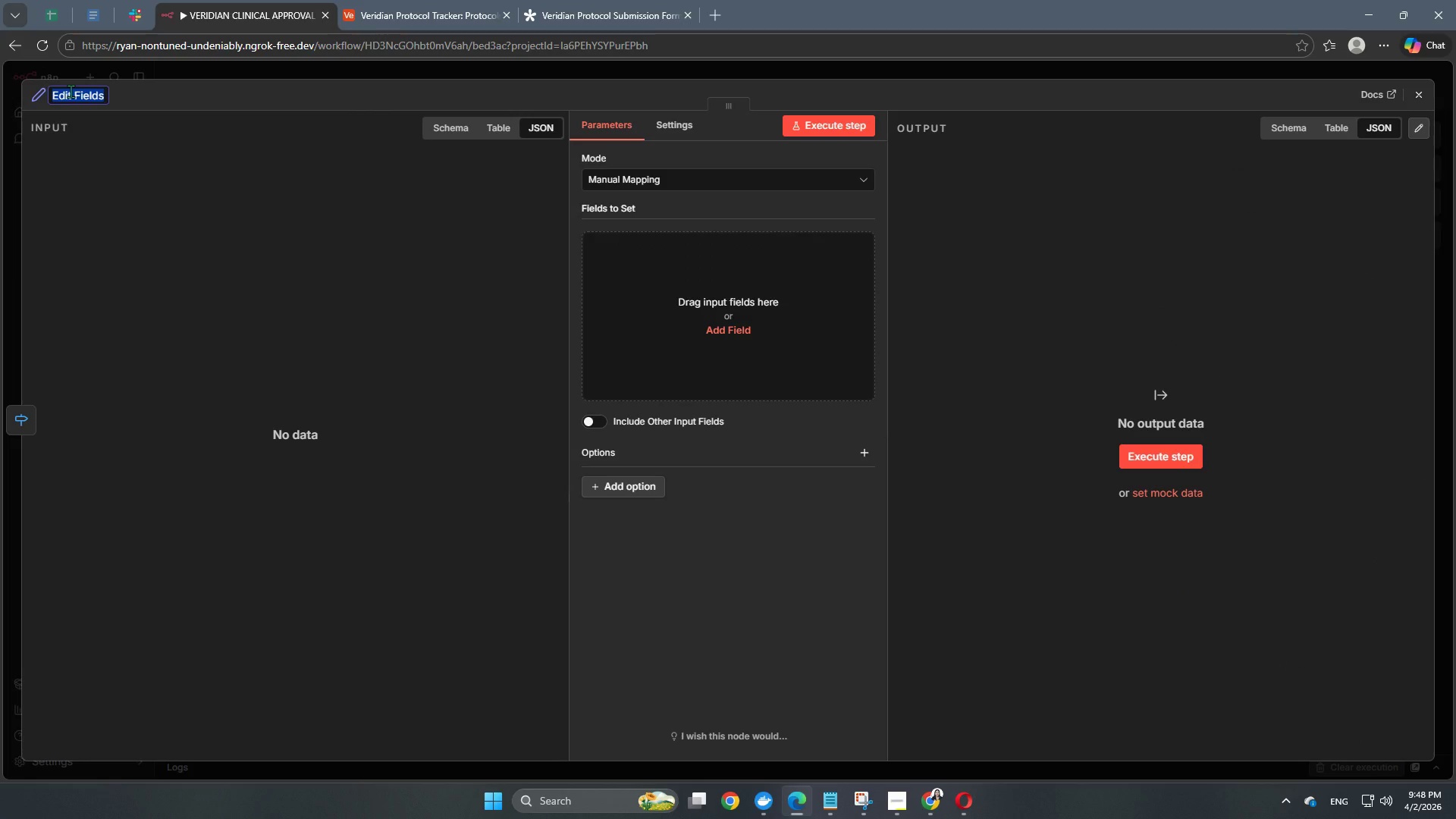 
hold_key(key=ShiftRight, duration=1.5)
 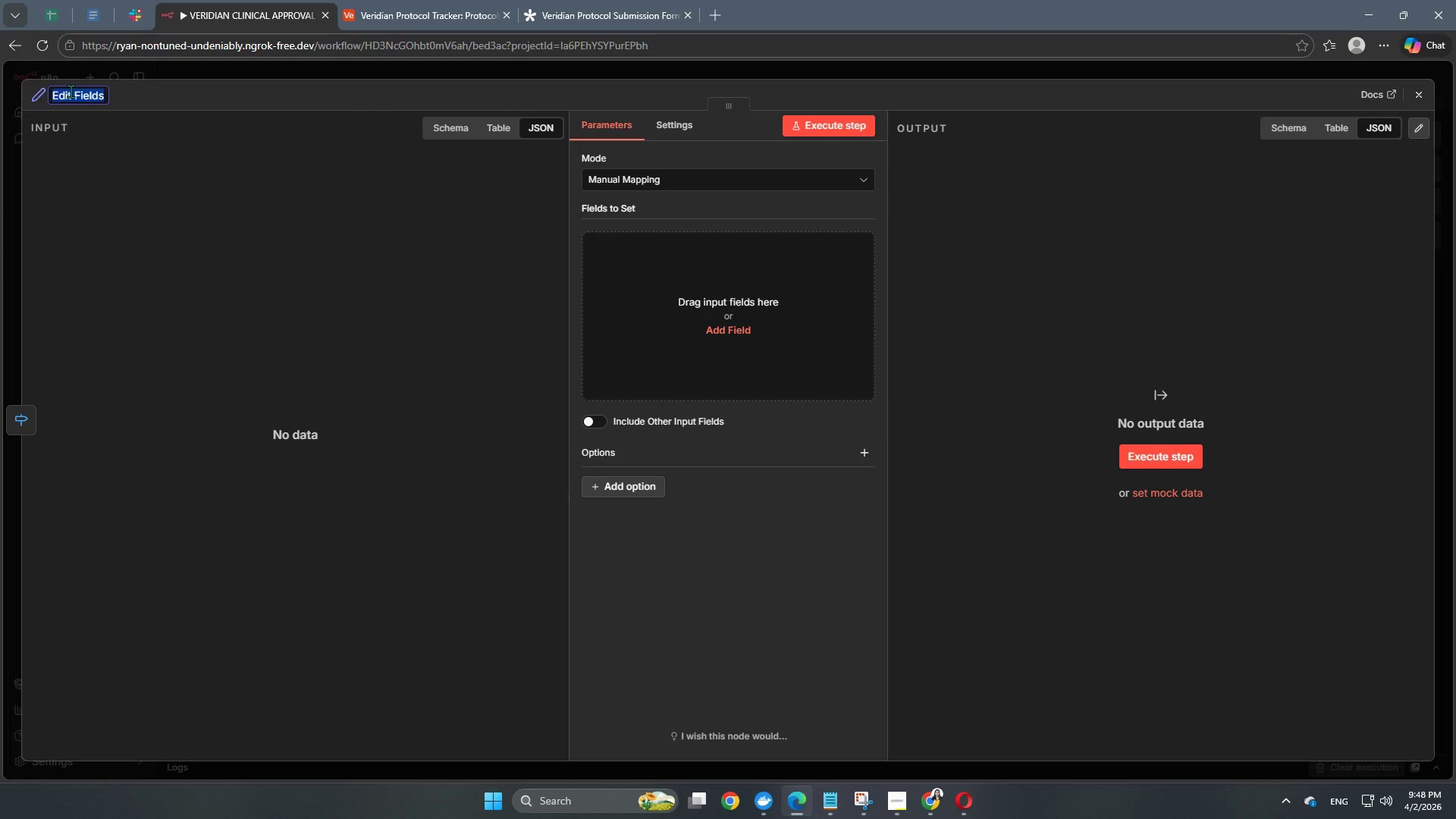 
type(Direcot aler)
key(Backspace)
key(Backspace)
key(Backspace)
key(Backspace)
 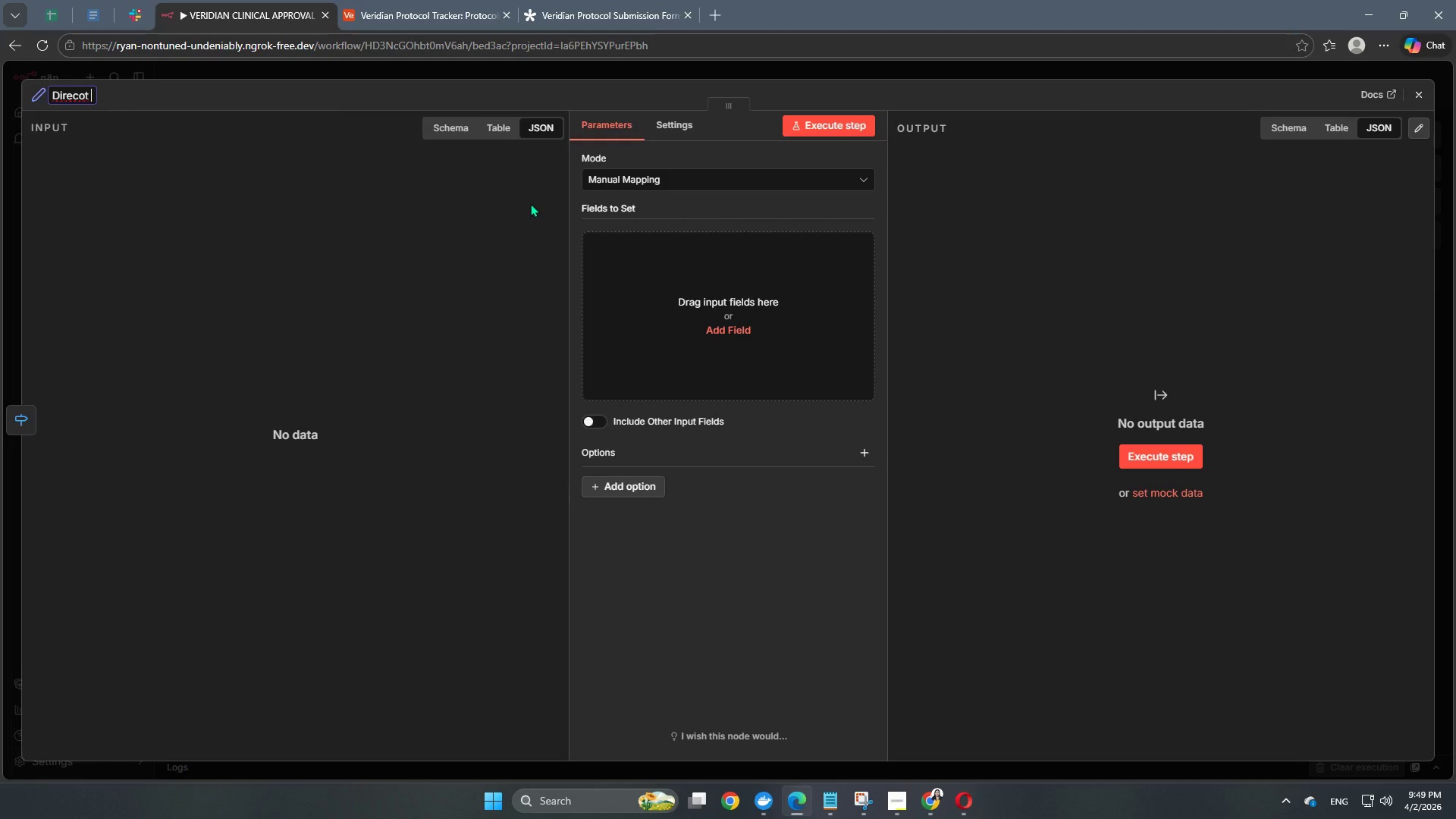 
key(Backspace)
key(Backspace)
key(Backspace)
type(tor Alert Formatter)
 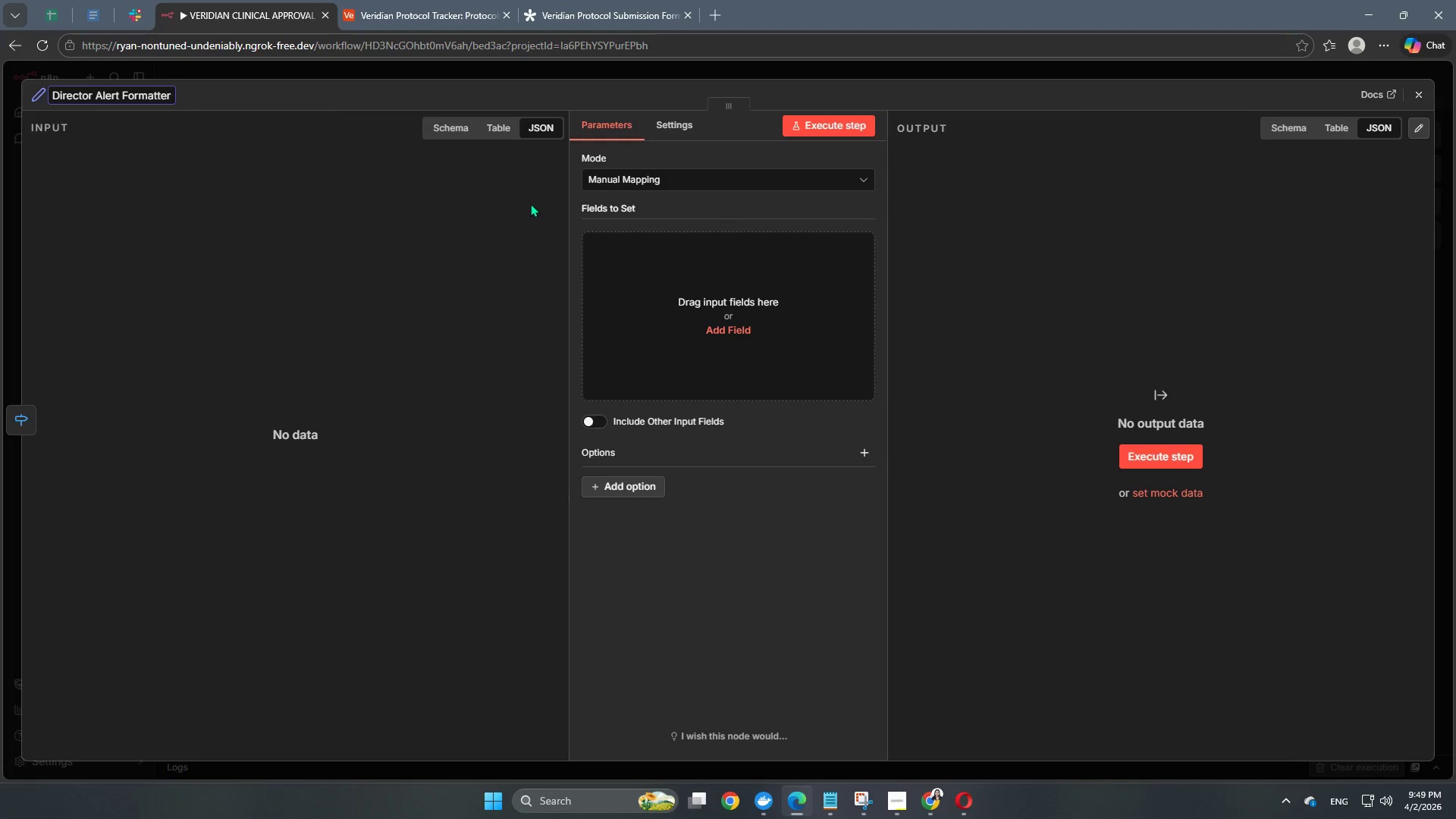 
left_click([426, 218])
 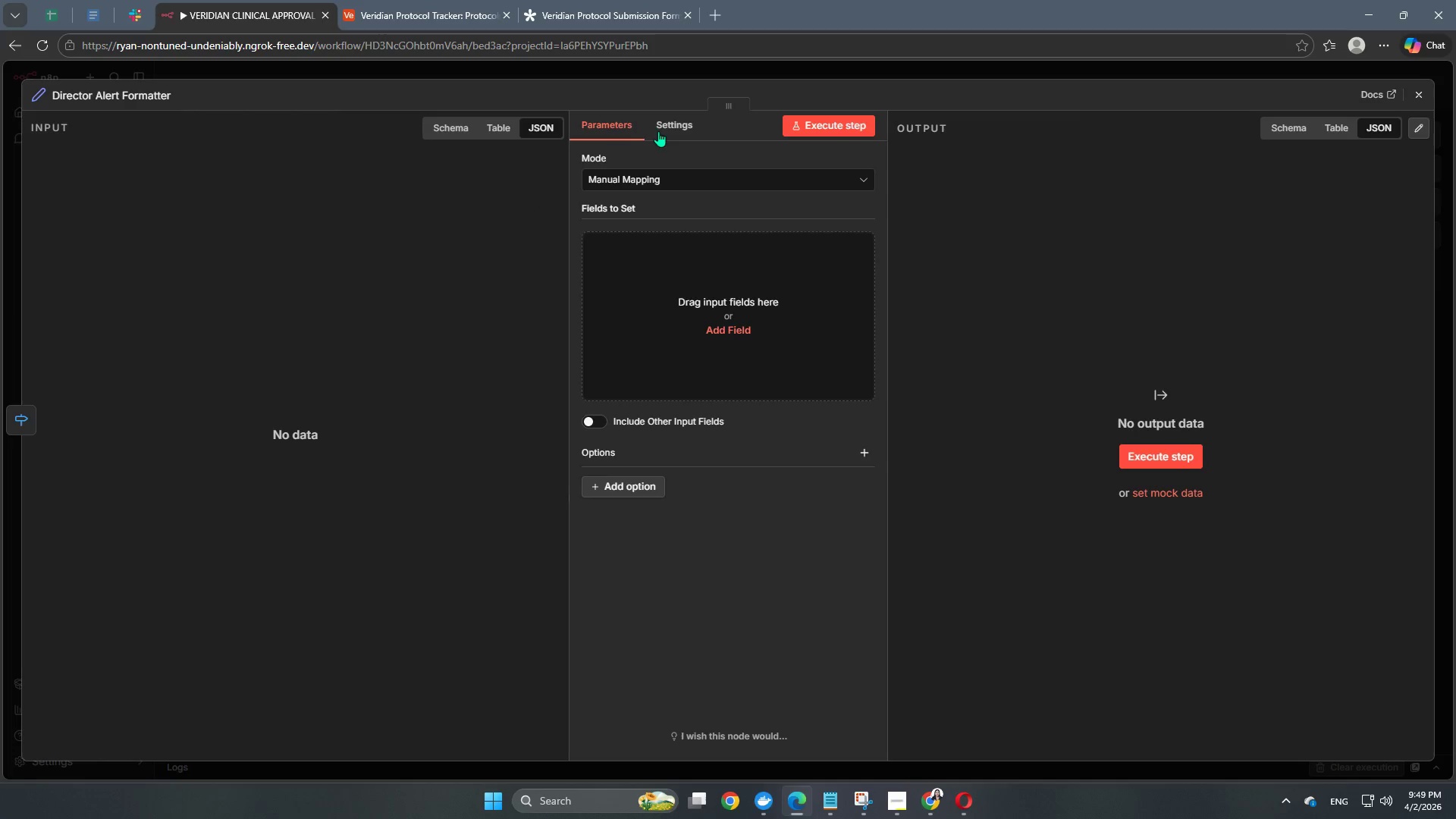 
left_click([670, 128])
 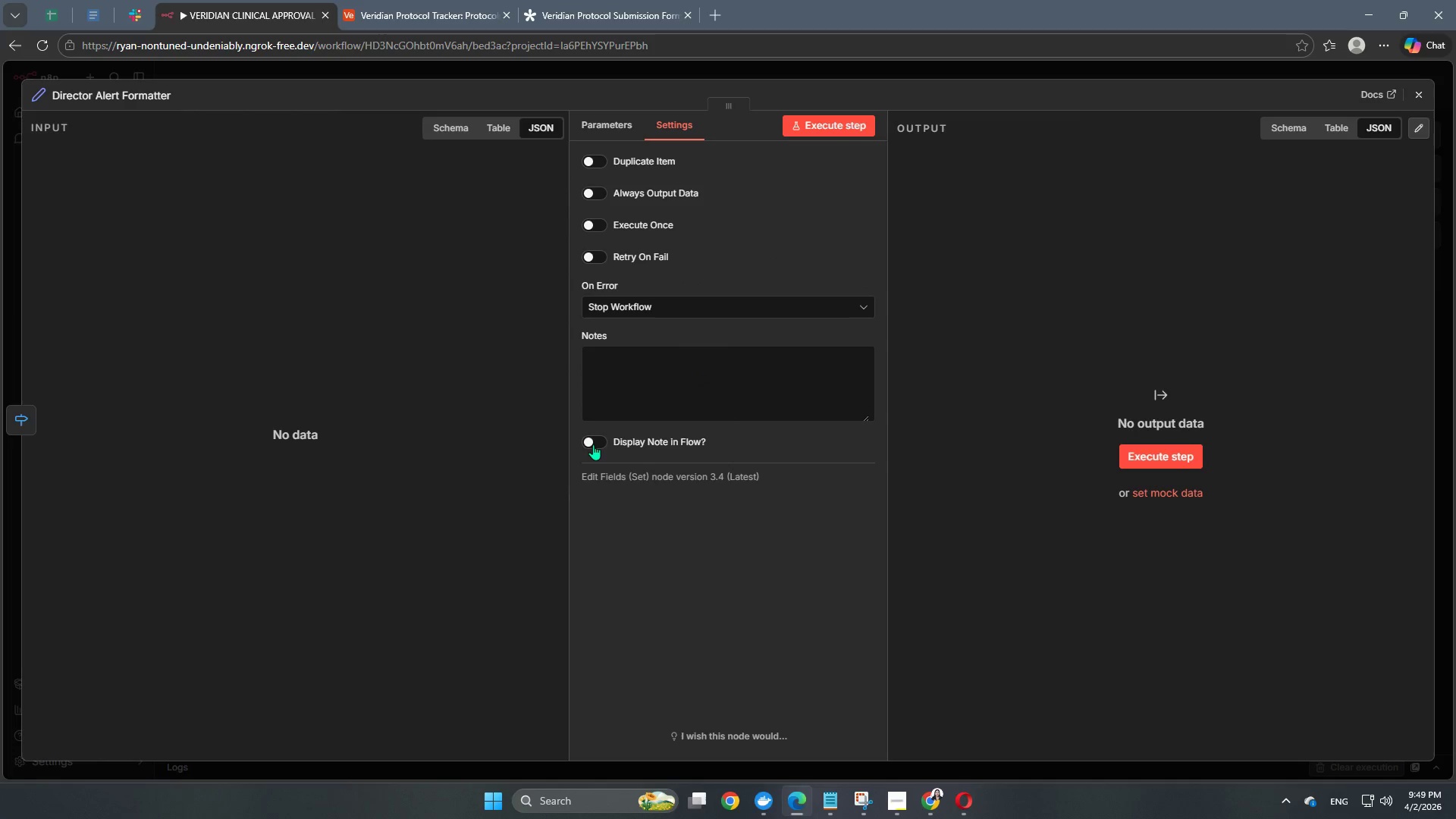 
double_click([694, 400])
 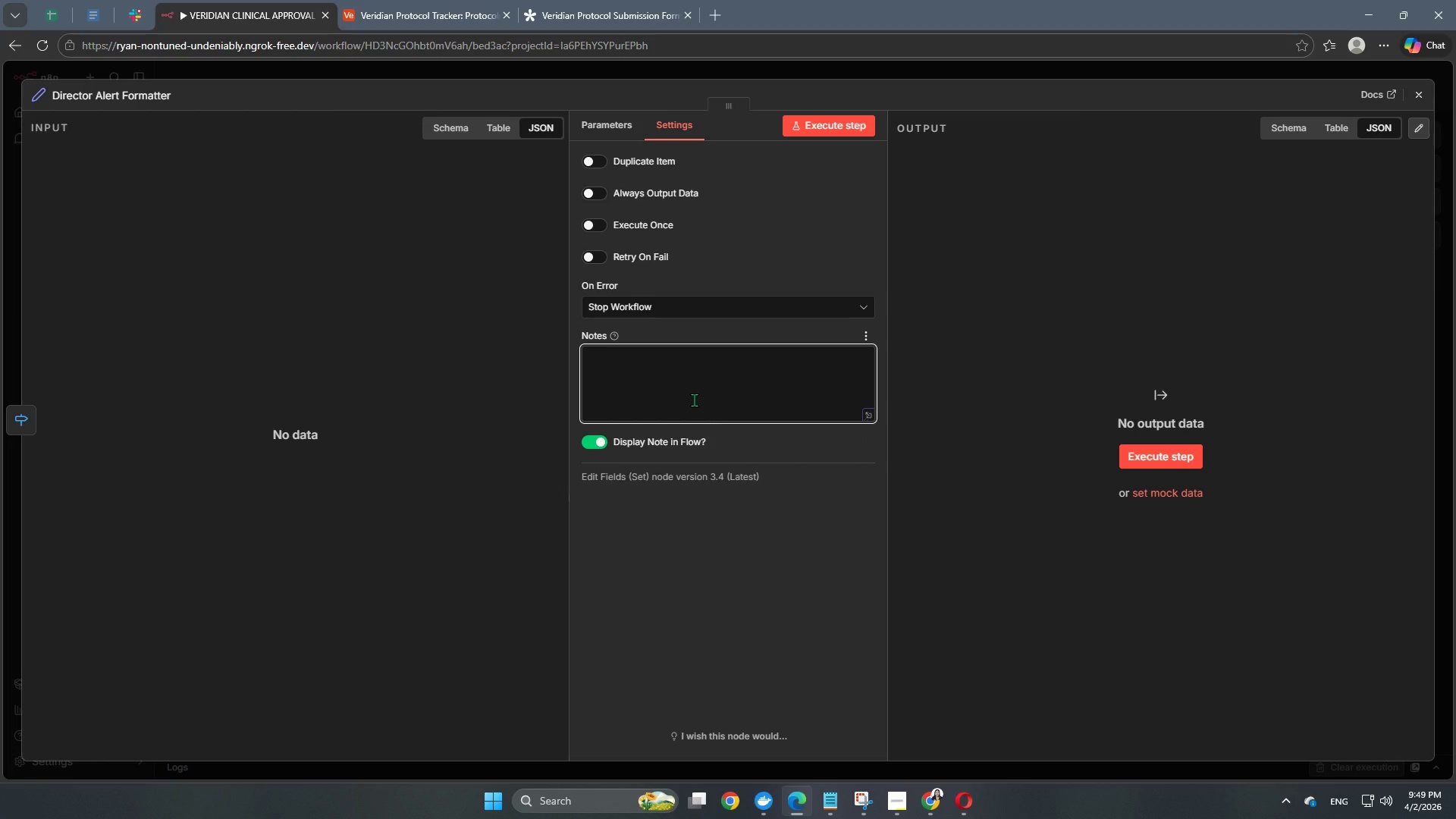 
wait(5.27)
 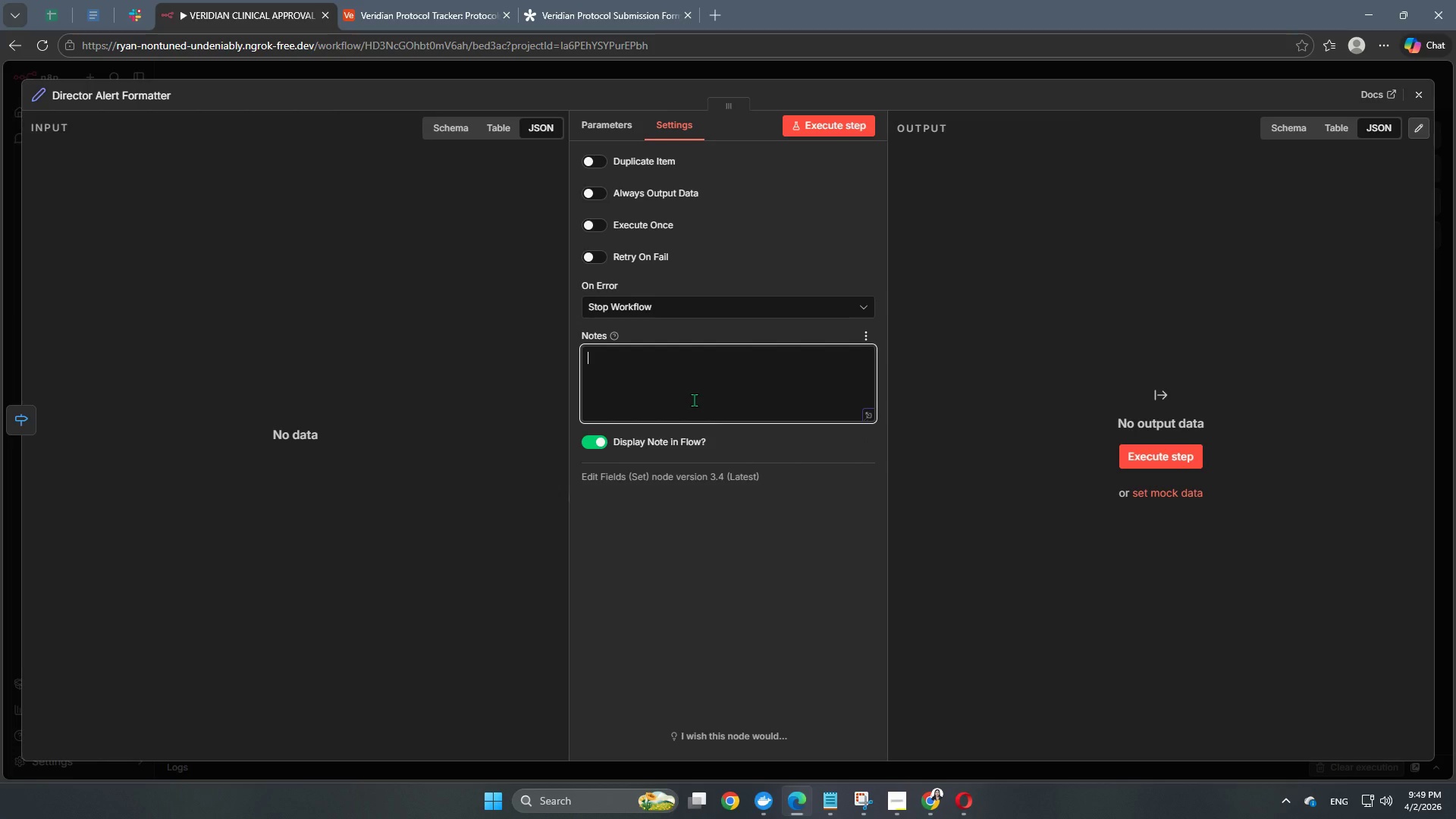 
type(It)
key(Backspace)
key(Backspace)
type(This will act as a :D)
key(Backspace)
key(Backspace)
type("Data Sanitizer". This pulls the )
key(Backspace)
type(e rae)
key(Backspace)
type(w data from the previous node and formats in)
key(Backspace)
type(t into a clean brief )
key(Backspace)
type(.)
 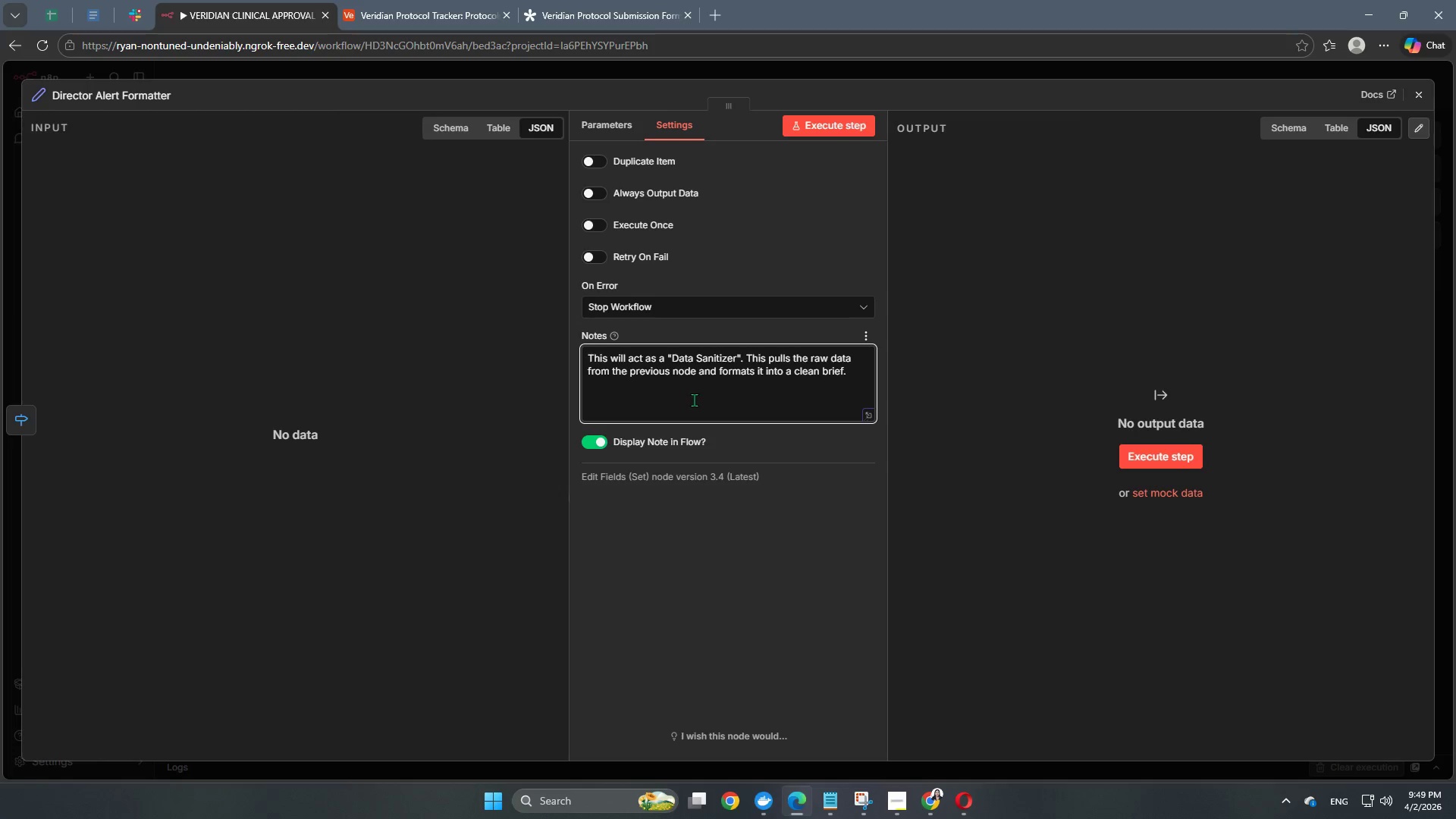 
left_click([592, 128])
 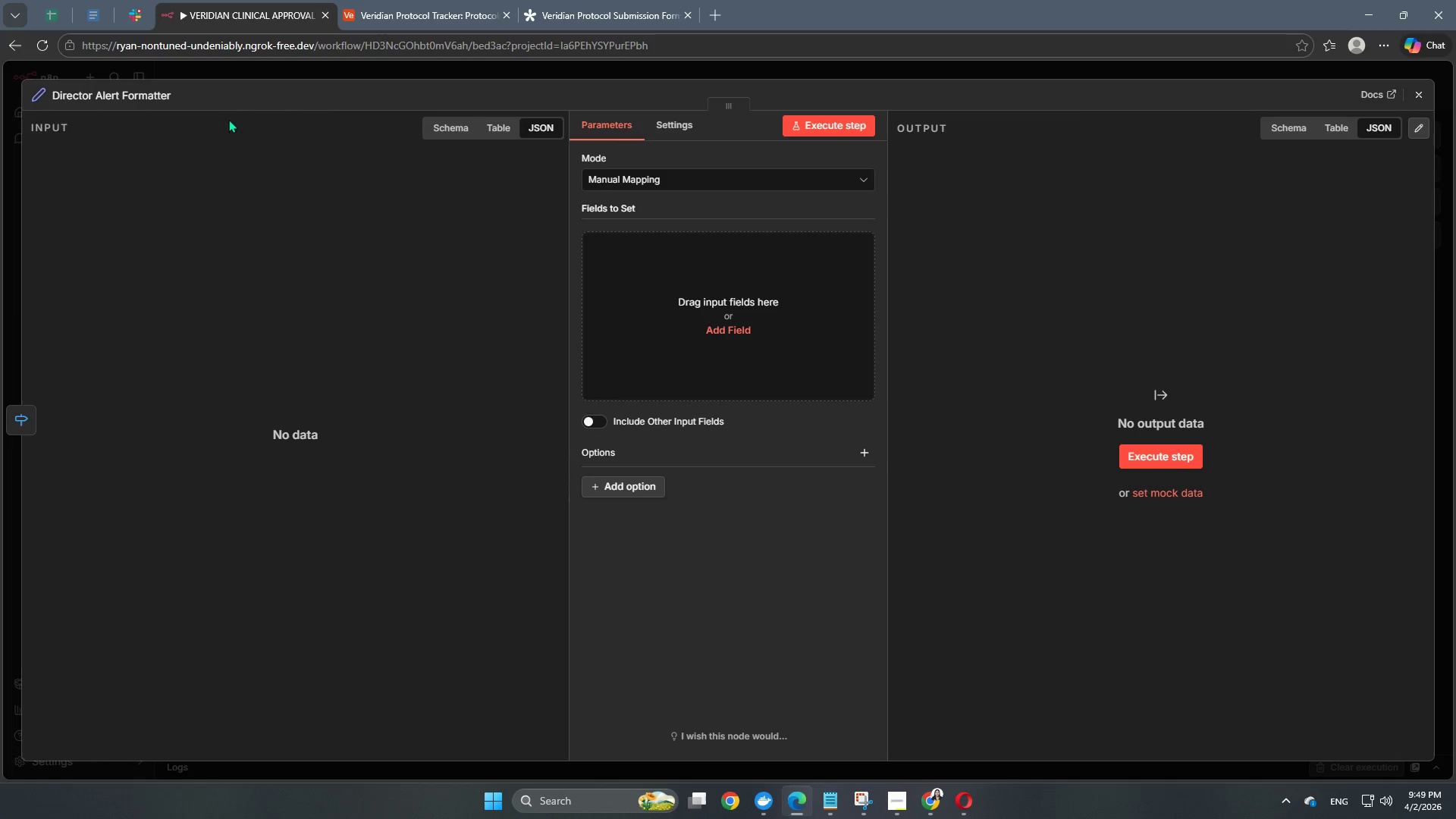 
left_click([217, 71])
 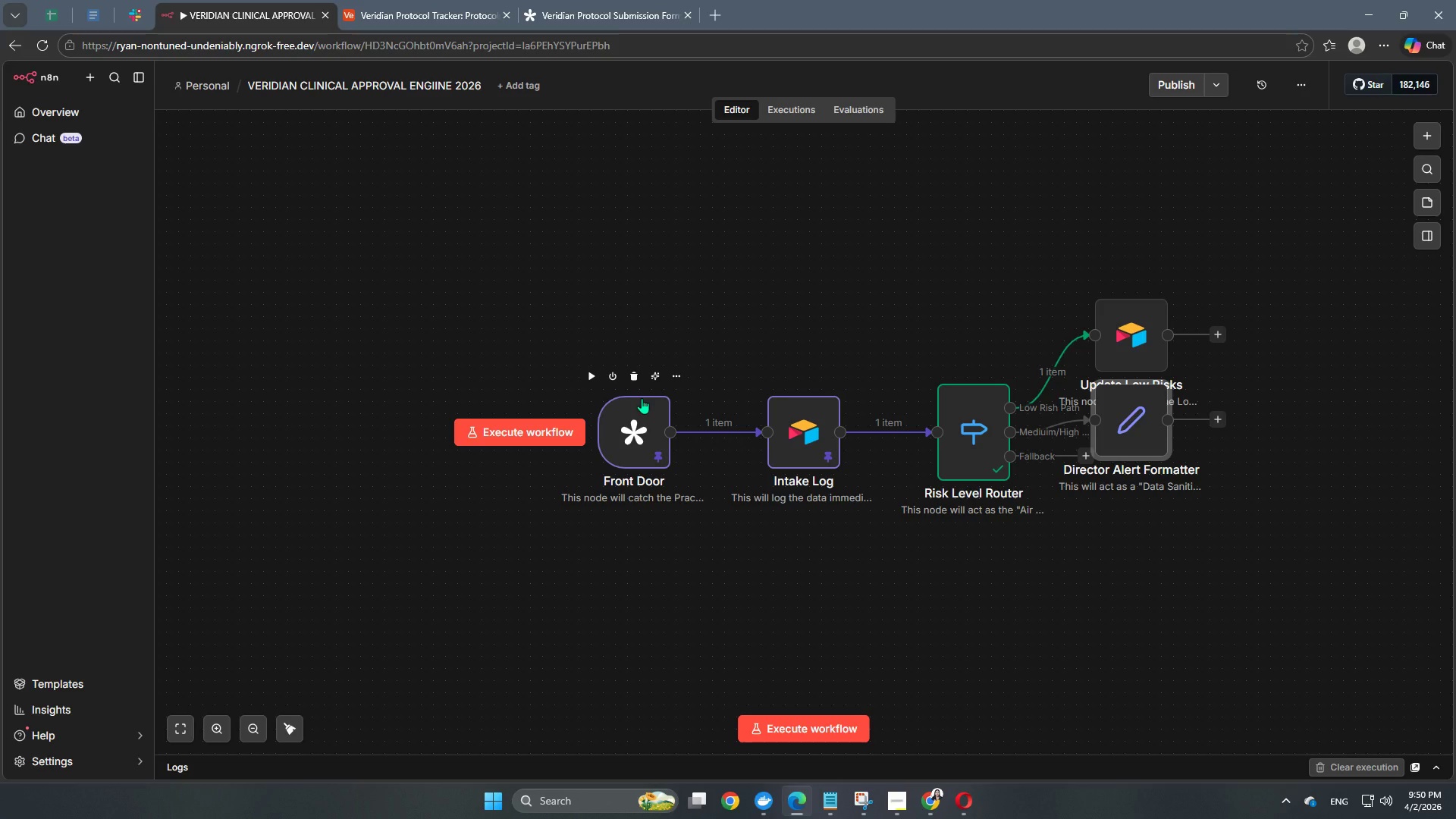 
wait(5.47)
 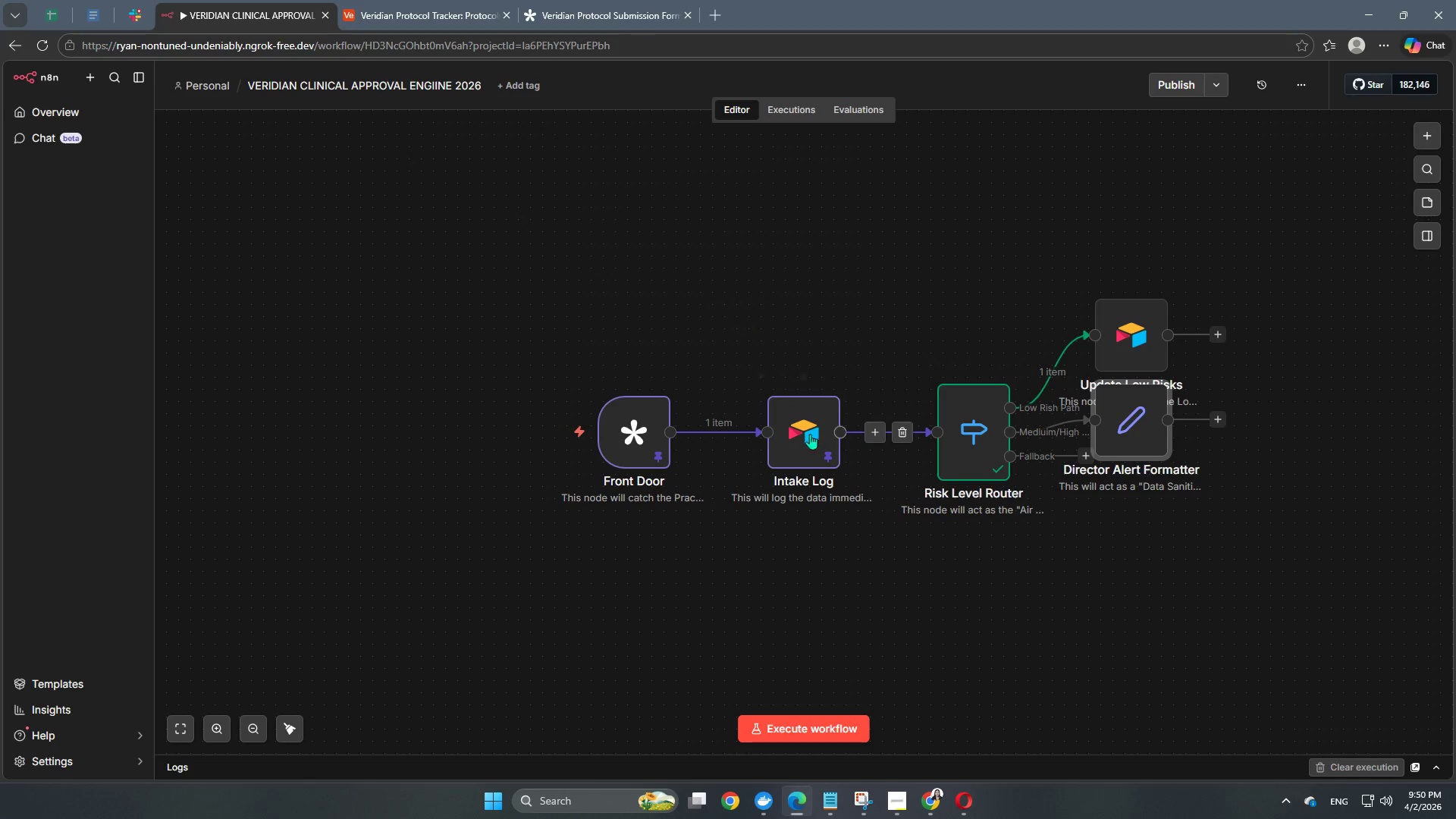 
left_click_drag(start_coordinate=[1126, 432], to_coordinate=[1128, 453])
 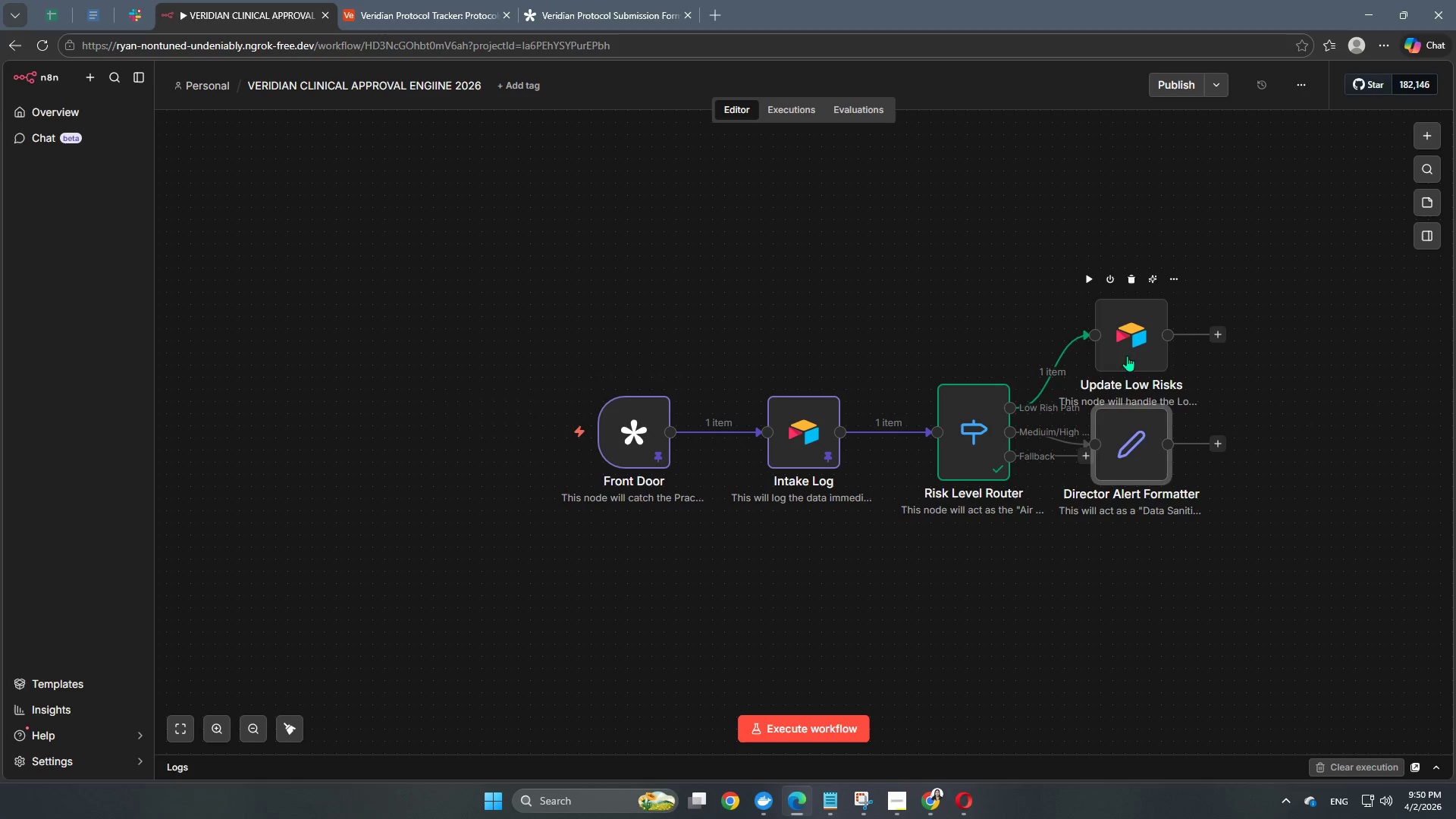 
double_click([1127, 356])
 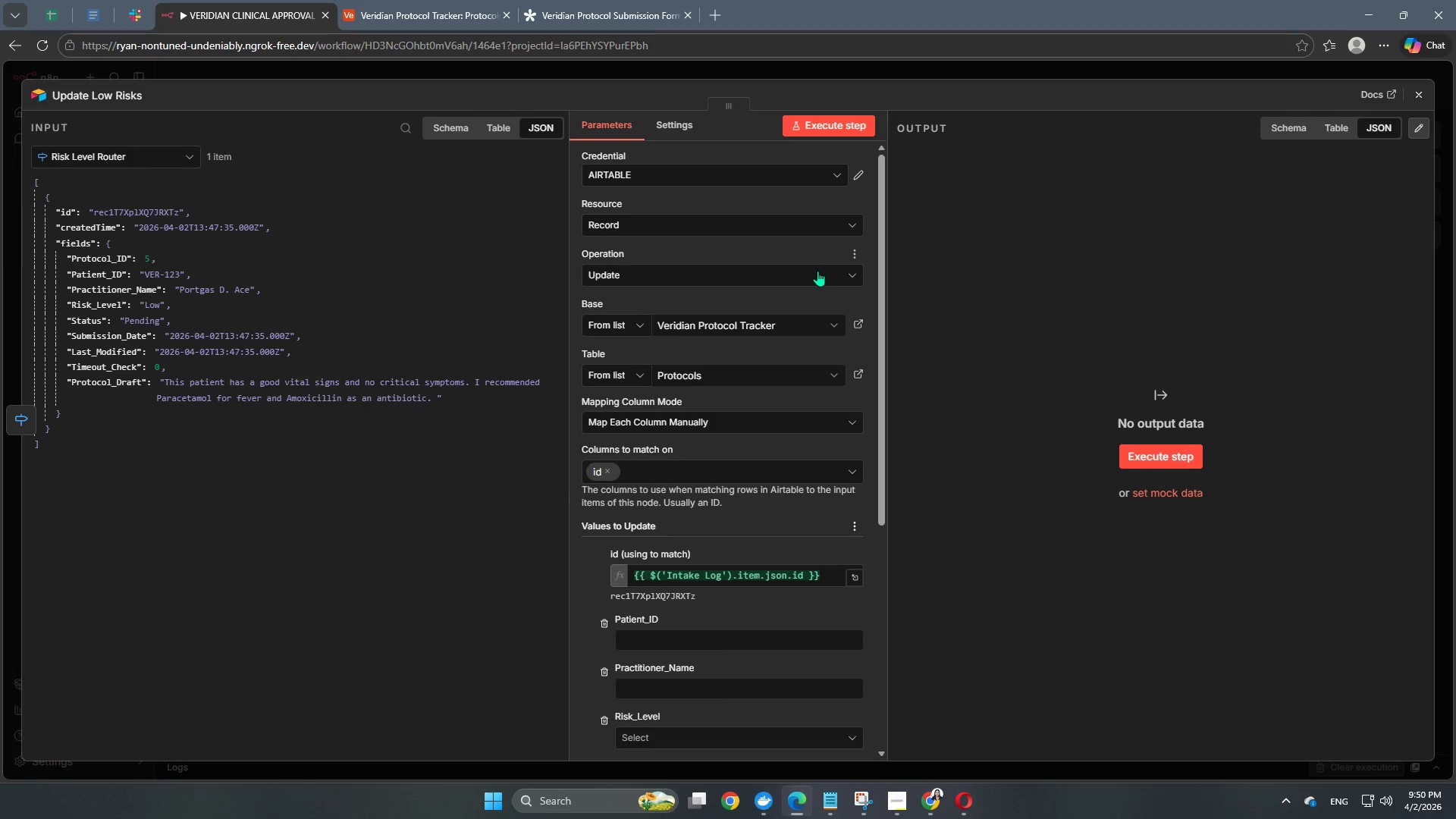 
scroll: coordinate [812, 560], scroll_direction: down, amount: 6.0
 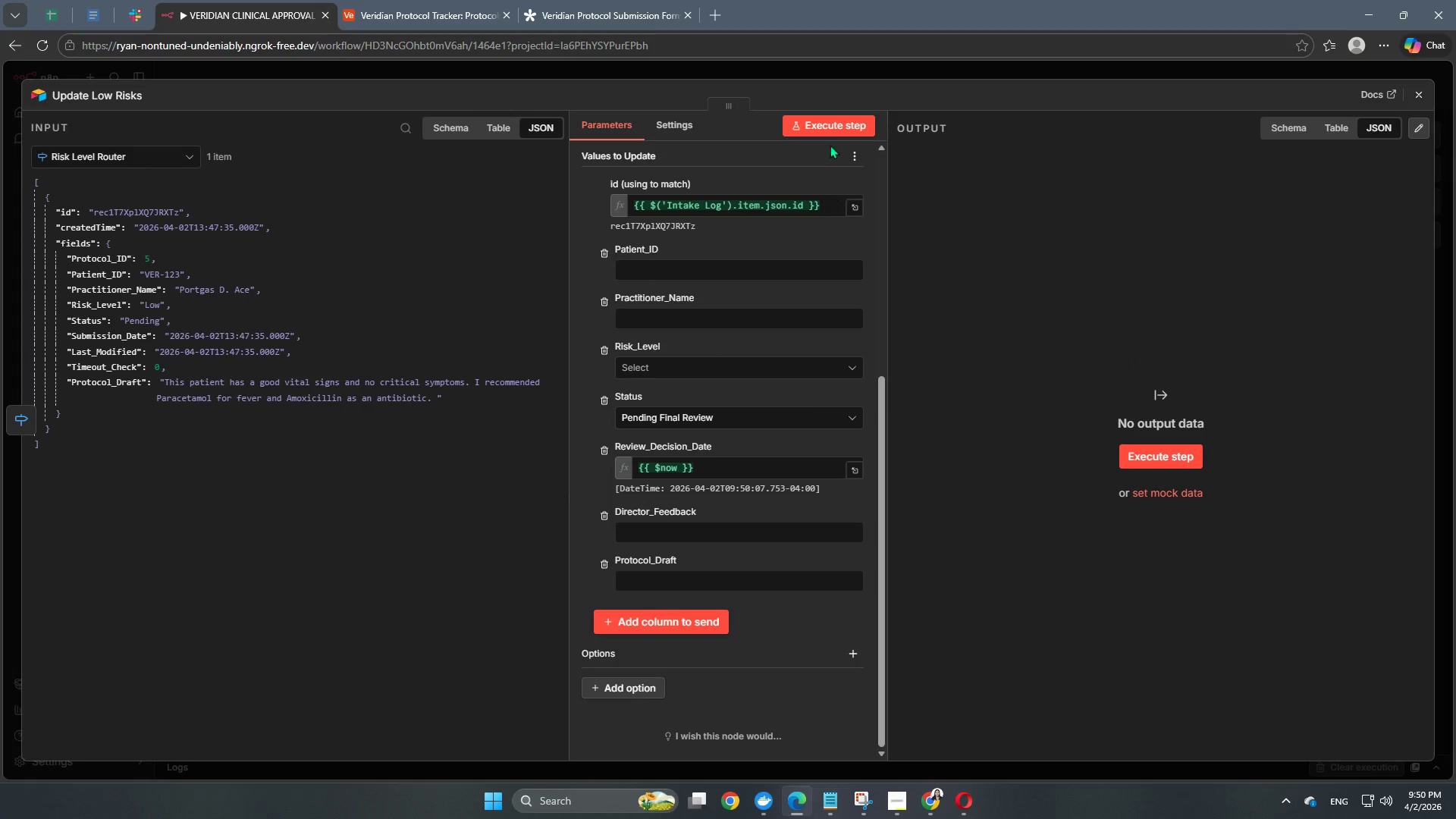 
left_click([831, 133])
 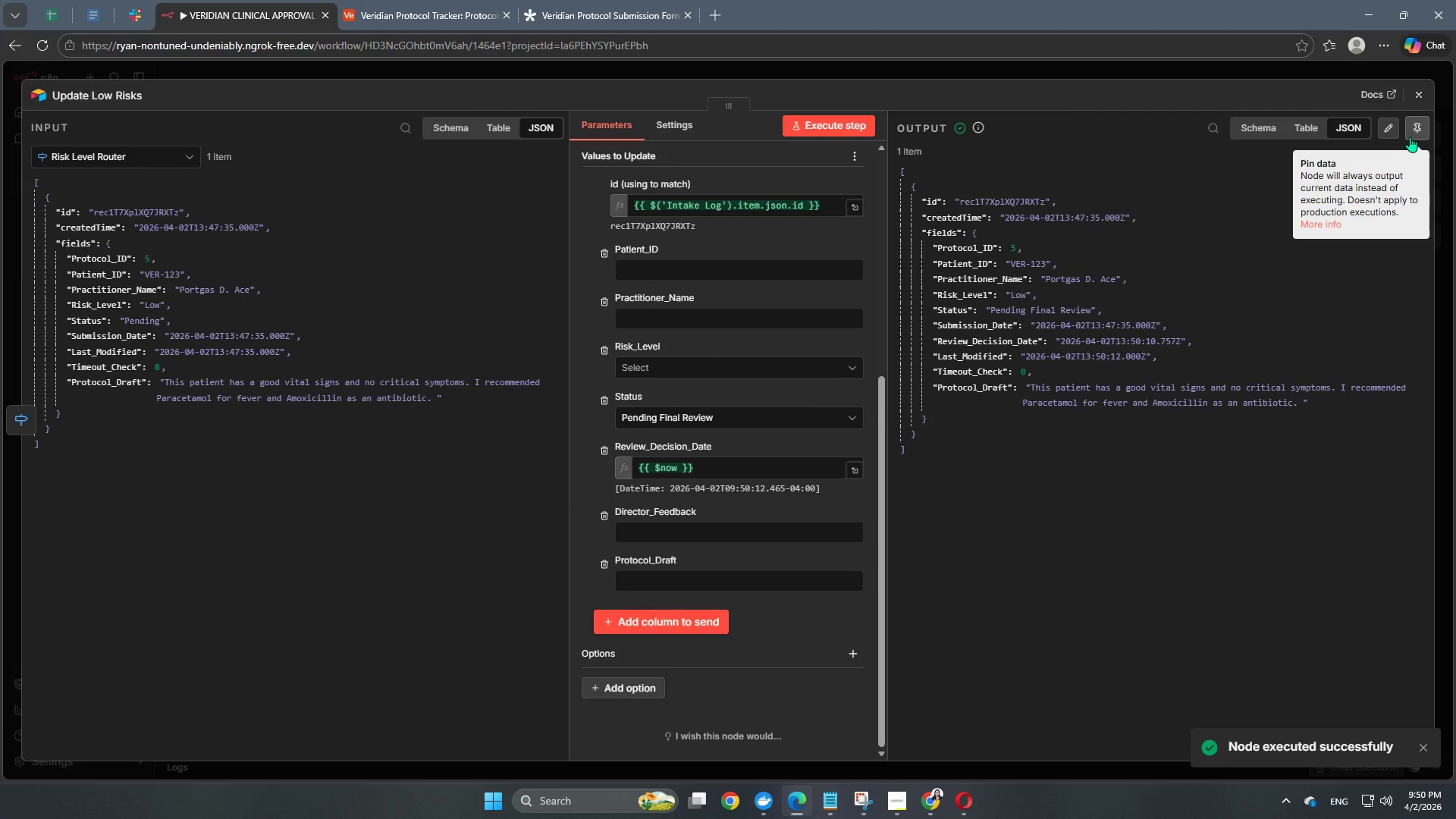 
left_click([1410, 136])
 